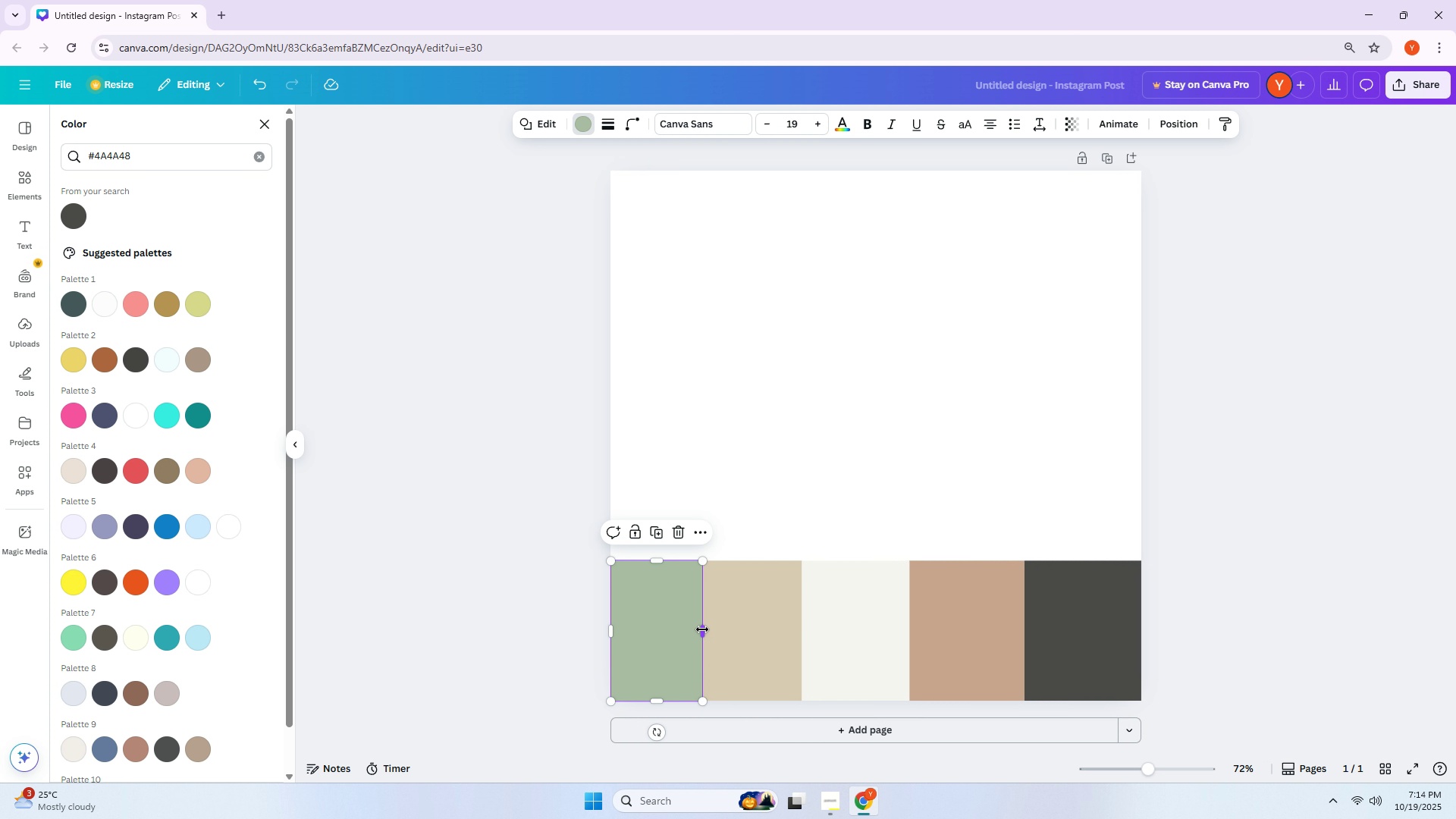 
double_click([748, 624])
 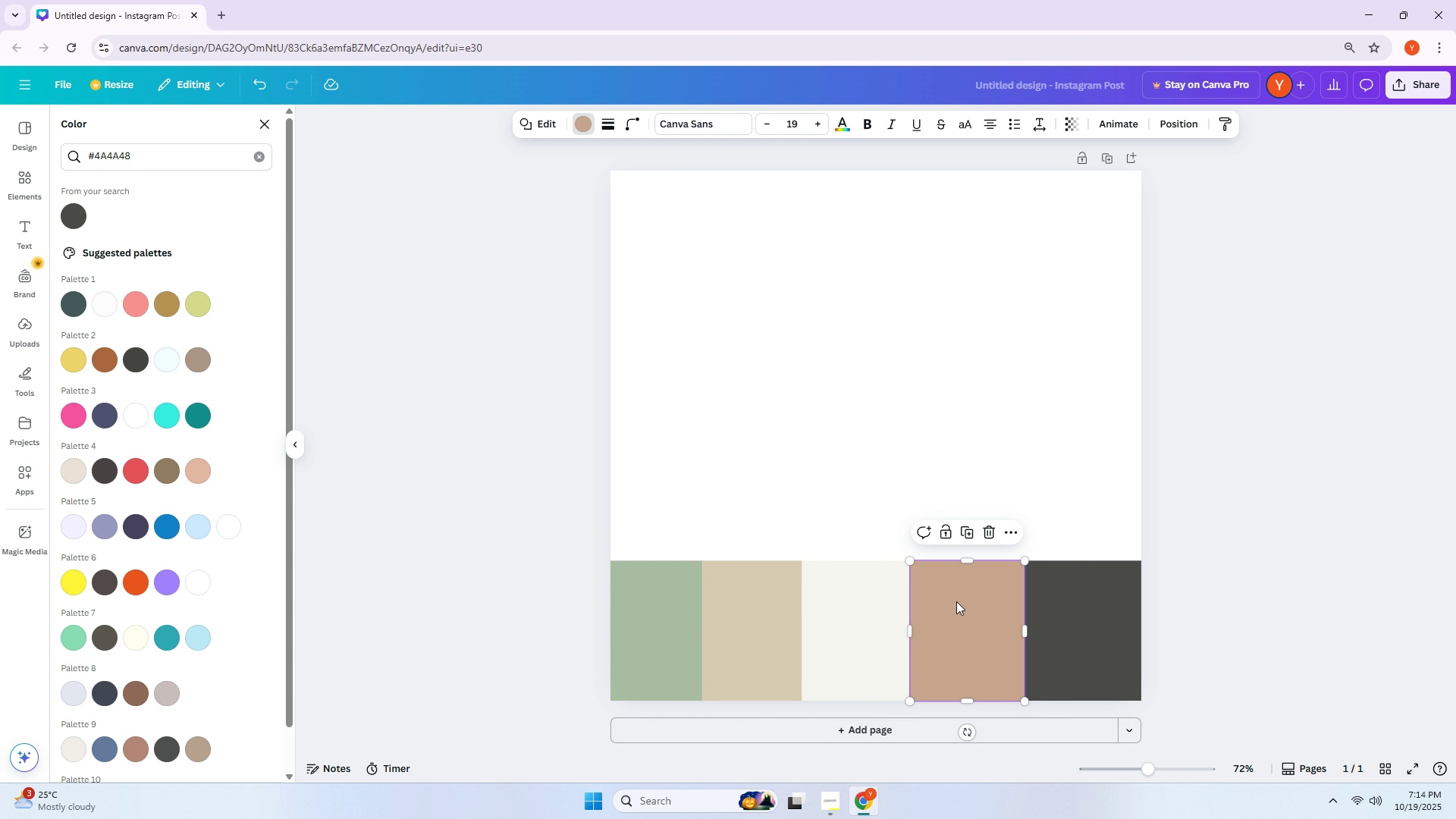 
triple_click([956, 601])
 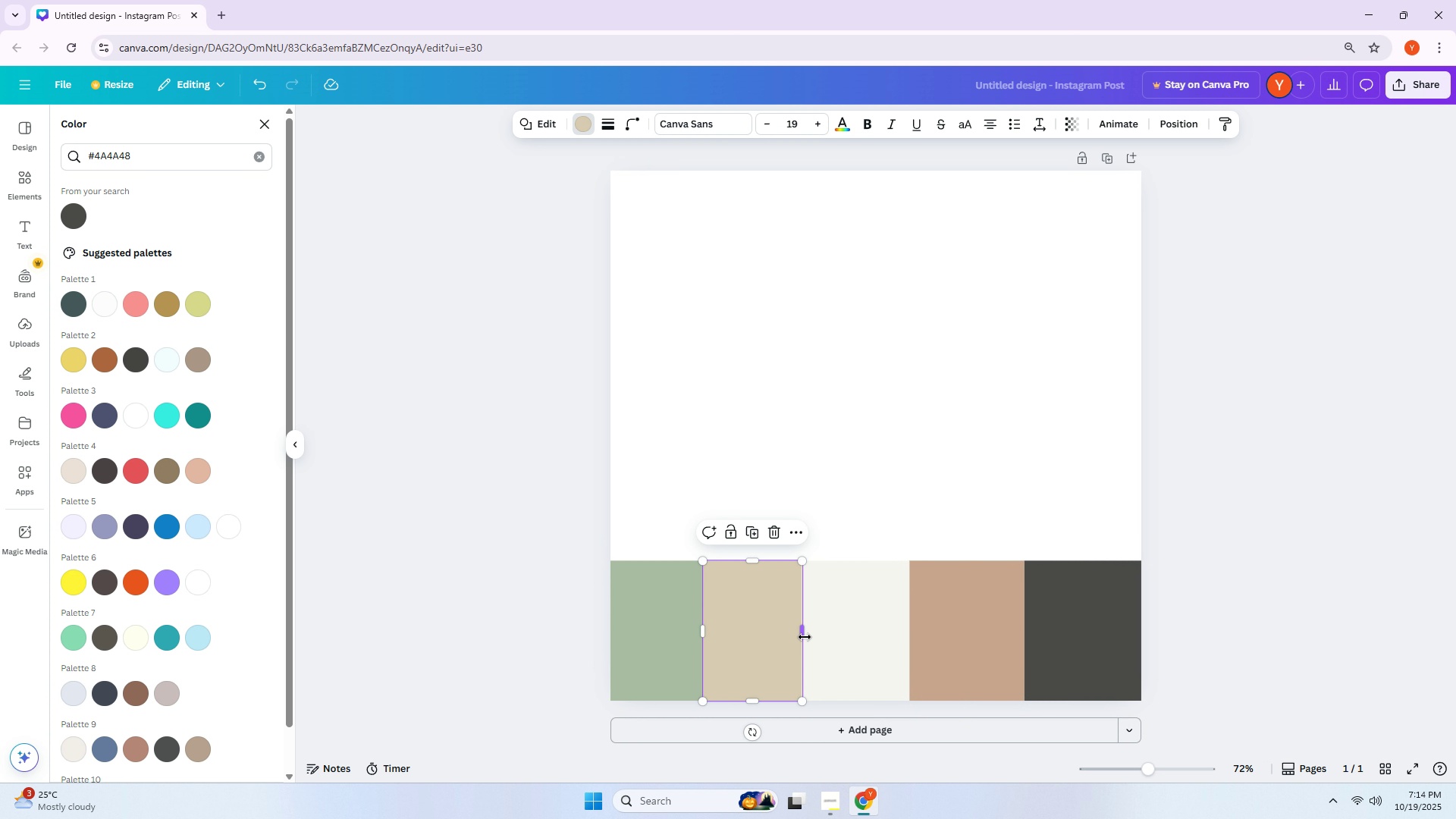 
left_click_drag(start_coordinate=[805, 637], to_coordinate=[811, 637])
 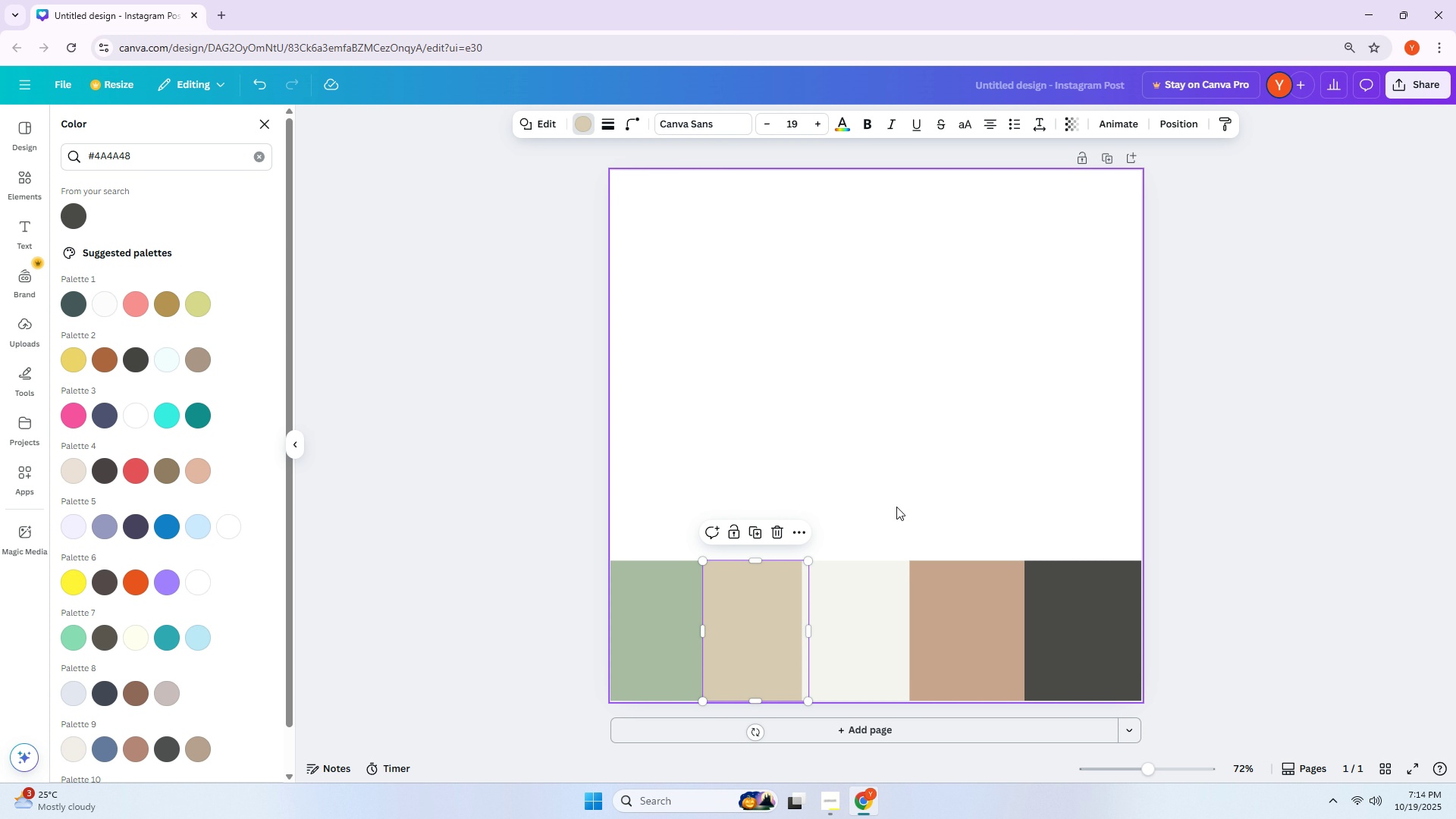 
left_click([896, 507])
 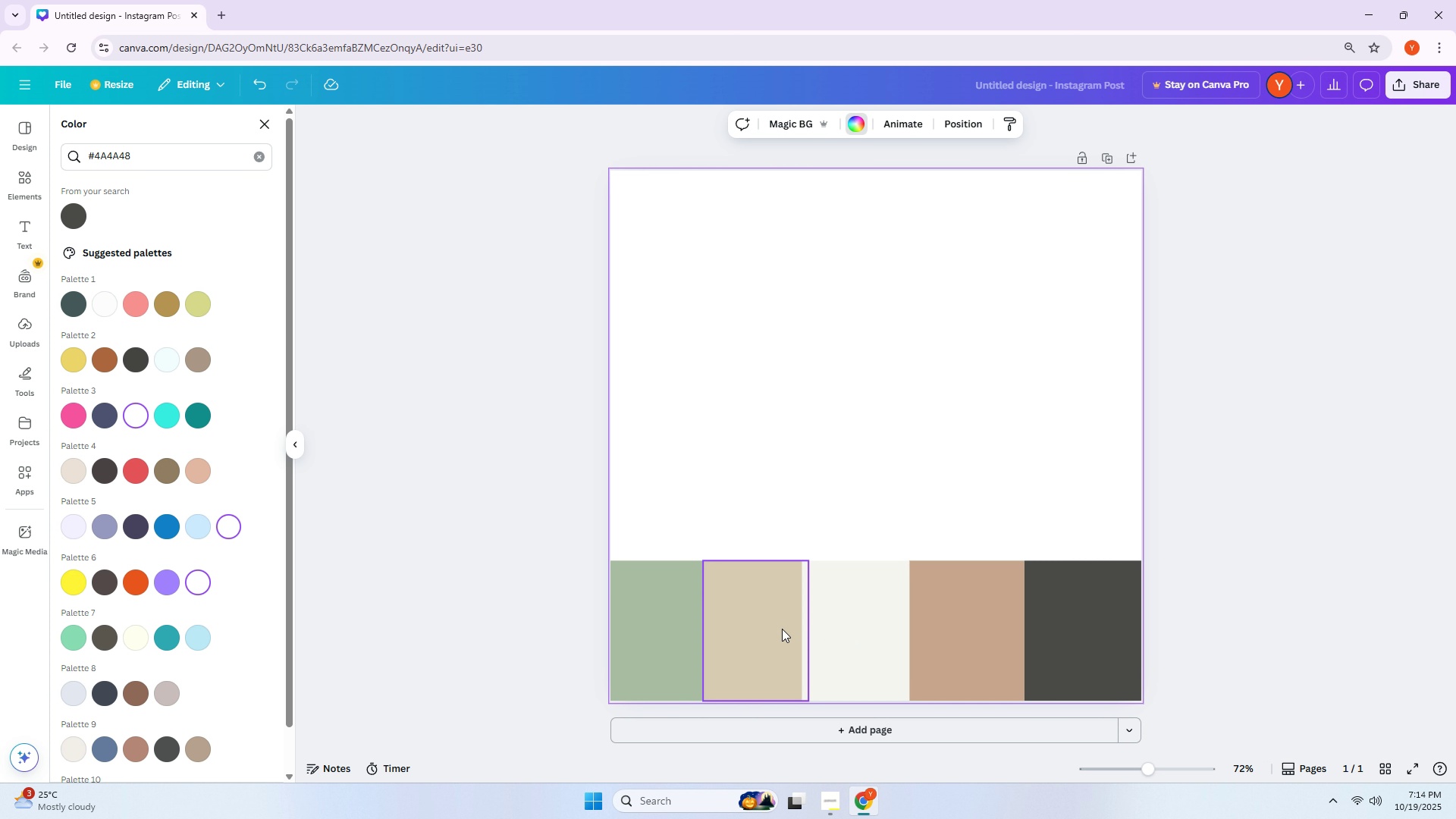 
left_click([782, 629])
 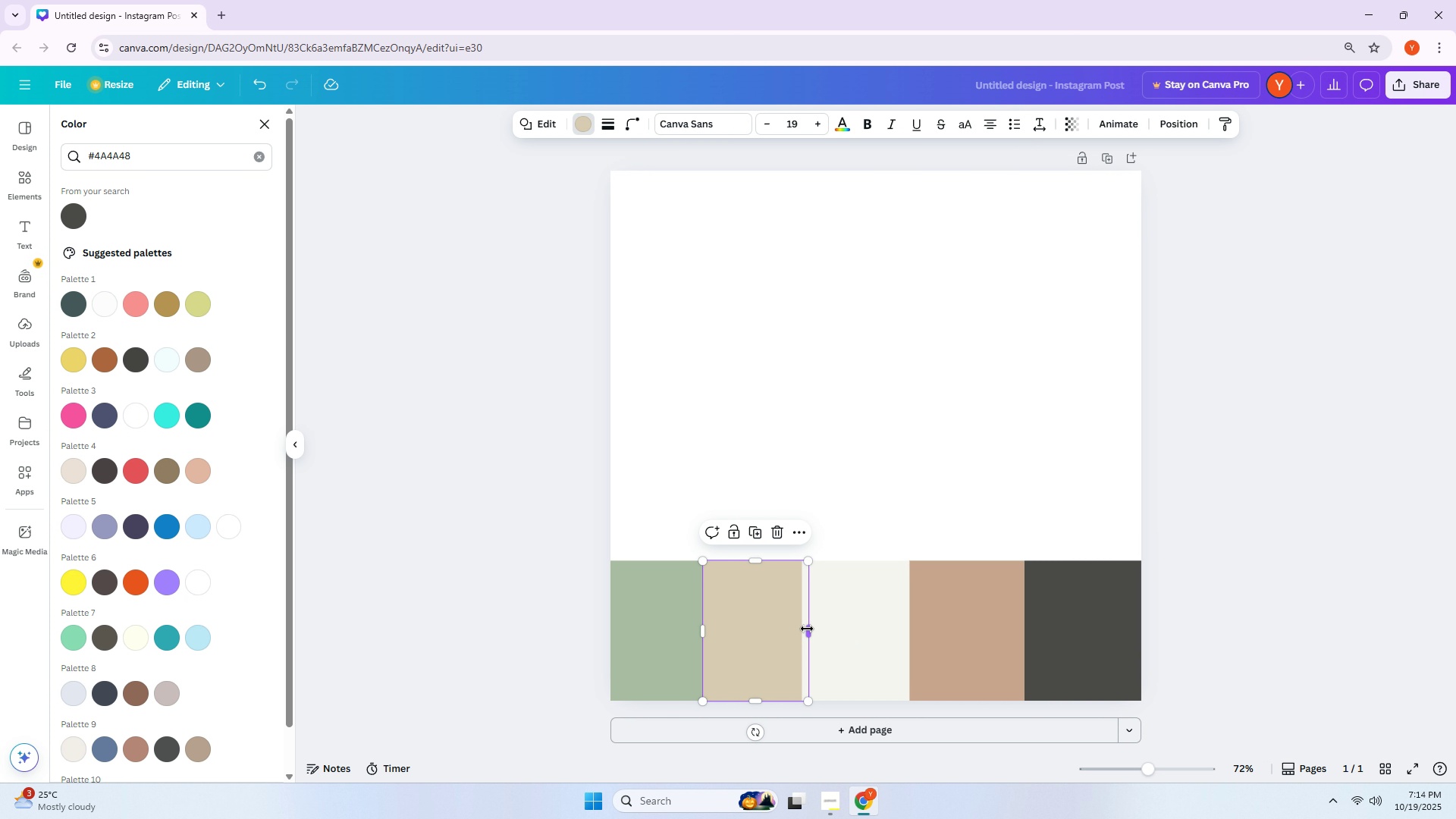 
left_click_drag(start_coordinate=[808, 629], to_coordinate=[827, 630])
 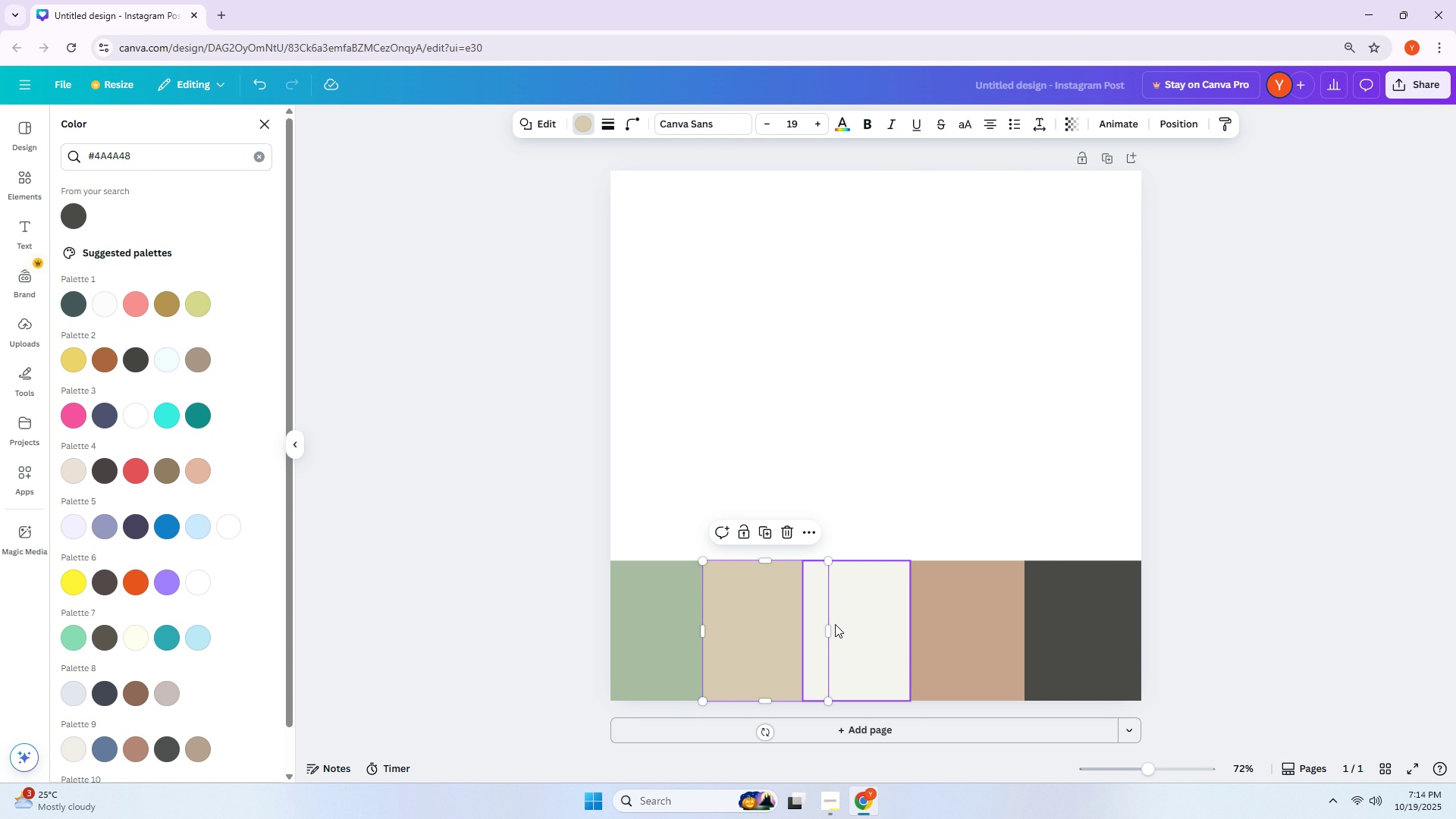 
left_click_drag(start_coordinate=[830, 626], to_coordinate=[799, 627])
 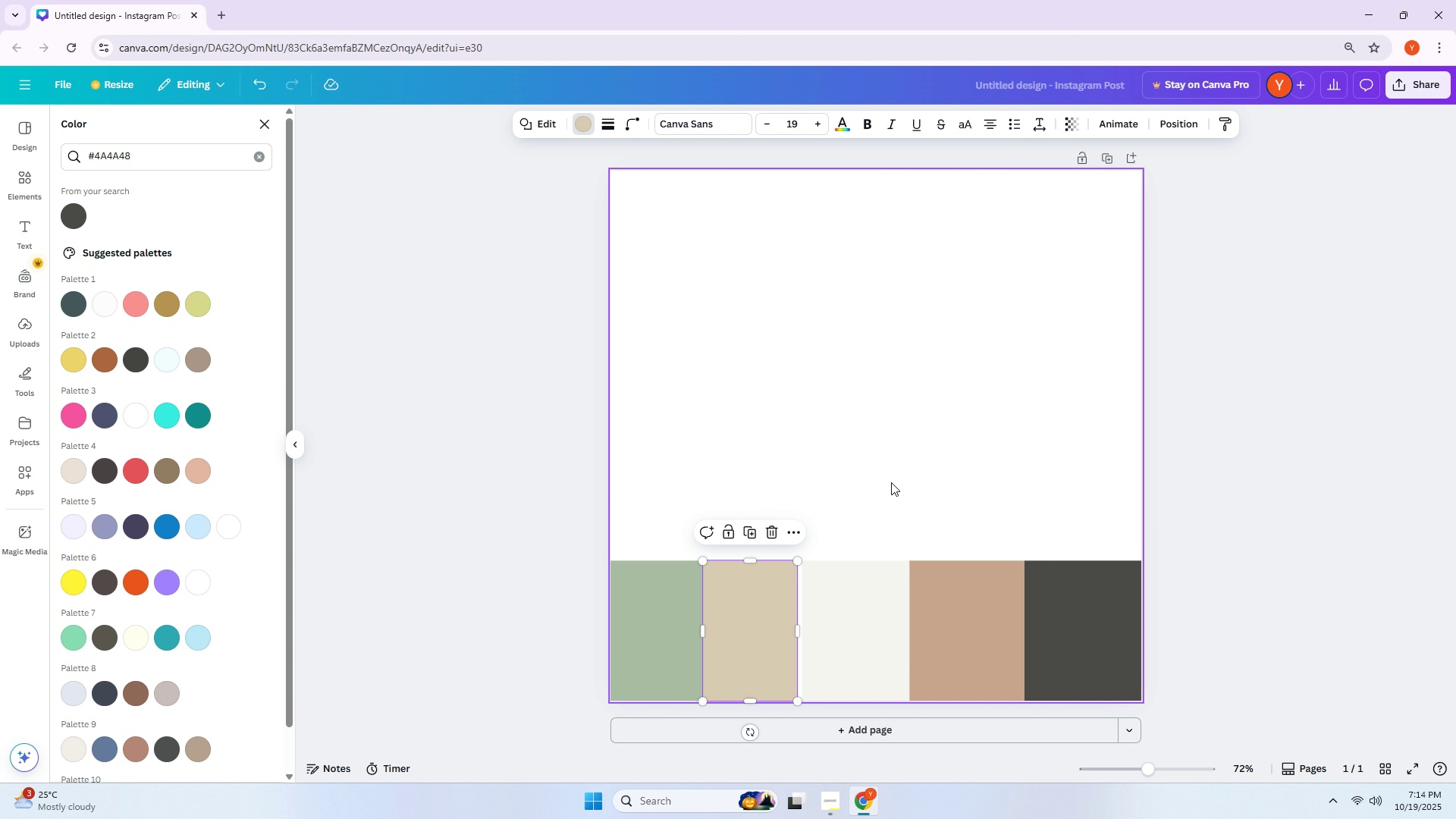 
left_click([891, 482])
 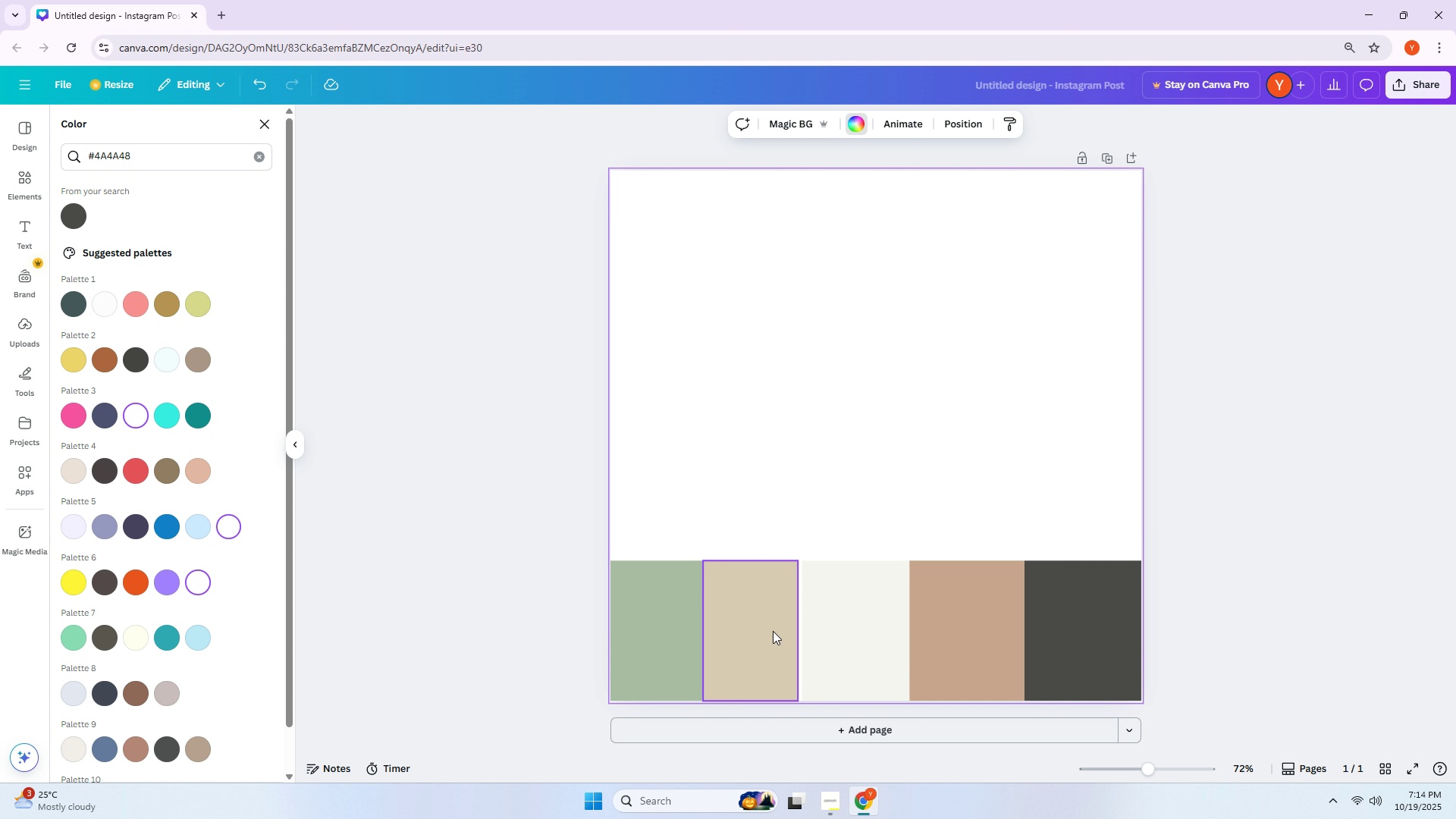 
double_click([1012, 625])
 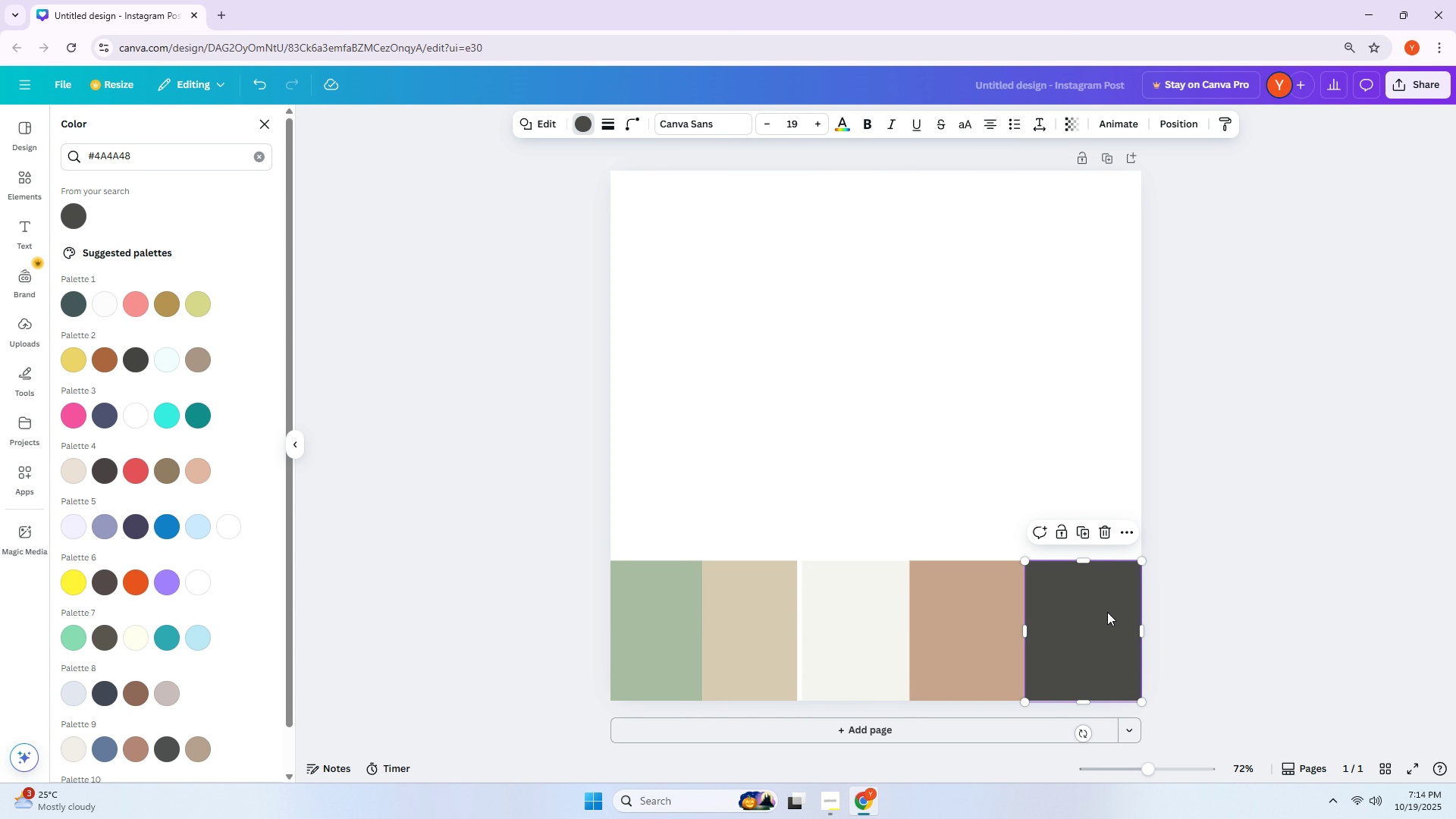 
triple_click([1107, 612])
 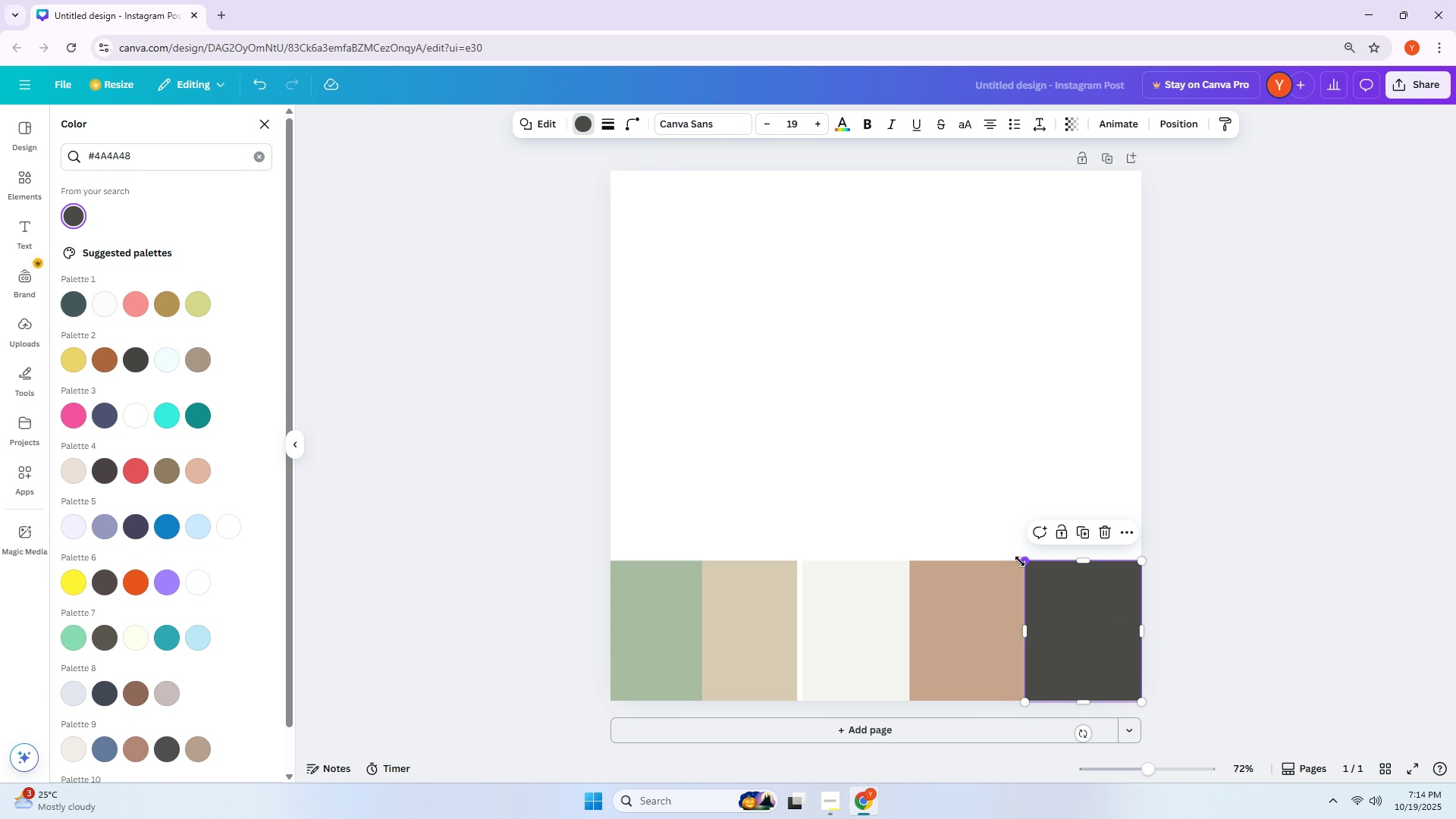 
left_click([1128, 529])
 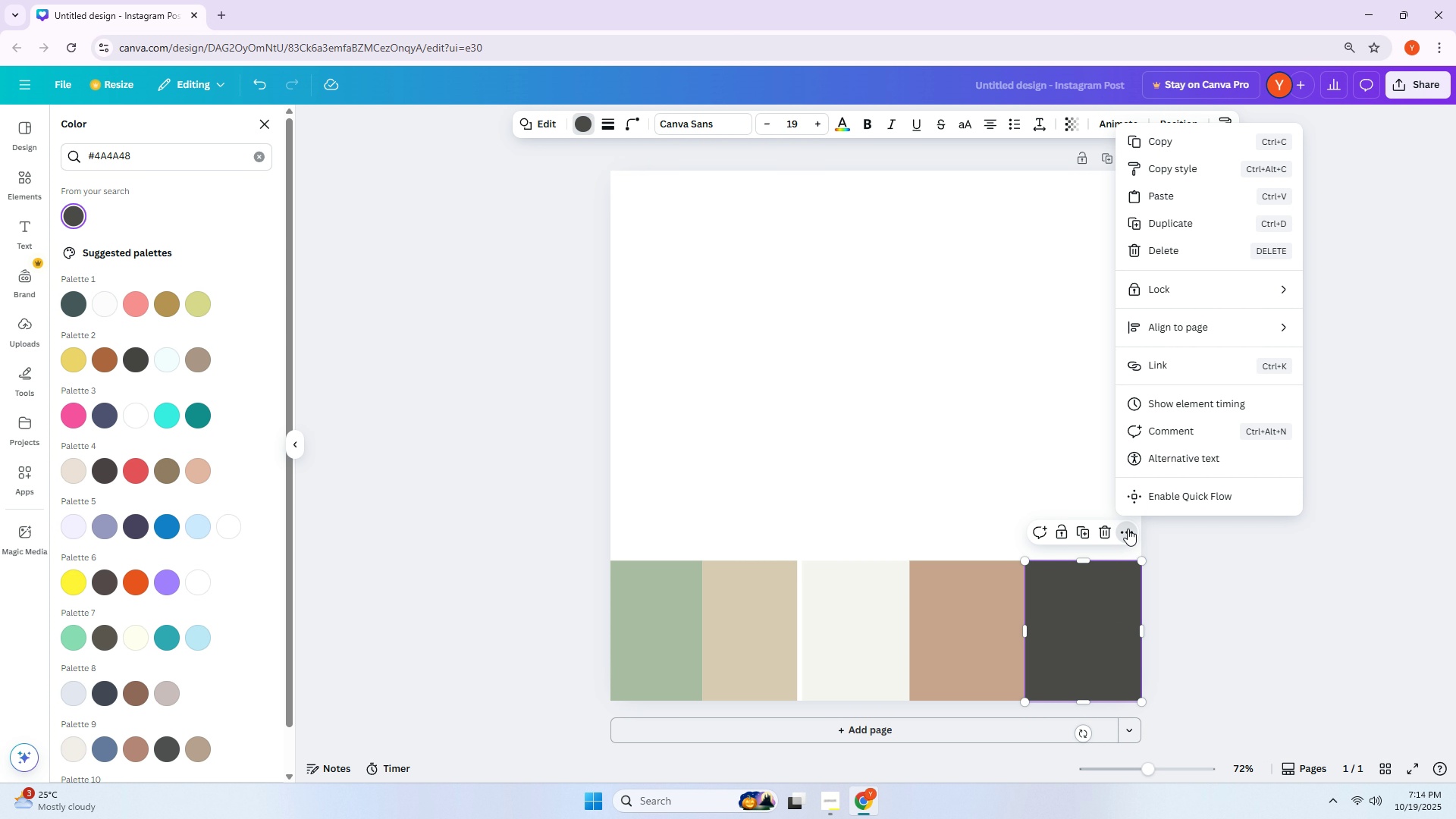 
left_click([1105, 621])
 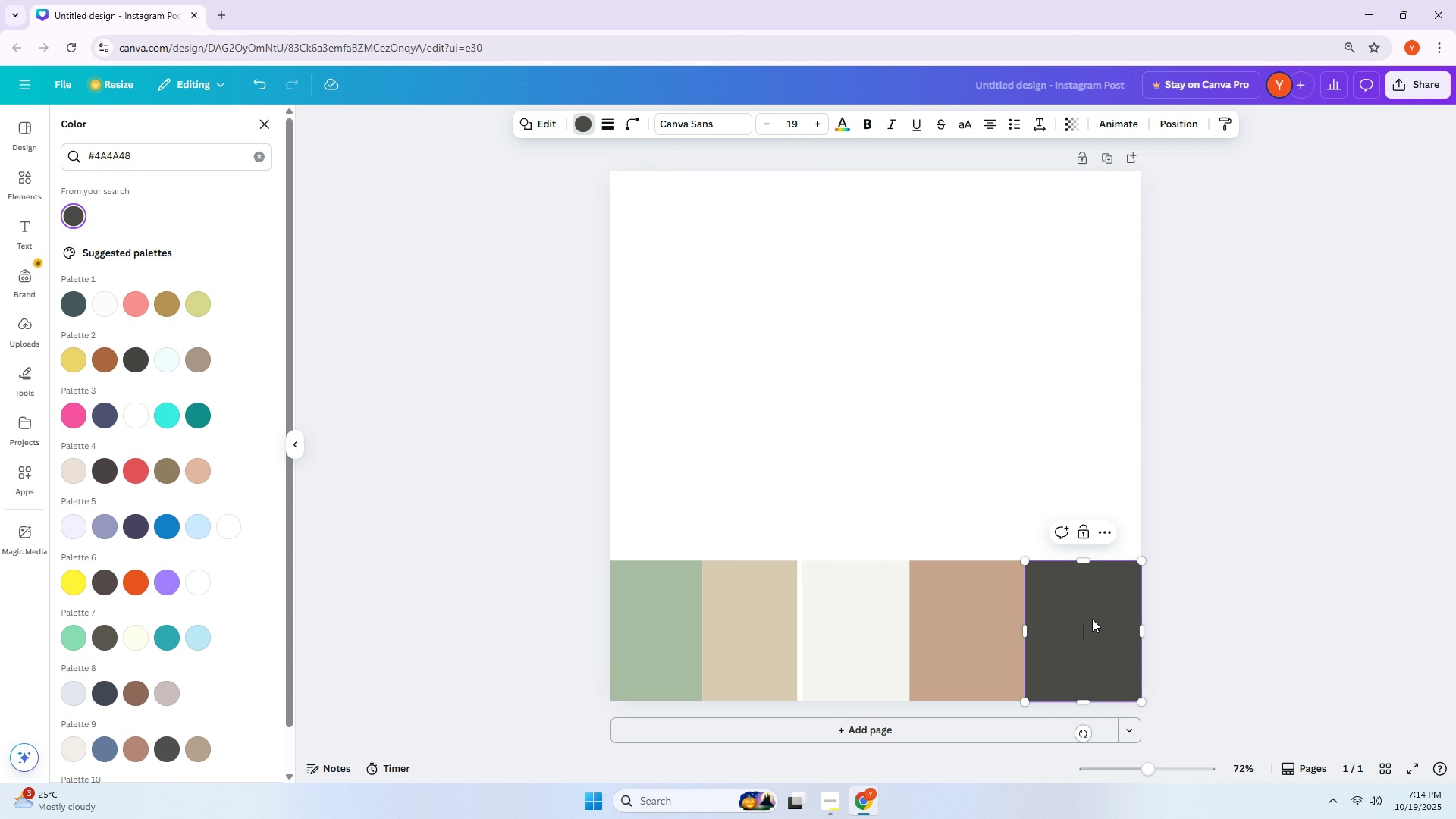 
left_click_drag(start_coordinate=[1092, 619], to_coordinate=[1087, 620])
 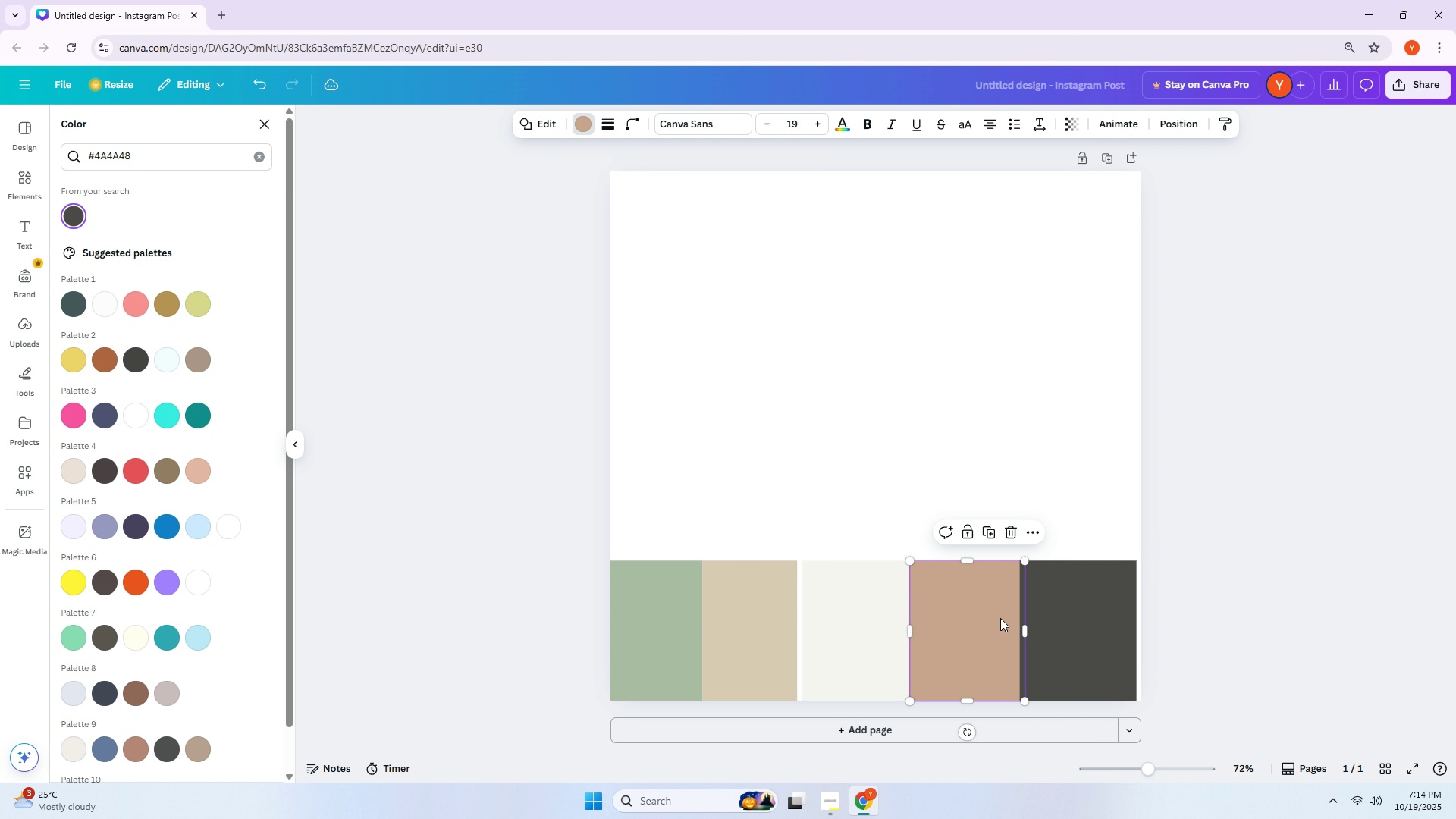 
left_click([1000, 618])
 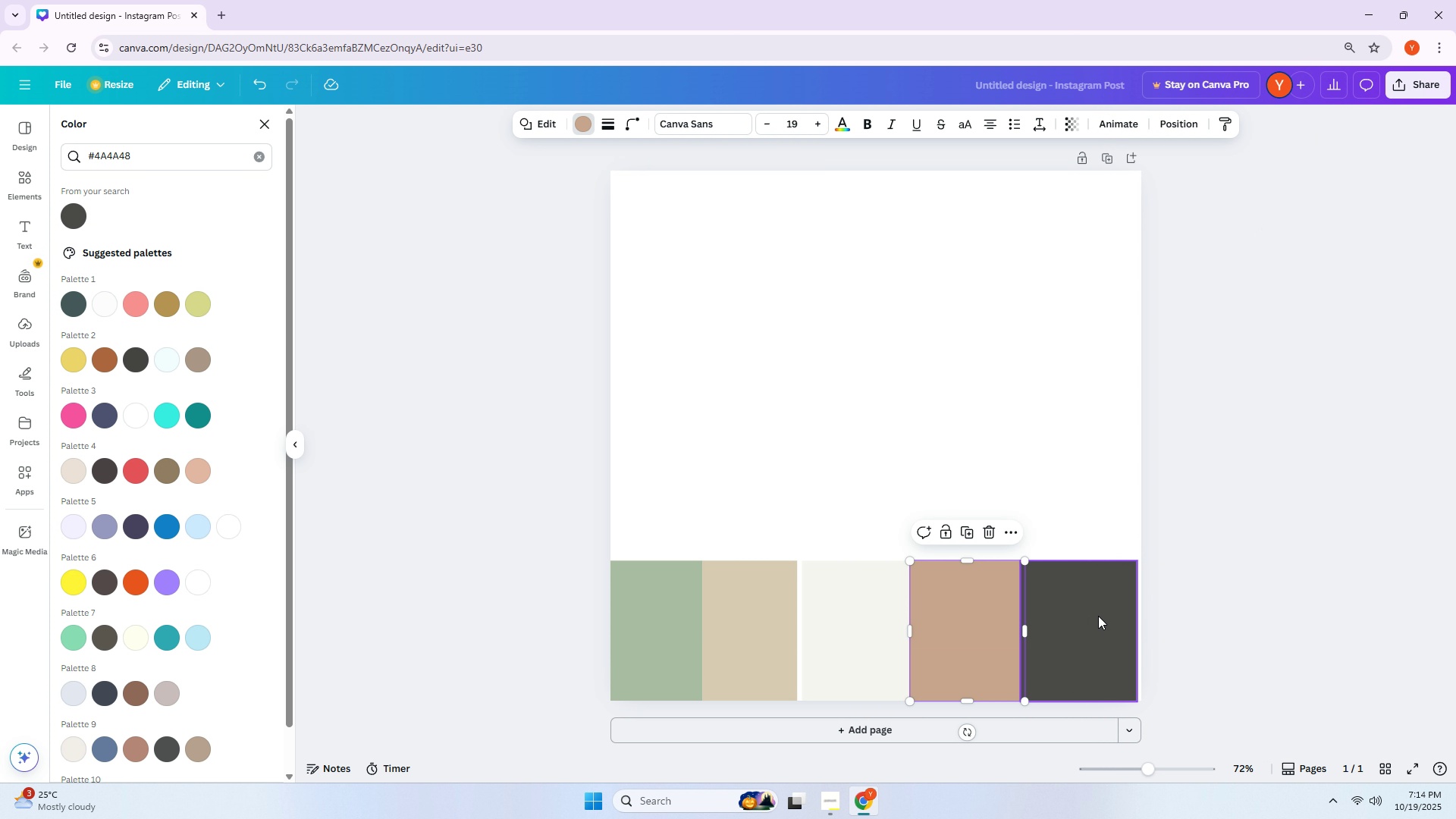 
left_click_drag(start_coordinate=[1098, 616], to_coordinate=[1103, 616])
 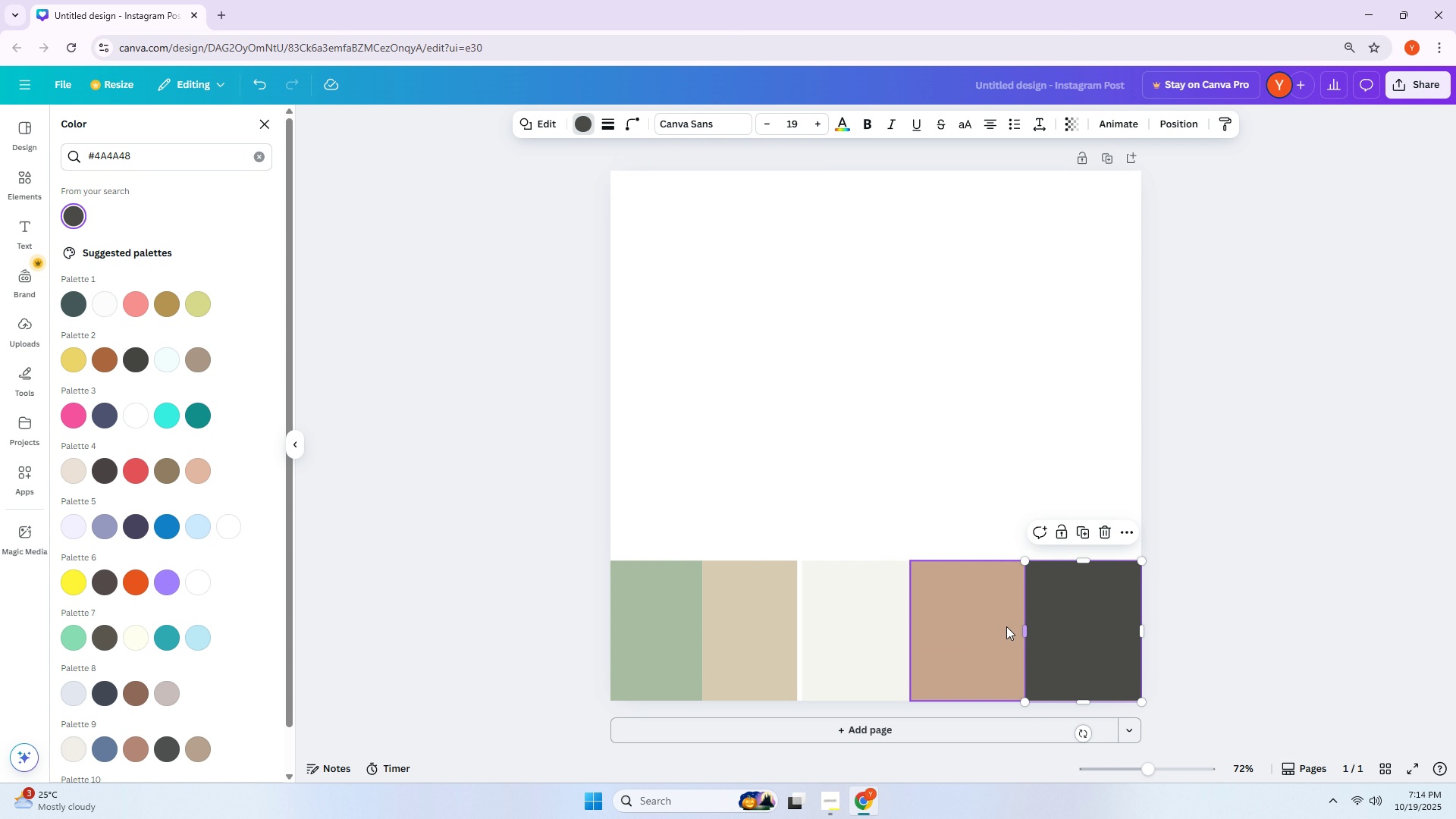 
double_click([1001, 626])
 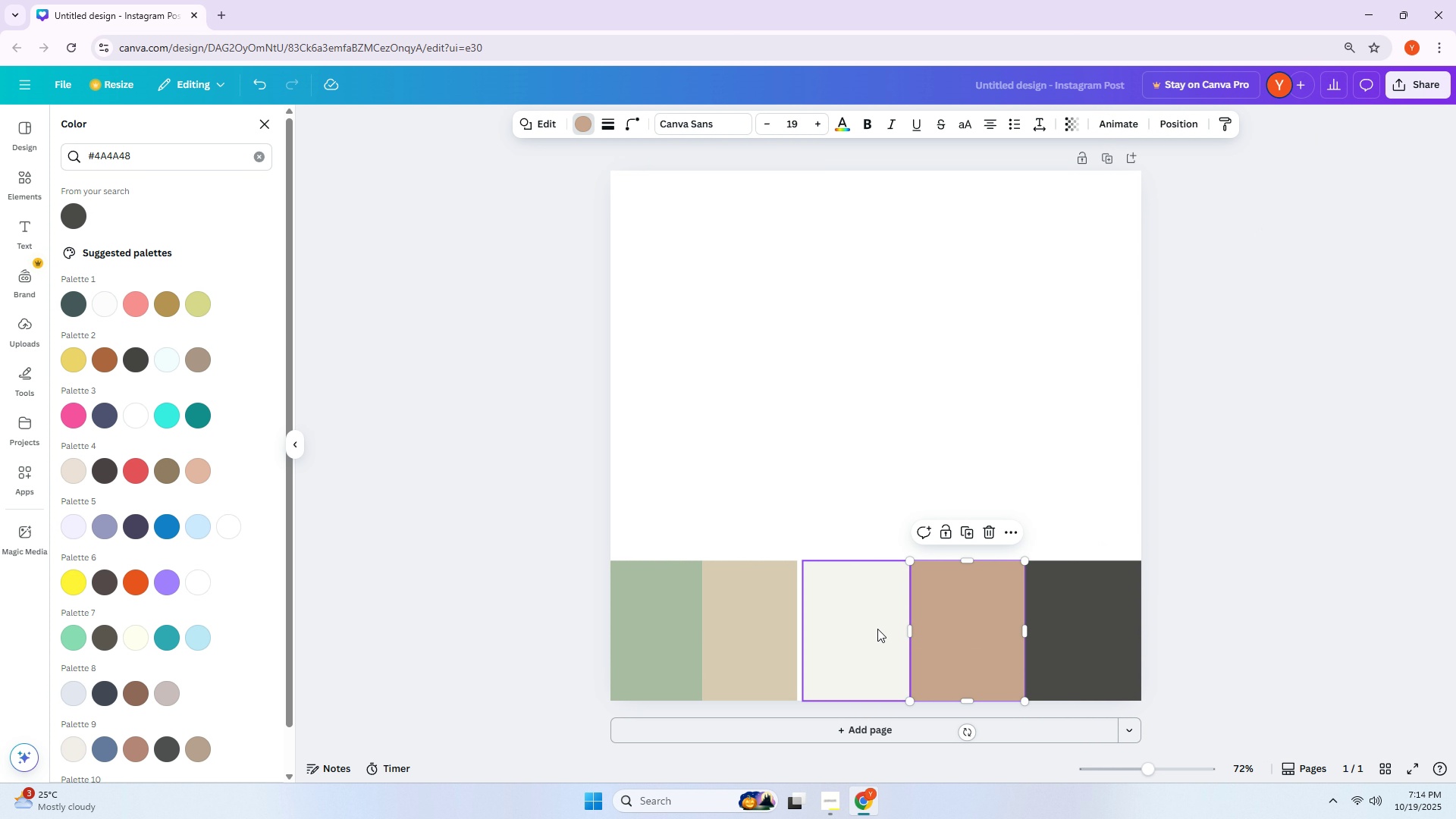 
left_click([877, 629])
 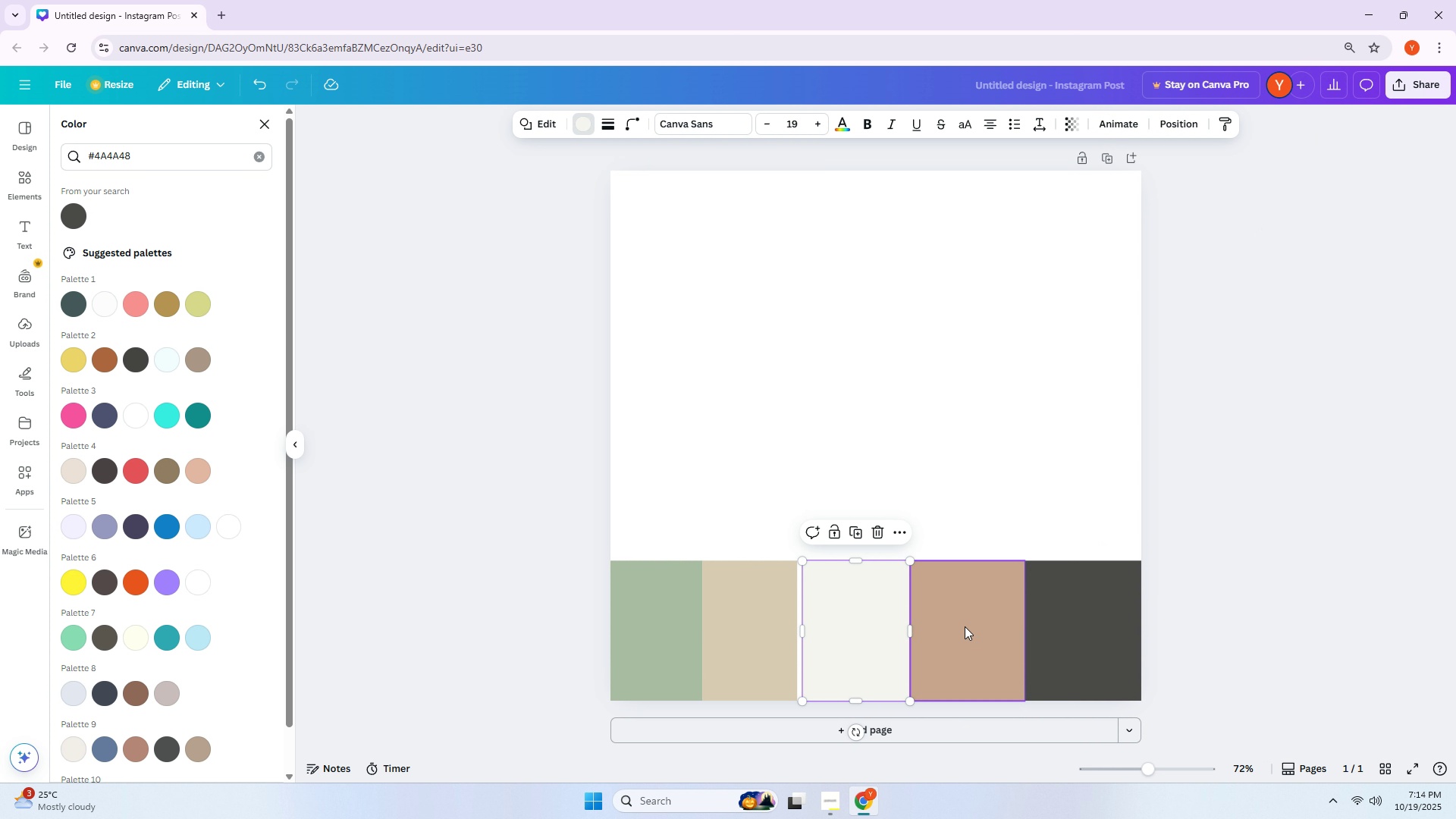 
left_click_drag(start_coordinate=[965, 626], to_coordinate=[952, 472])
 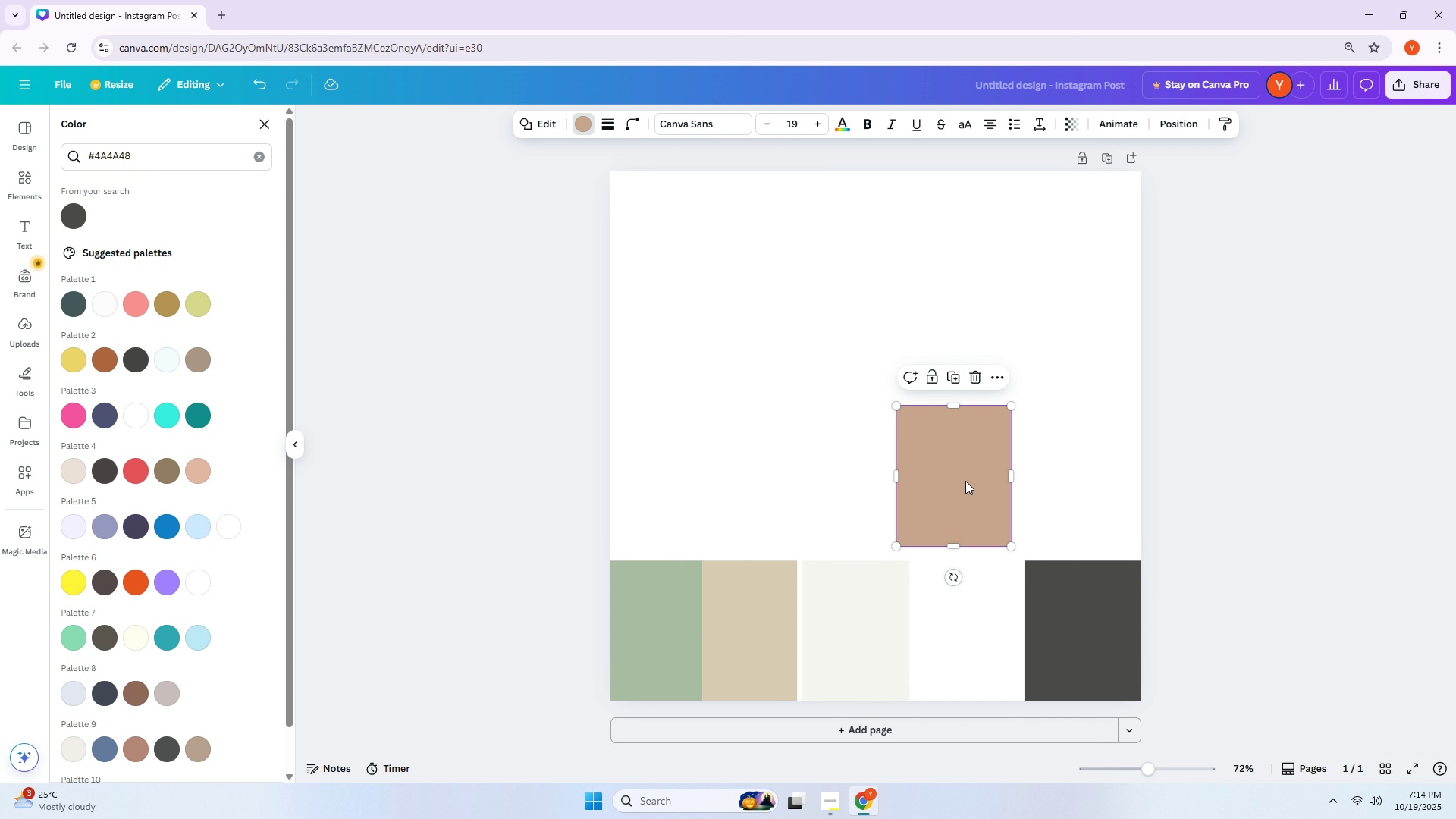 
left_click_drag(start_coordinate=[918, 462], to_coordinate=[916, 415])
 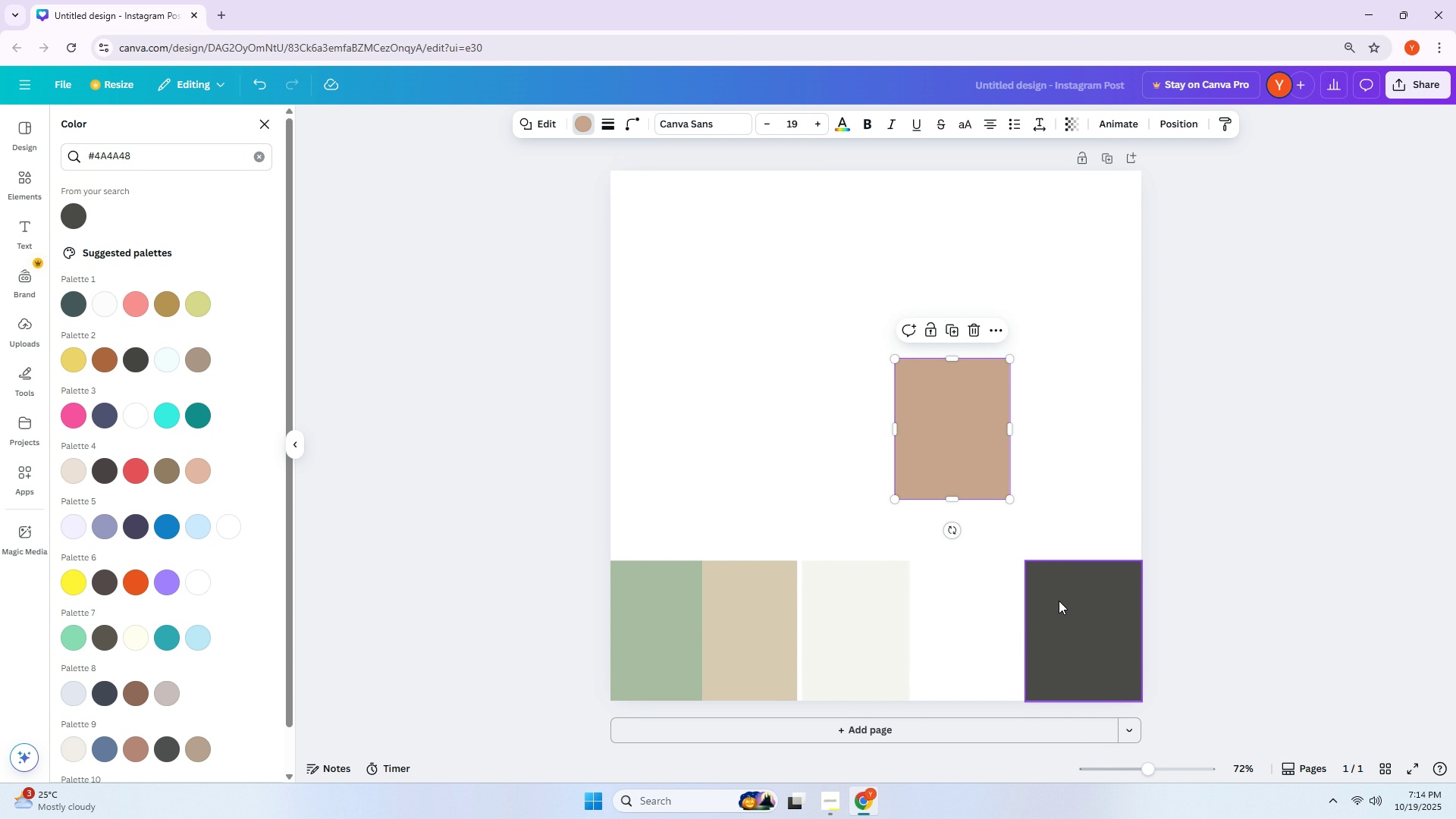 
left_click_drag(start_coordinate=[1059, 601], to_coordinate=[931, 400])
 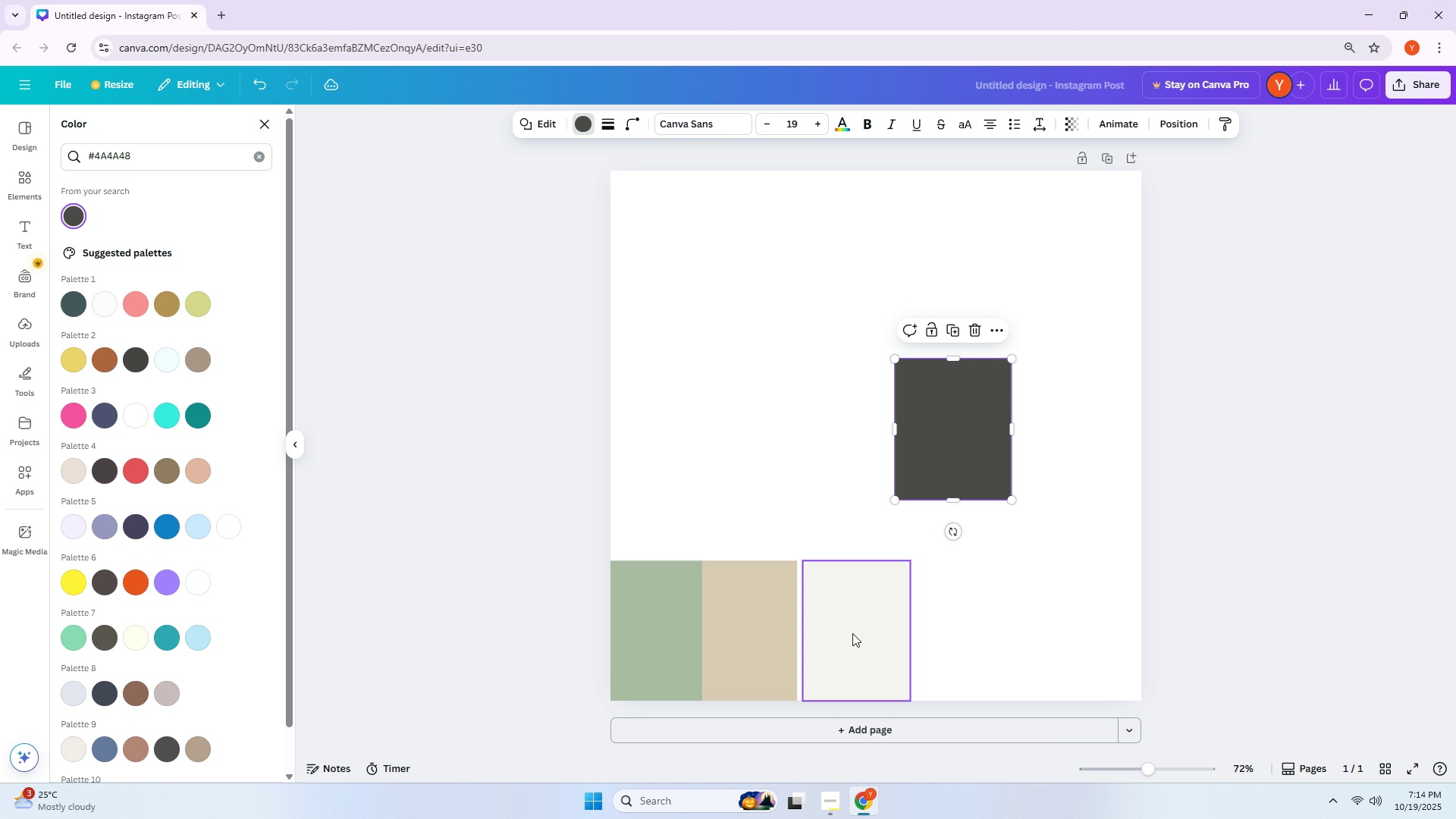 
left_click_drag(start_coordinate=[852, 635], to_coordinate=[945, 431])
 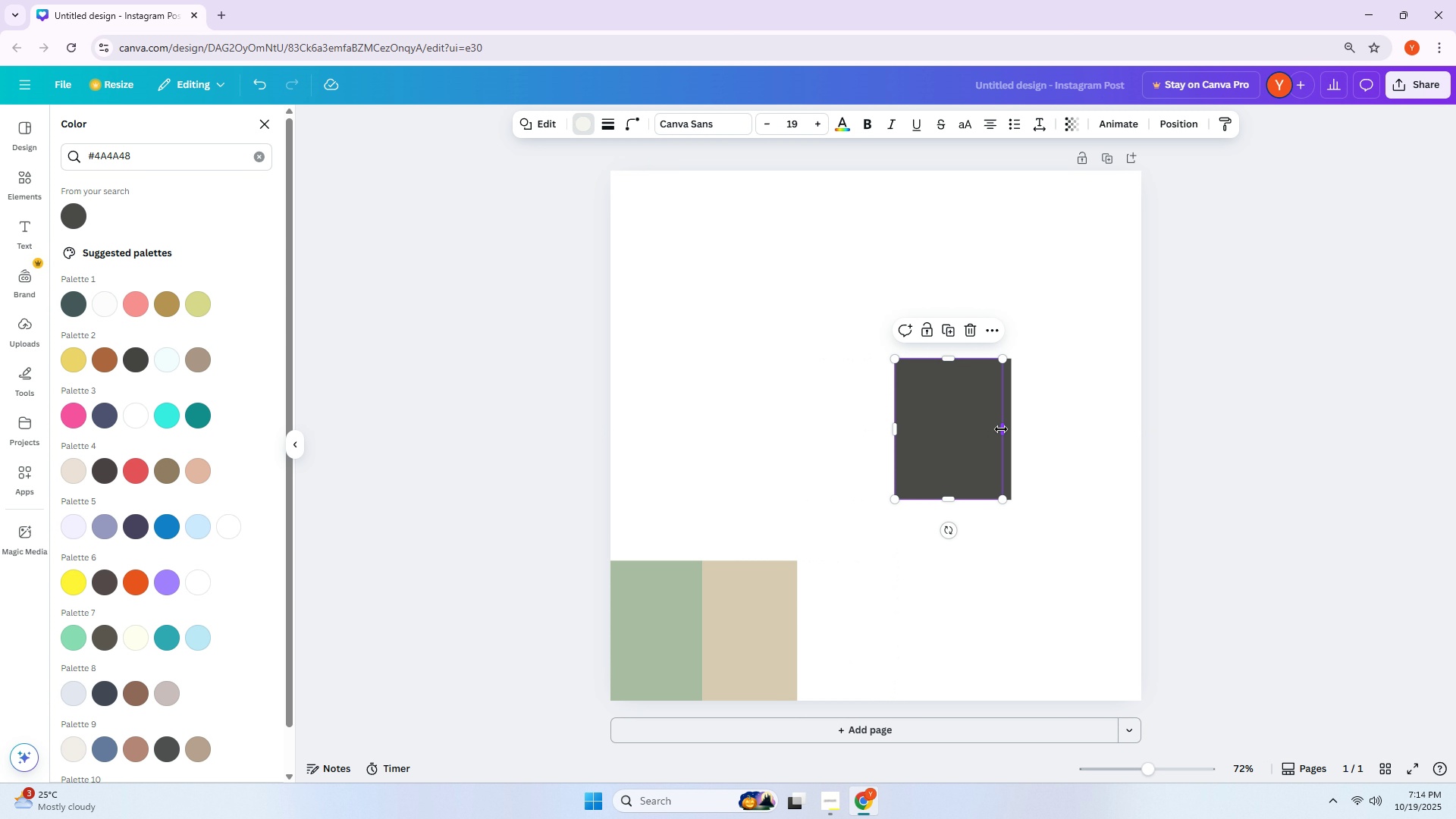 
left_click_drag(start_coordinate=[1001, 429], to_coordinate=[1012, 429])
 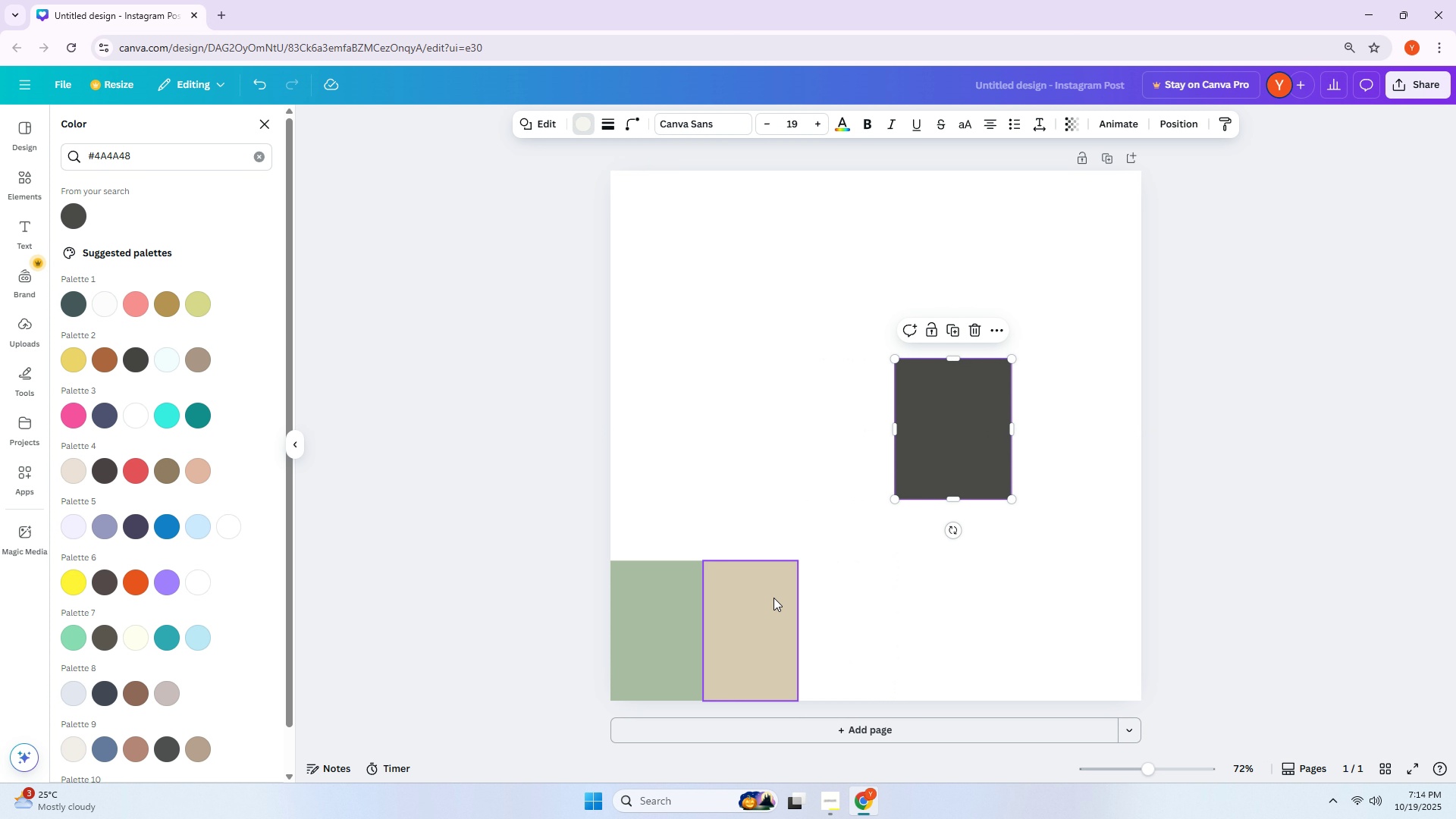 
left_click_drag(start_coordinate=[744, 629], to_coordinate=[936, 430])
 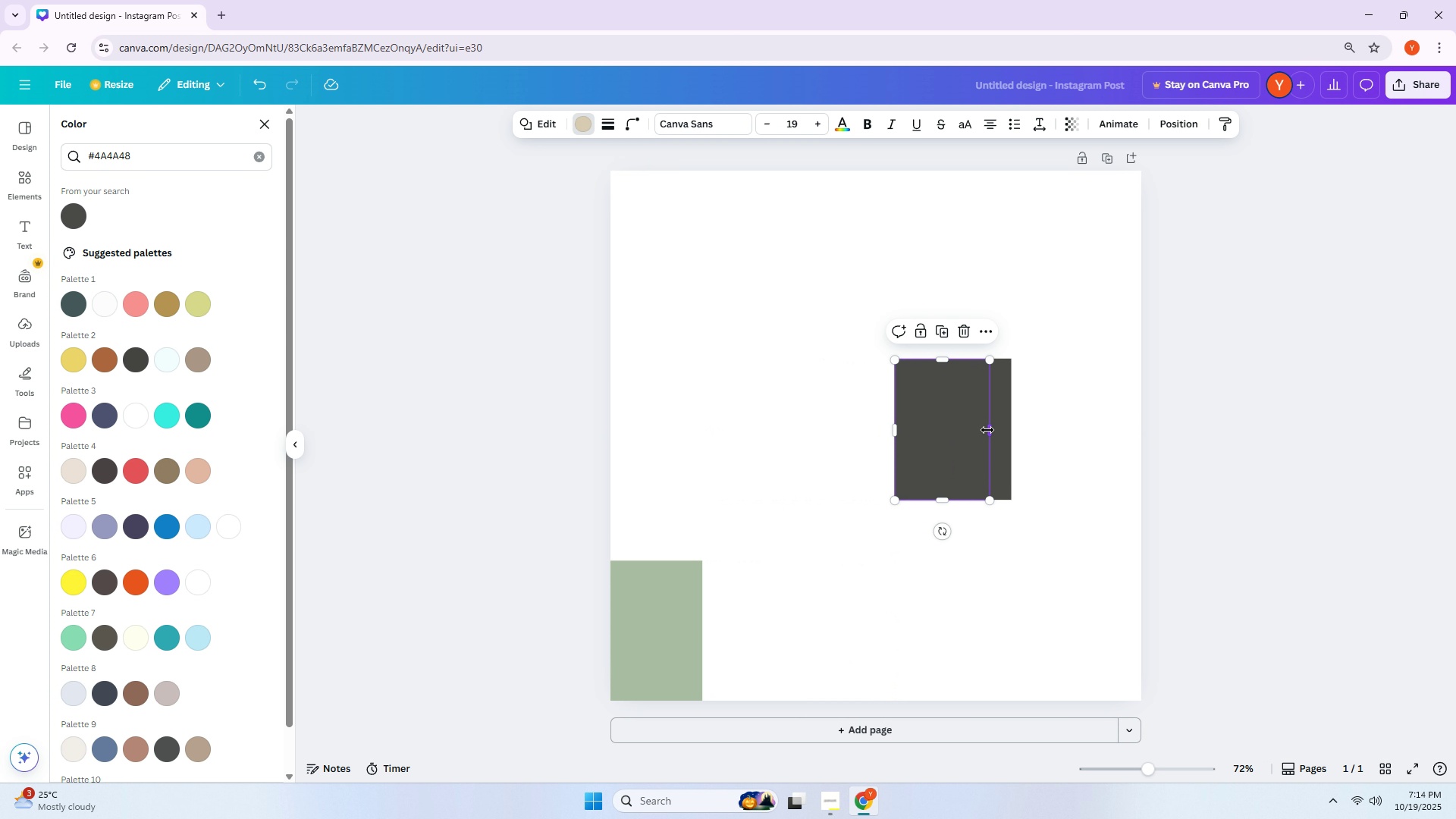 
left_click_drag(start_coordinate=[990, 430], to_coordinate=[1012, 431])
 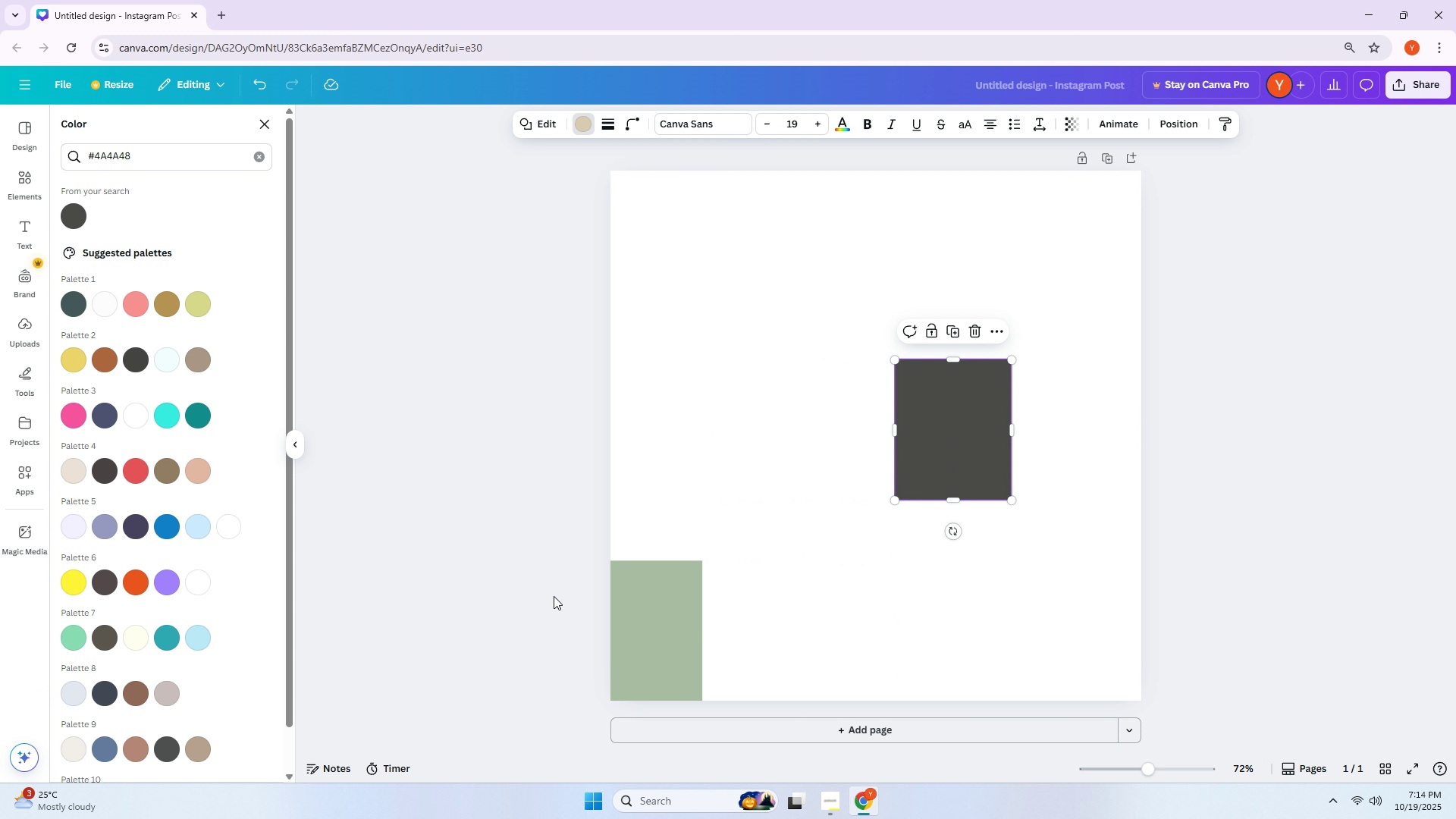 
left_click_drag(start_coordinate=[657, 617], to_coordinate=[941, 421])
 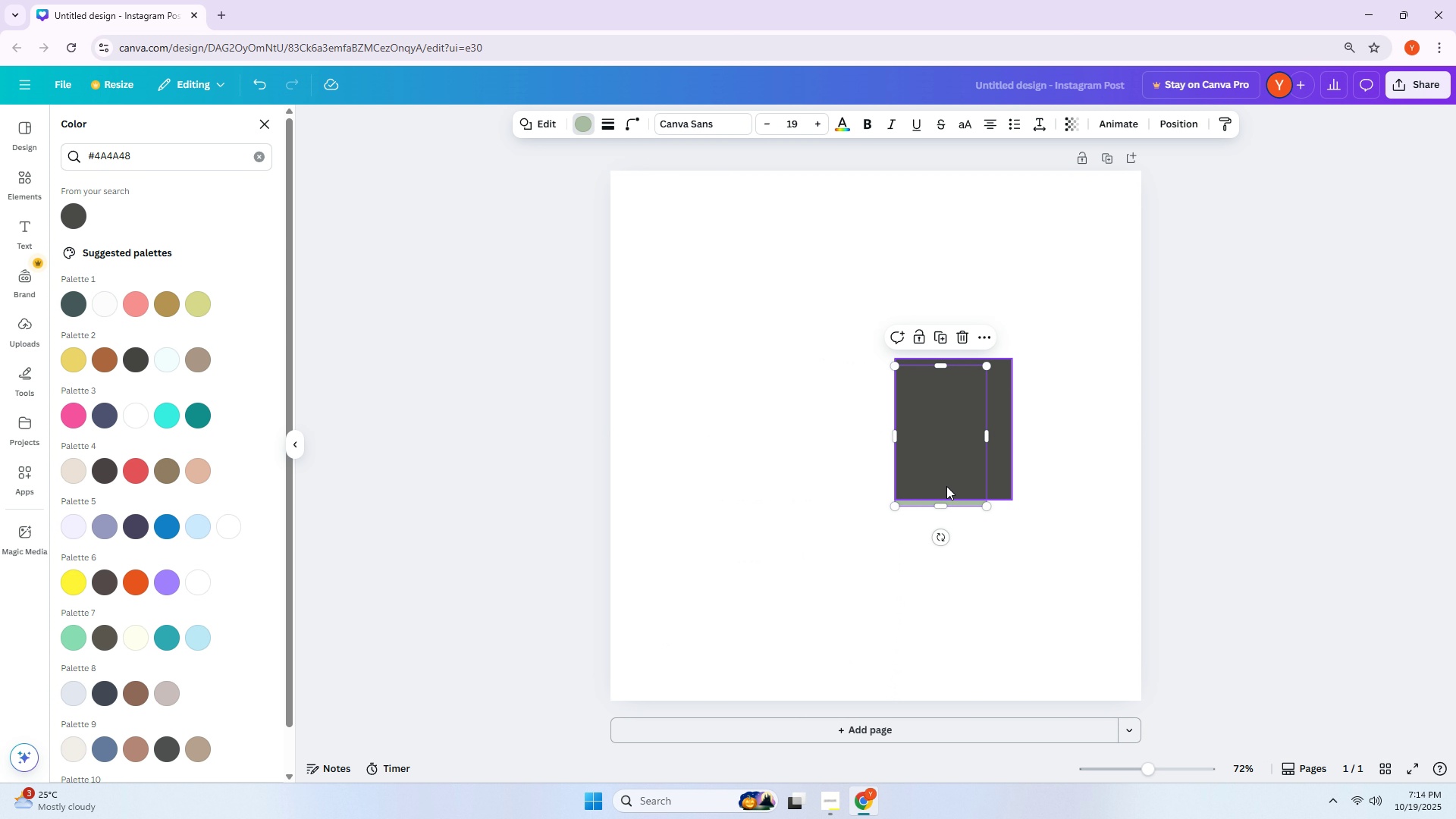 
left_click_drag(start_coordinate=[950, 441], to_coordinate=[951, 436])
 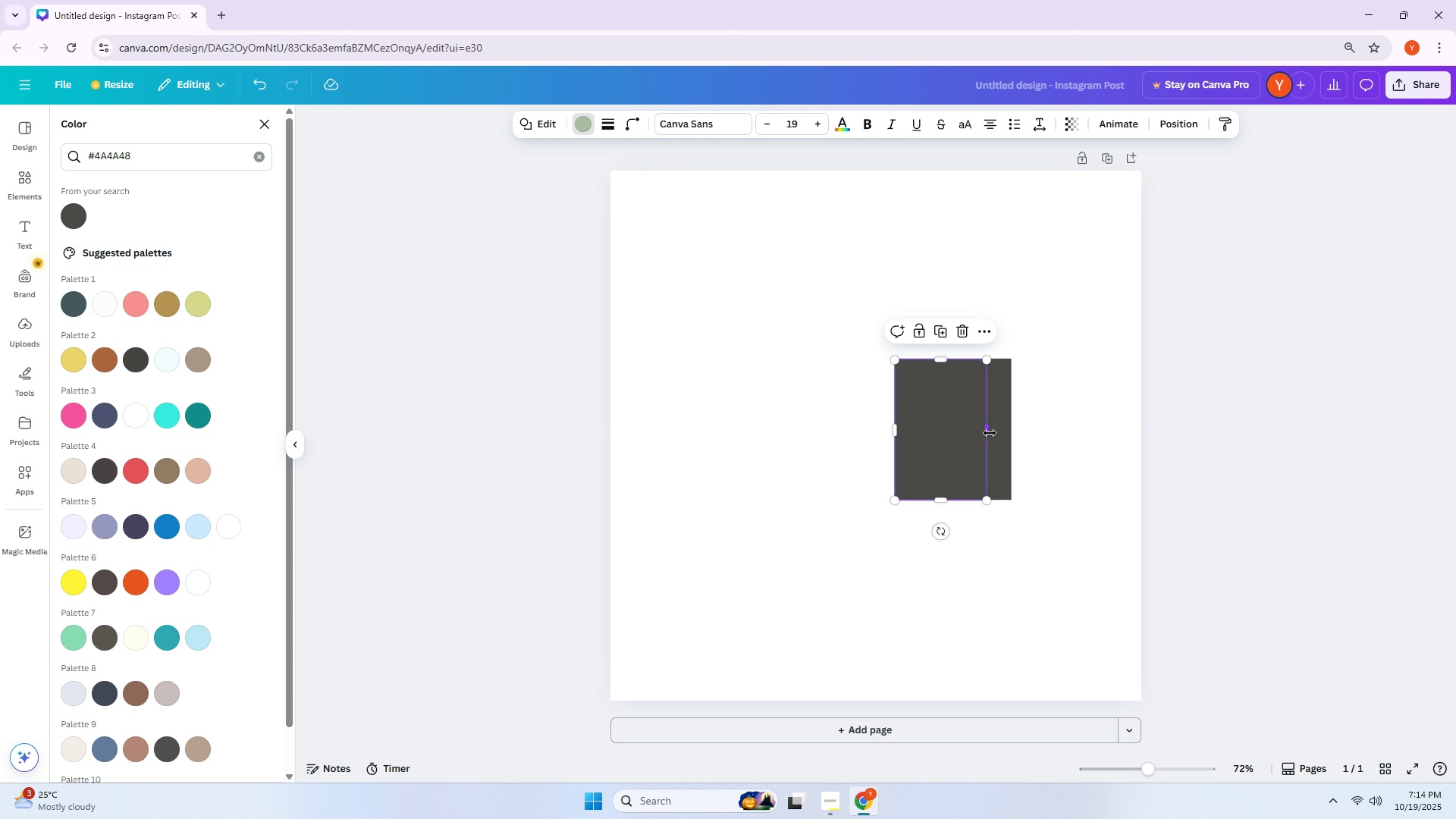 
left_click_drag(start_coordinate=[989, 432], to_coordinate=[1012, 432])
 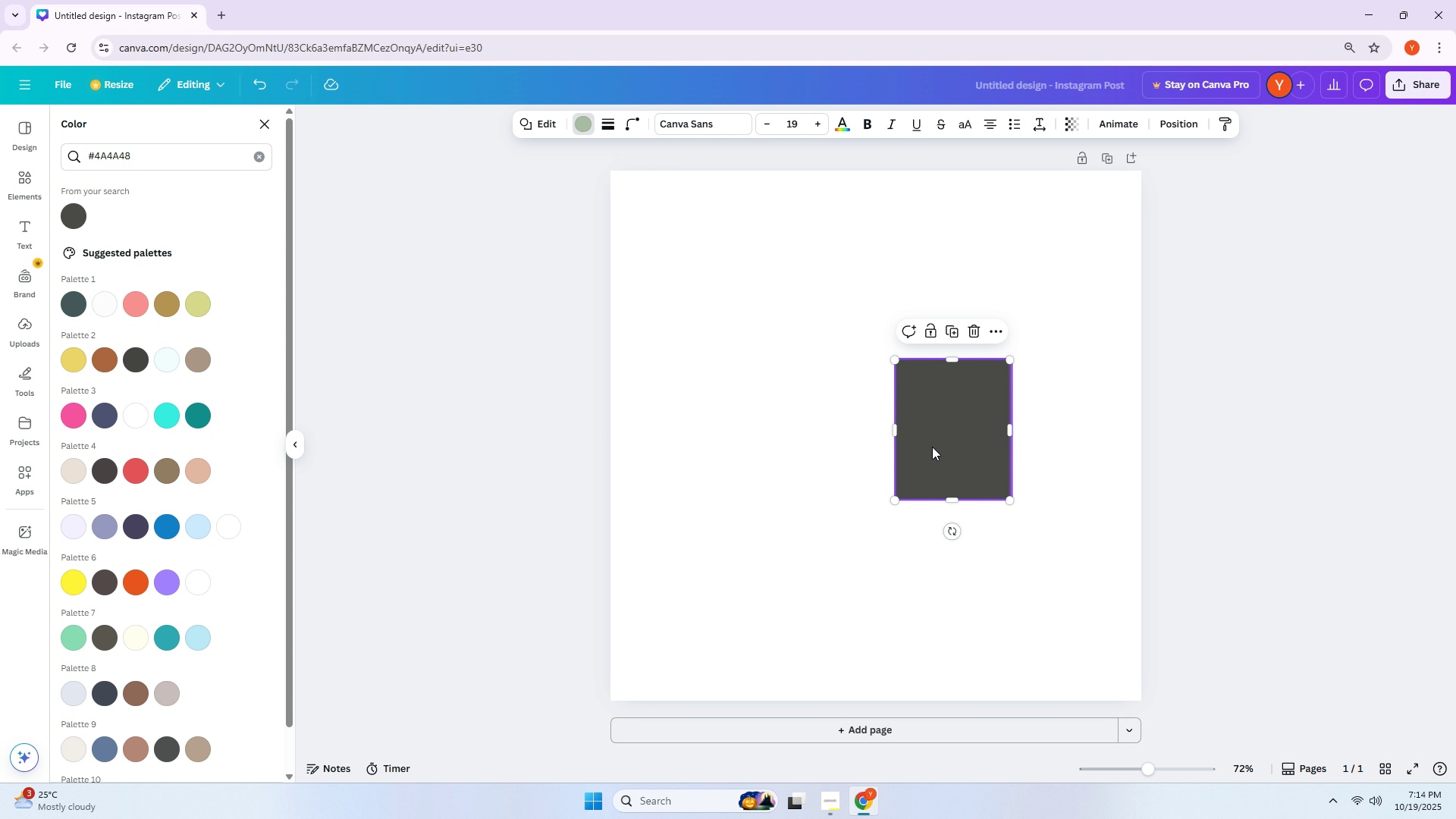 
left_click_drag(start_coordinate=[931, 447], to_coordinate=[650, 645])
 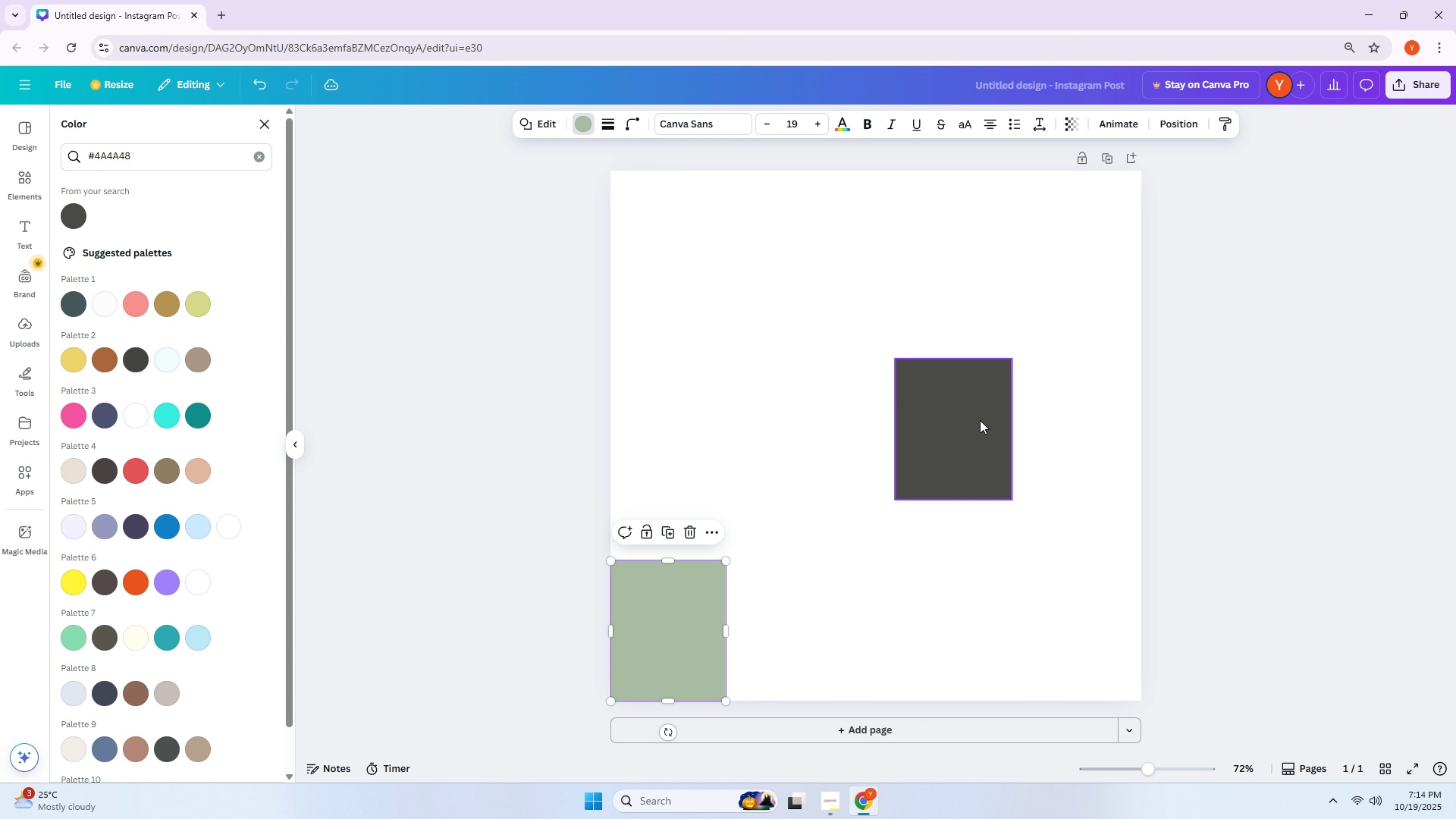 
left_click_drag(start_coordinate=[980, 420], to_coordinate=[812, 618])
 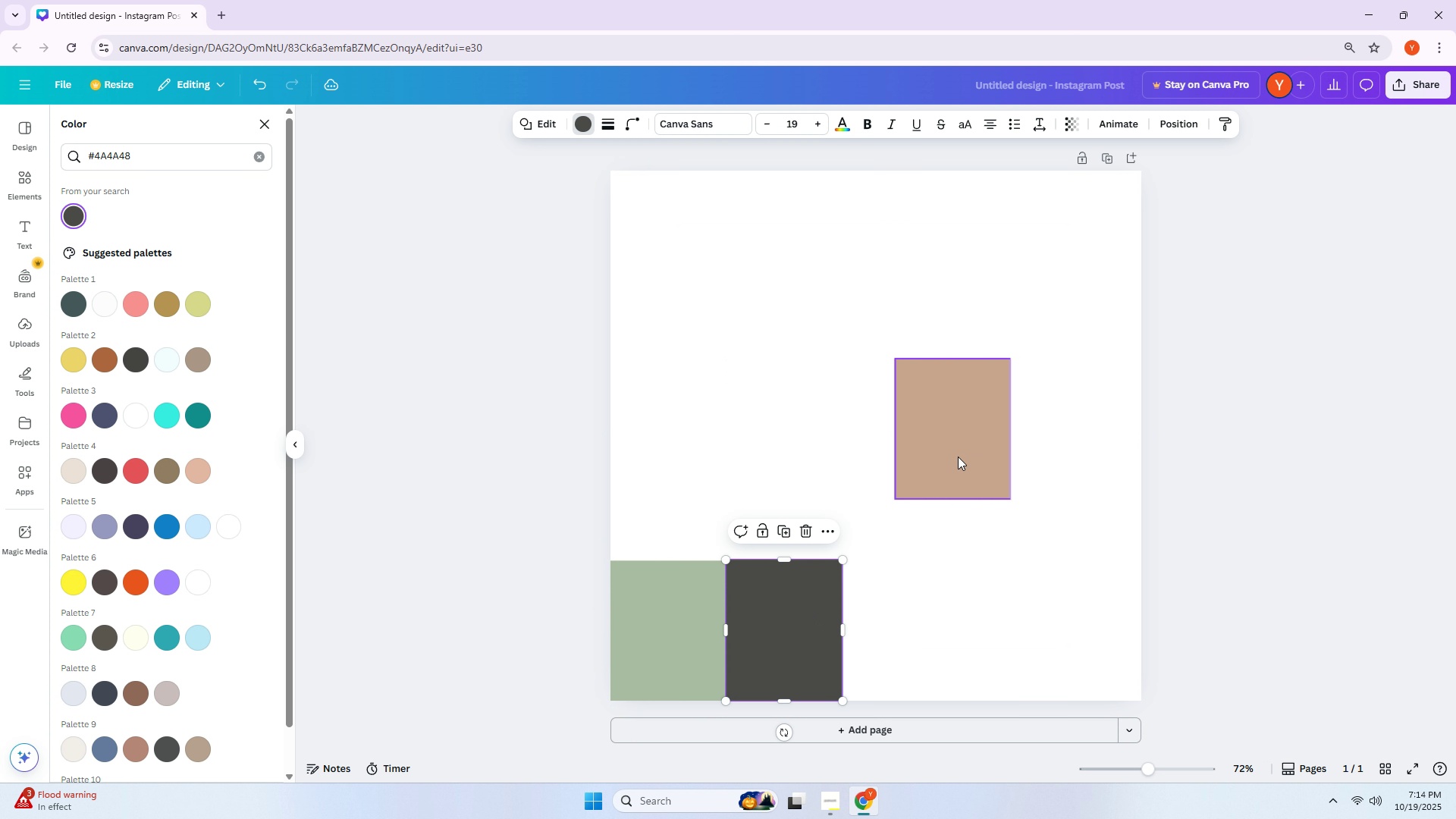 
left_click_drag(start_coordinate=[958, 457], to_coordinate=[1023, 660])
 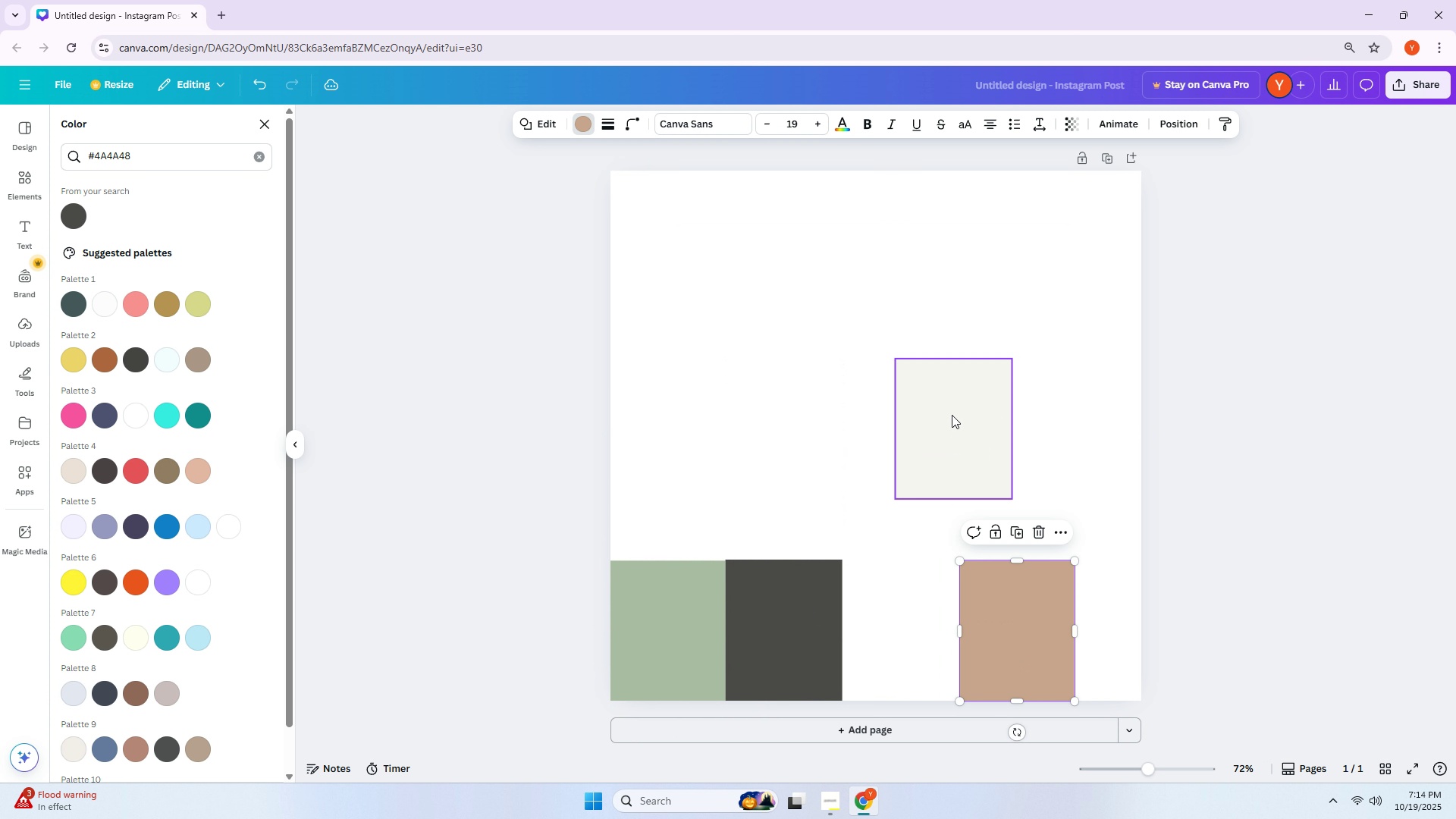 
left_click_drag(start_coordinate=[952, 415], to_coordinate=[902, 617])
 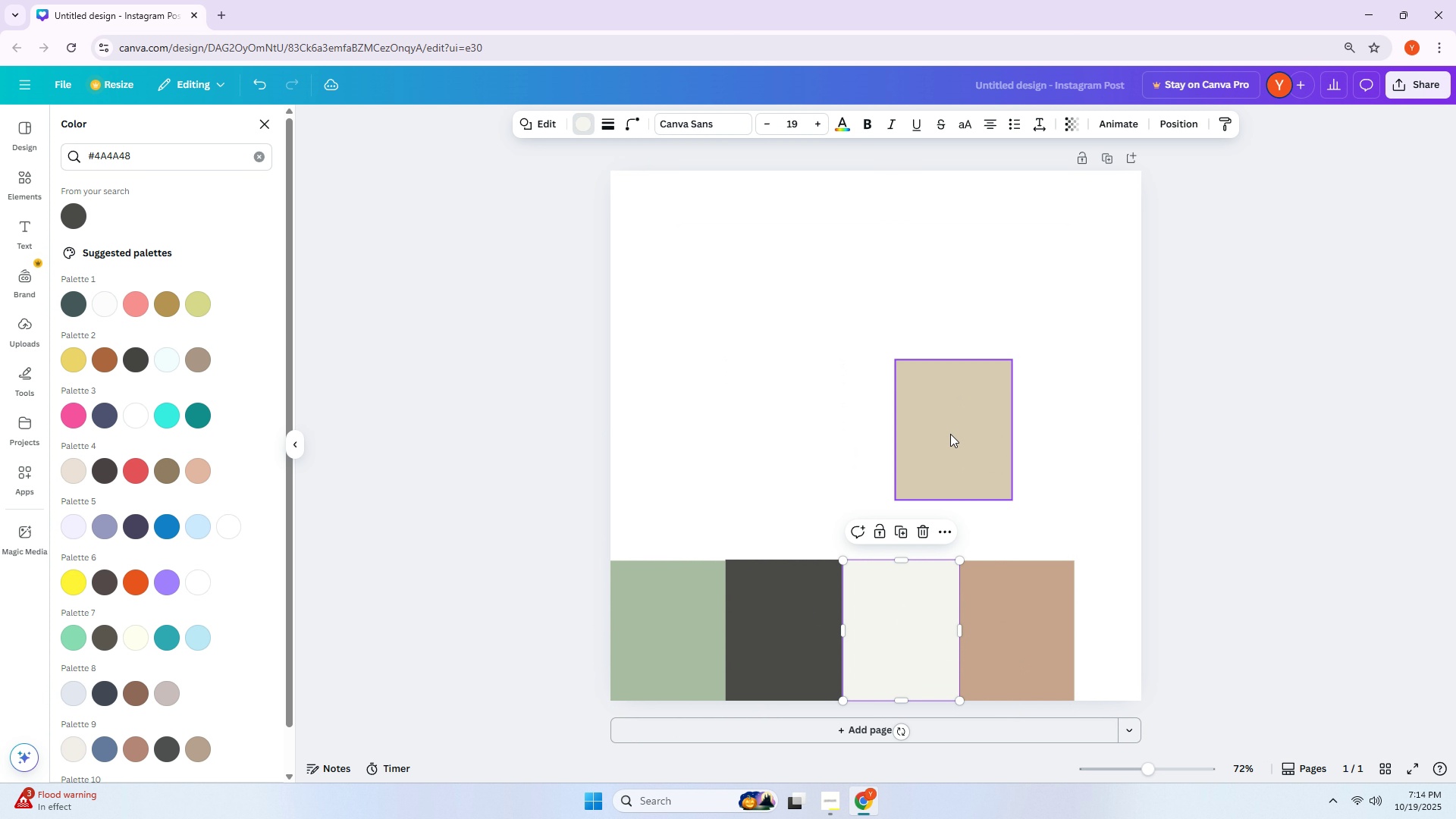 
left_click_drag(start_coordinate=[951, 428], to_coordinate=[1007, 442])
 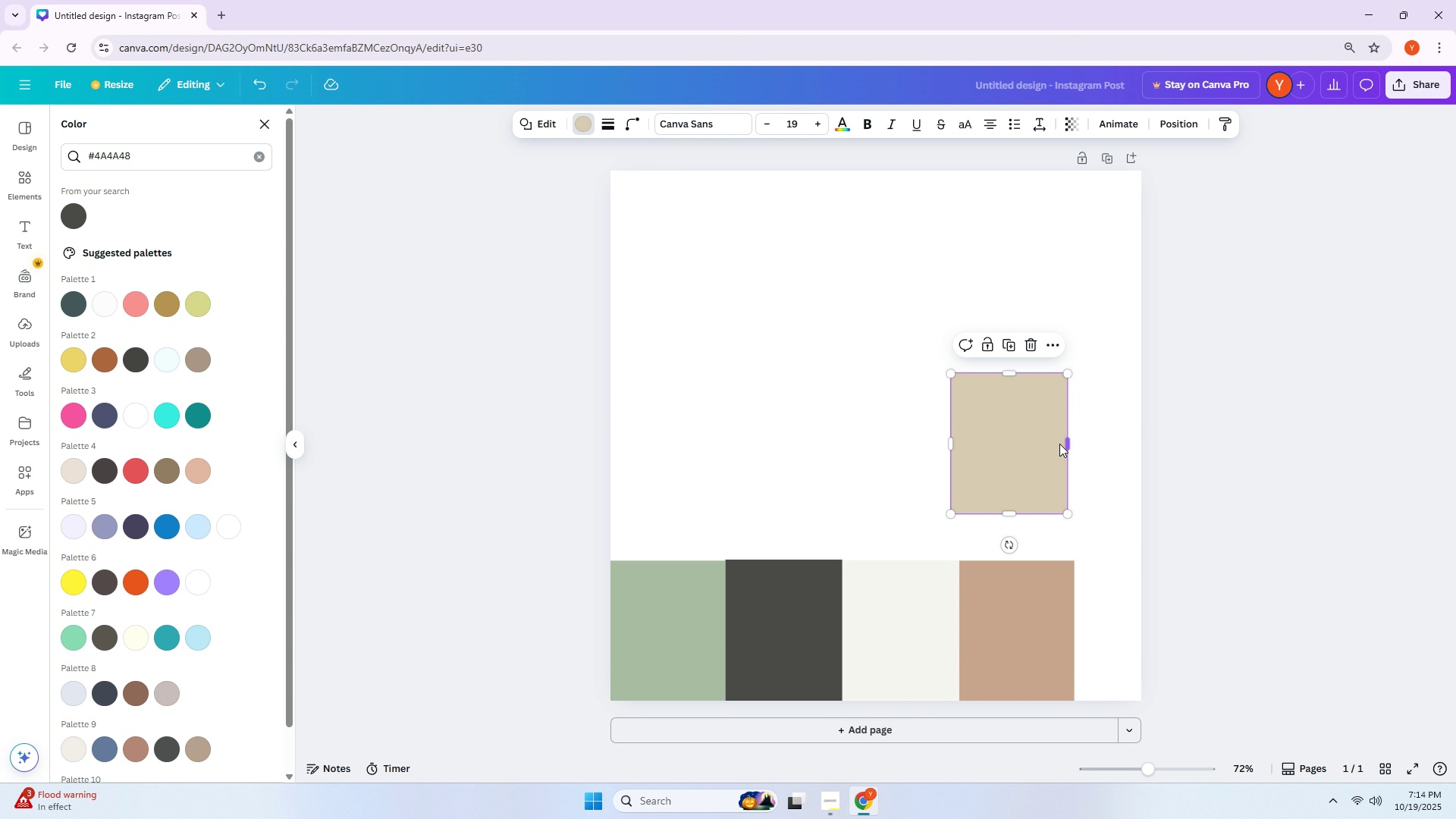 
left_click_drag(start_coordinate=[1011, 441], to_coordinate=[970, 406])
 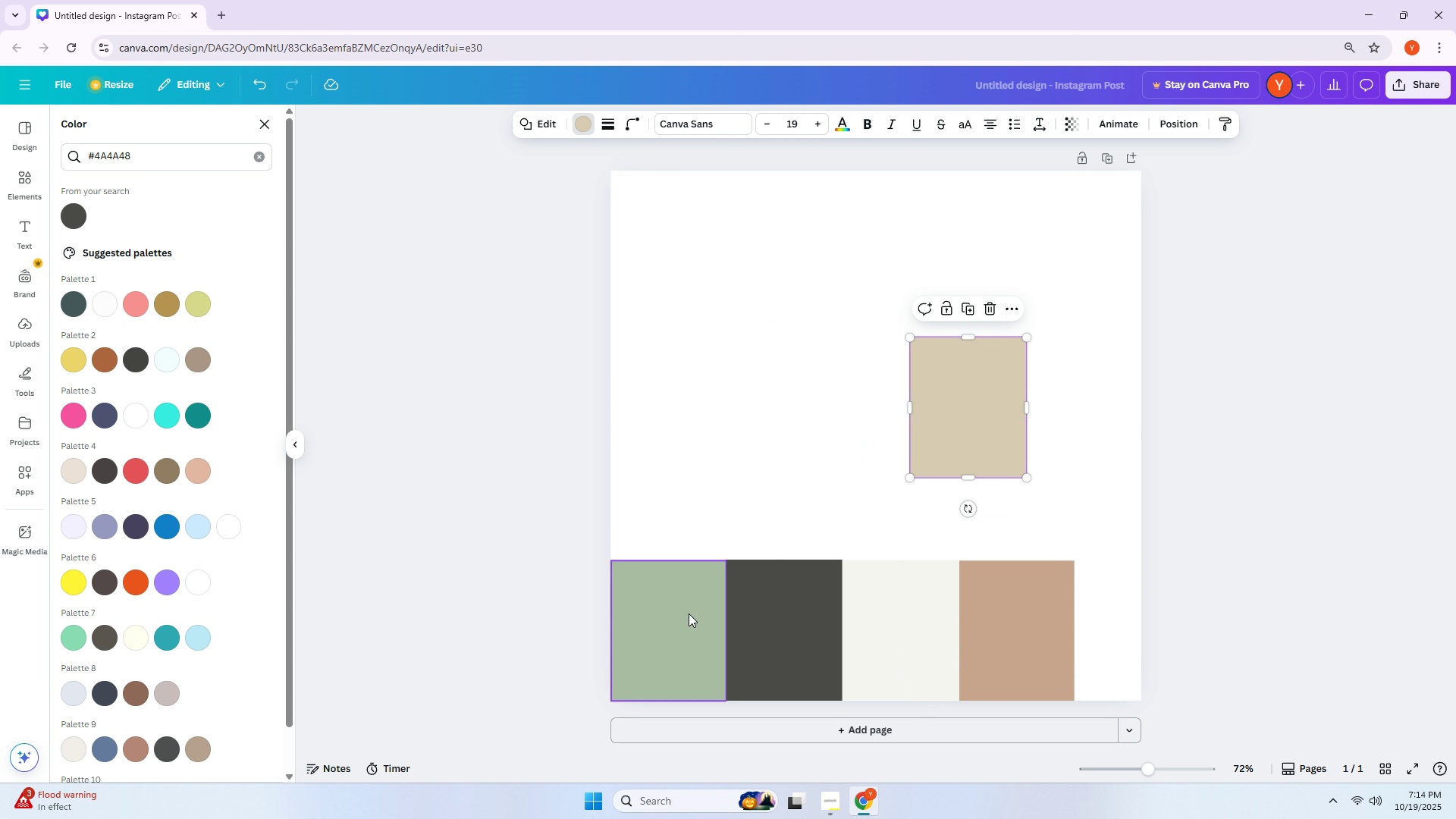 
left_click([689, 613])
 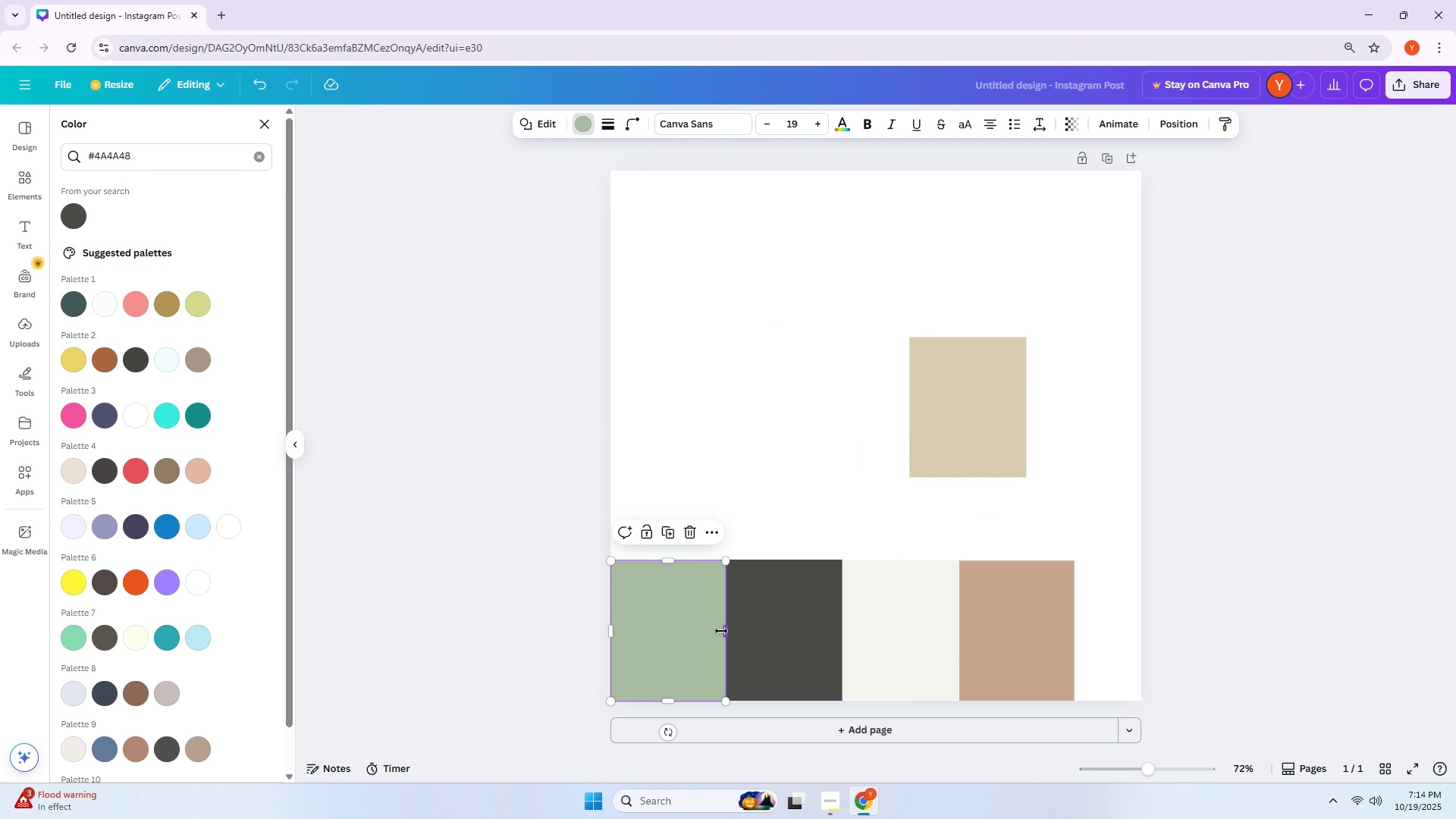 
left_click_drag(start_coordinate=[721, 631], to_coordinate=[708, 631])
 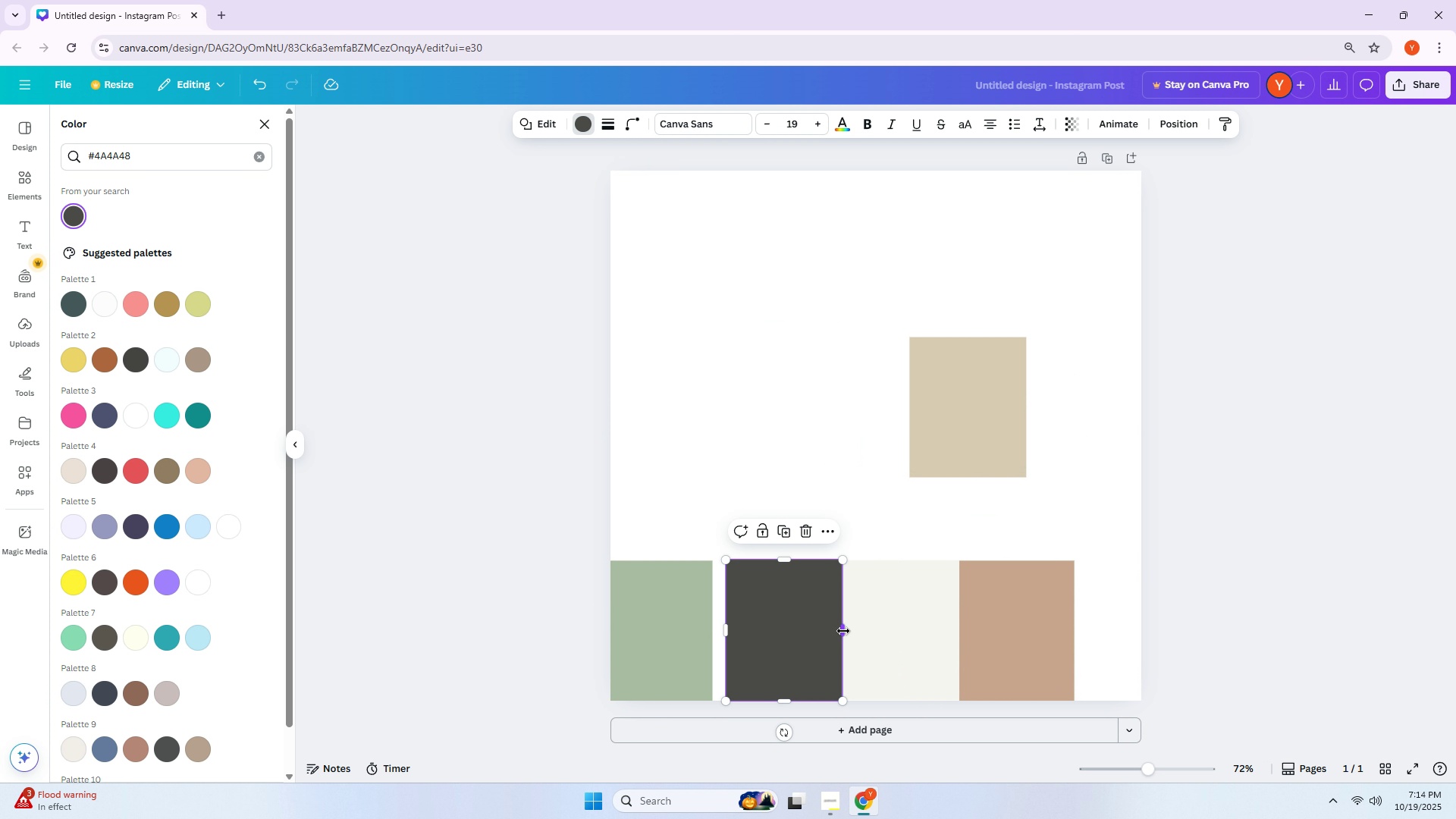 
left_click_drag(start_coordinate=[843, 631], to_coordinate=[830, 632])
 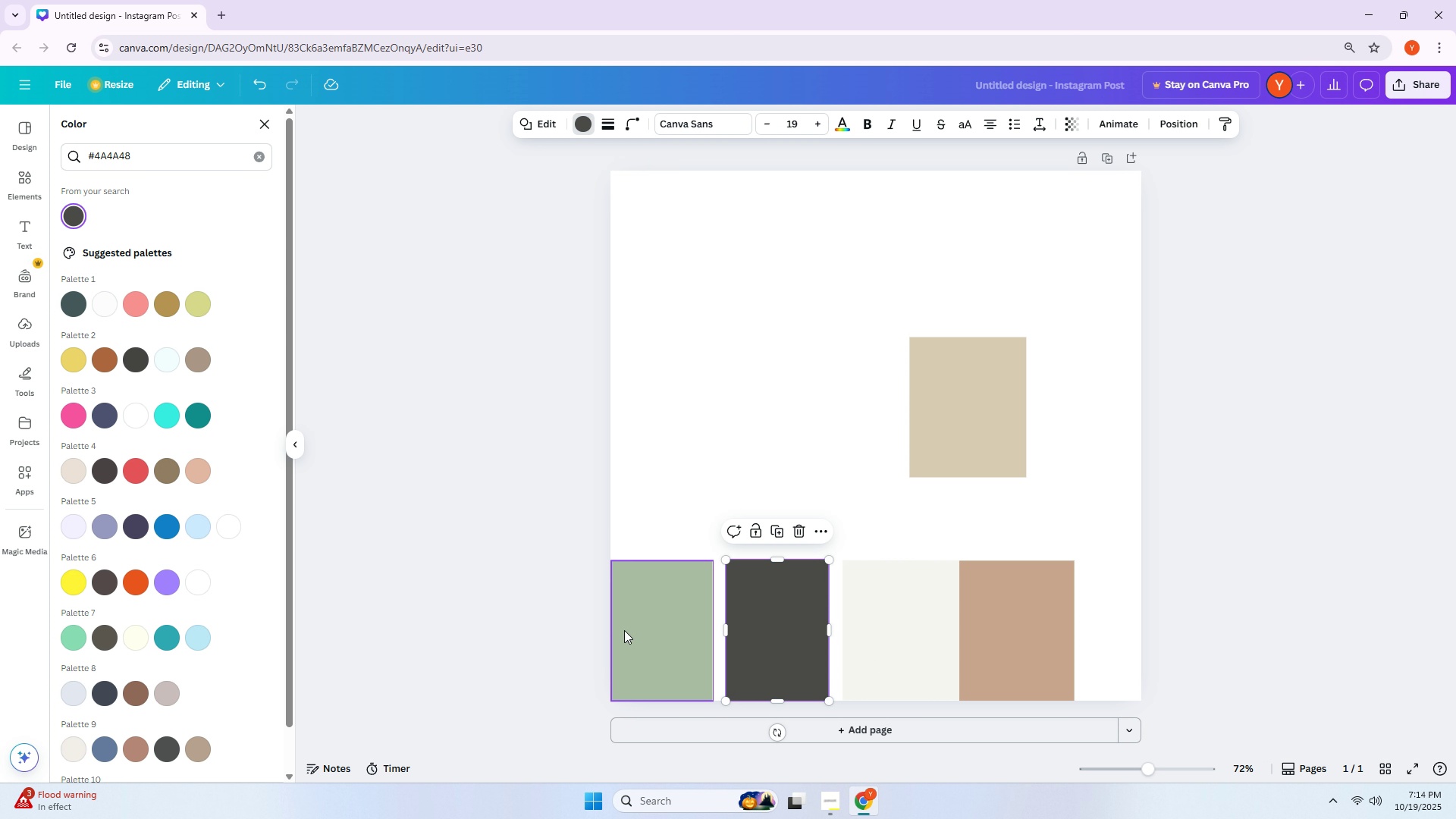 
left_click_drag(start_coordinate=[624, 630], to_coordinate=[692, 435])
 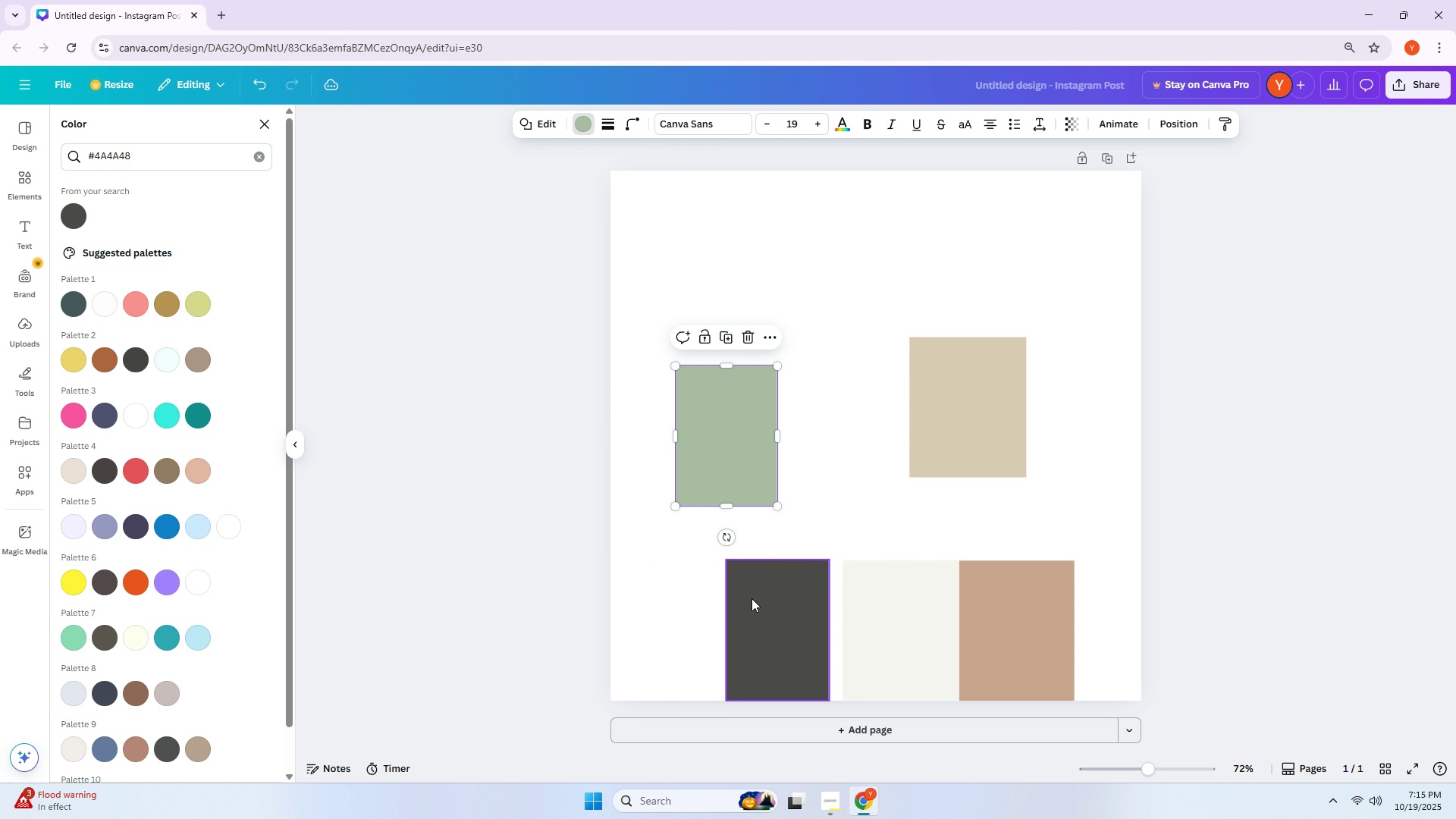 
left_click_drag(start_coordinate=[752, 598], to_coordinate=[833, 307])
 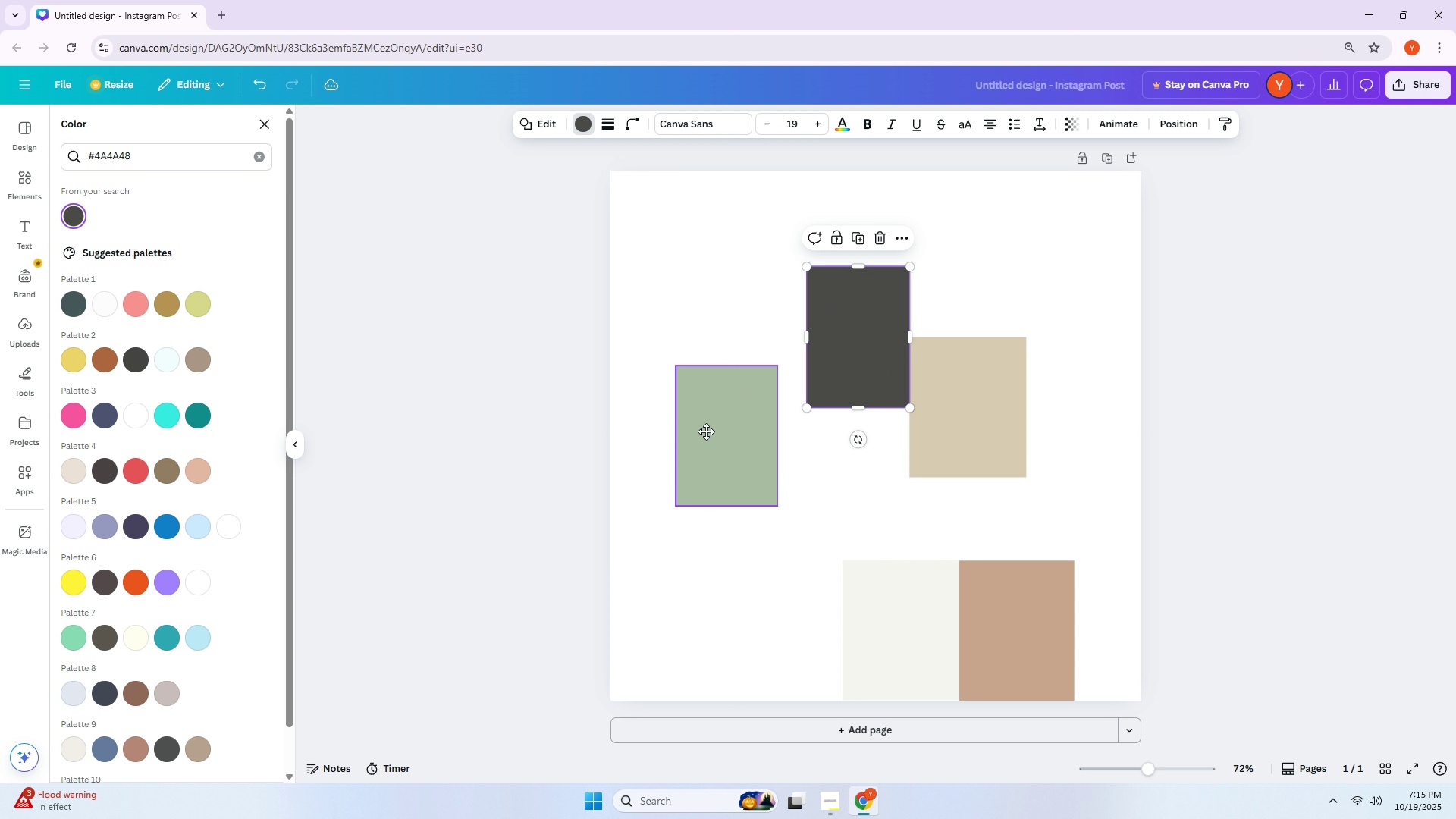 
left_click_drag(start_coordinate=[706, 425], to_coordinate=[644, 616])
 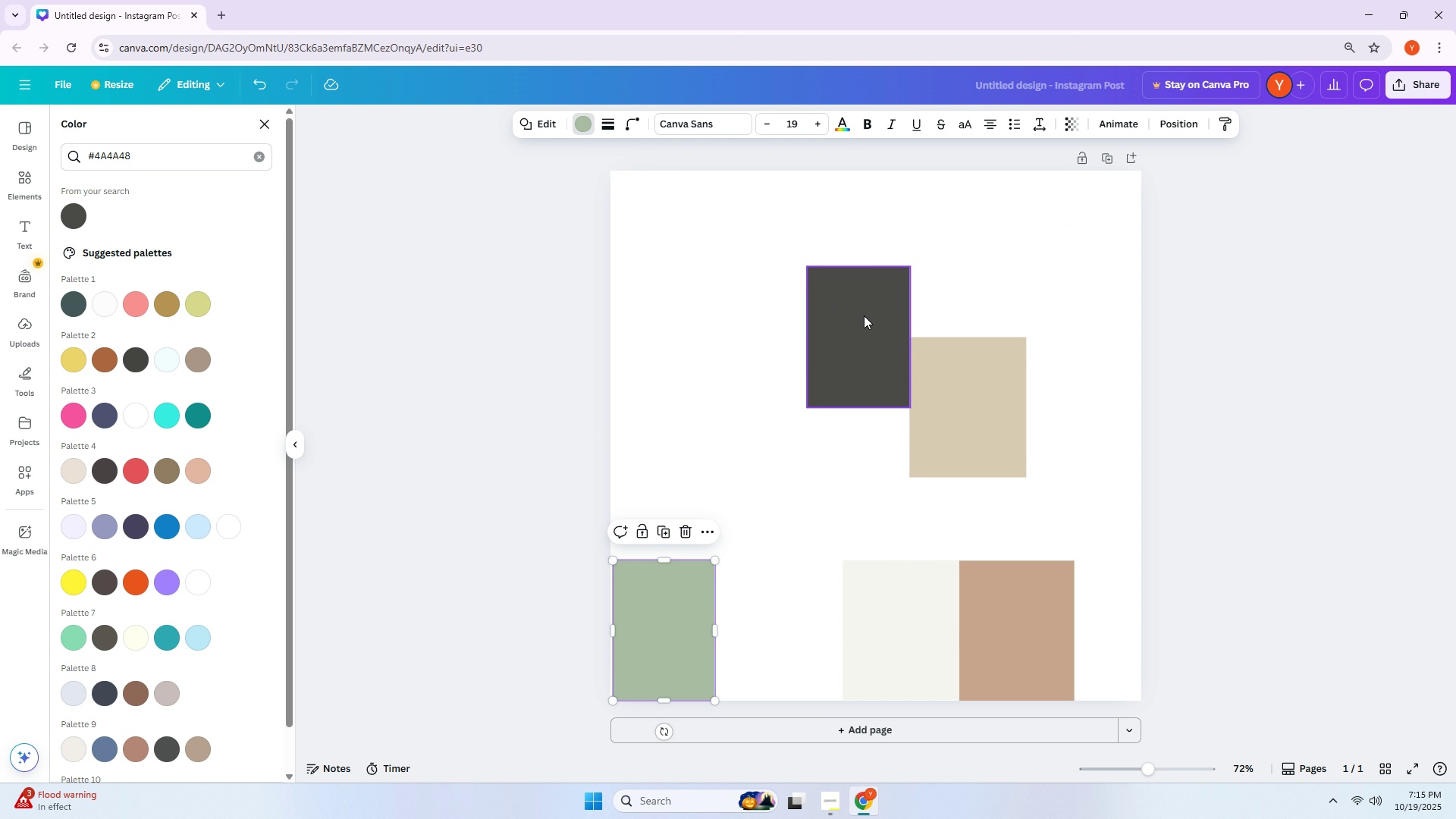 
left_click([864, 315])
 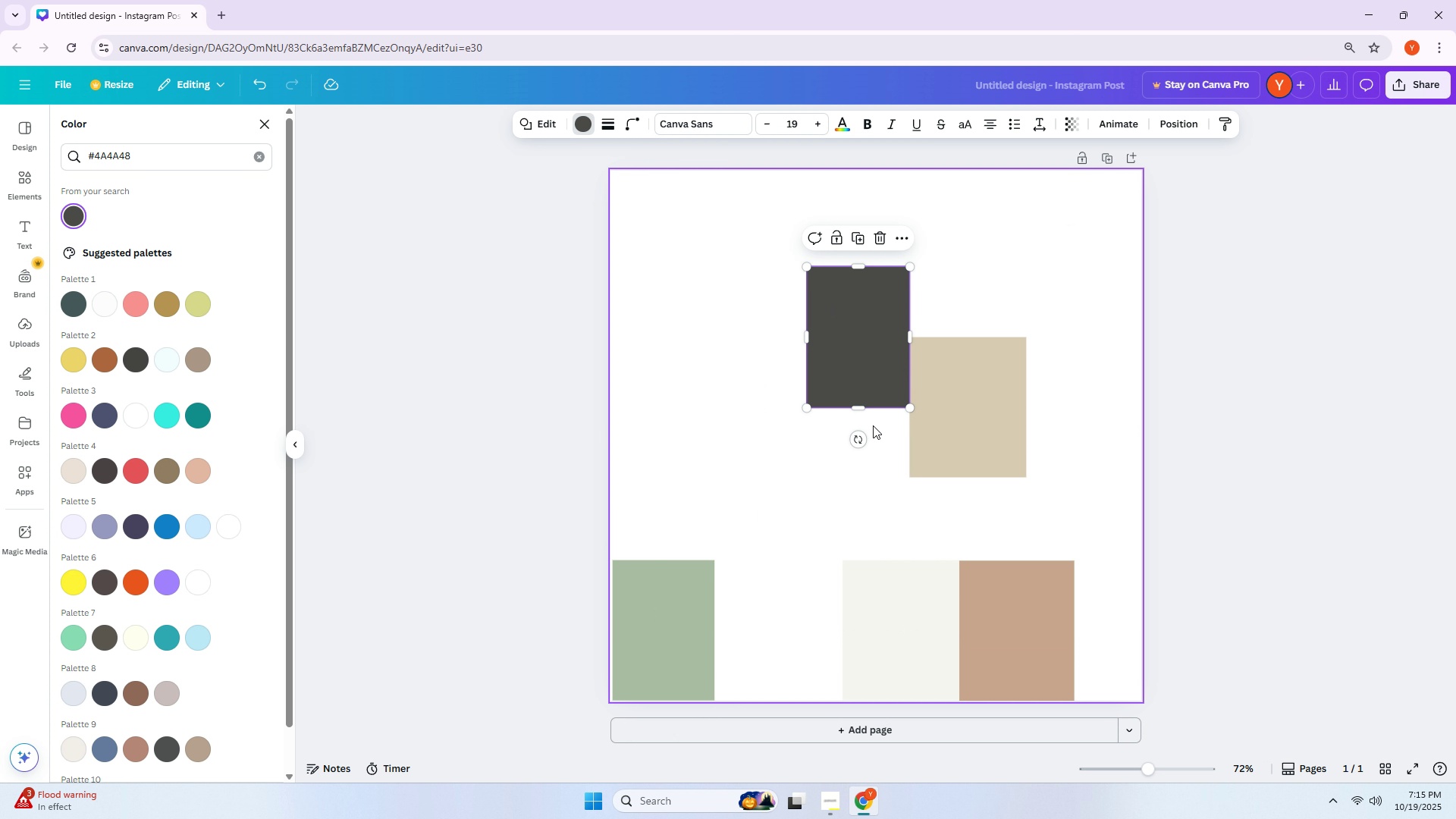 
key(Delete)
 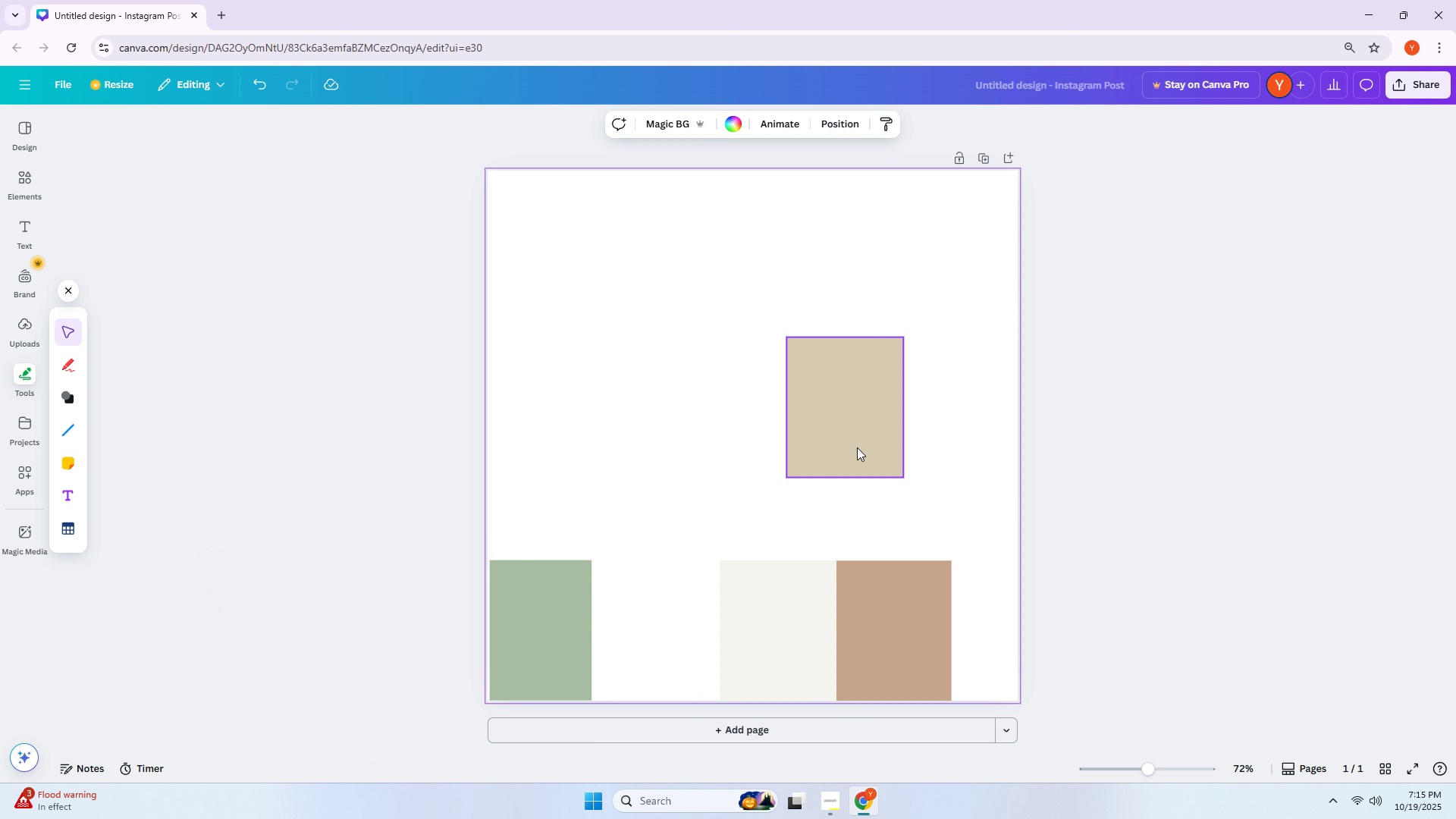 
double_click([857, 447])
 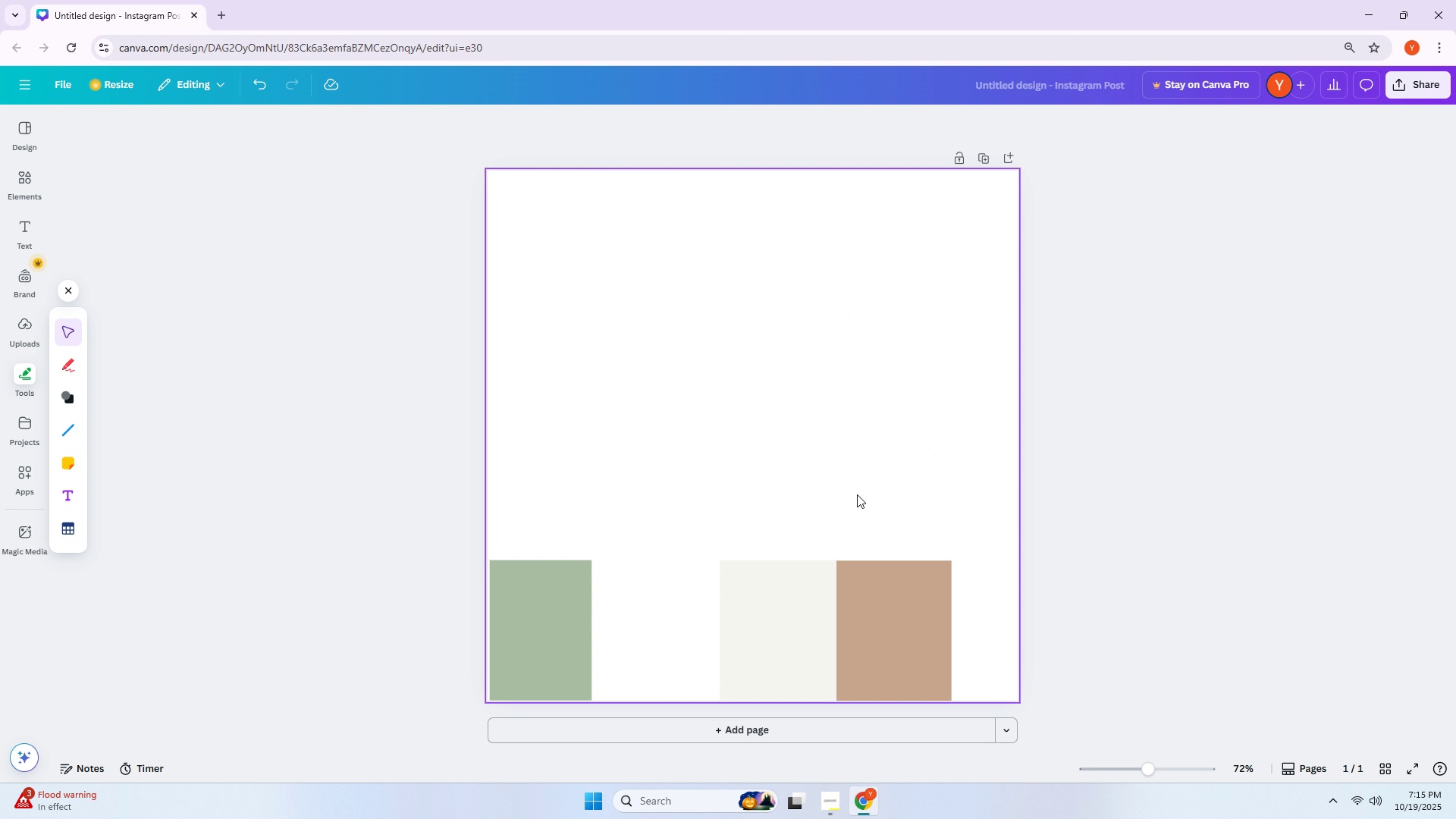 
key(Delete)
 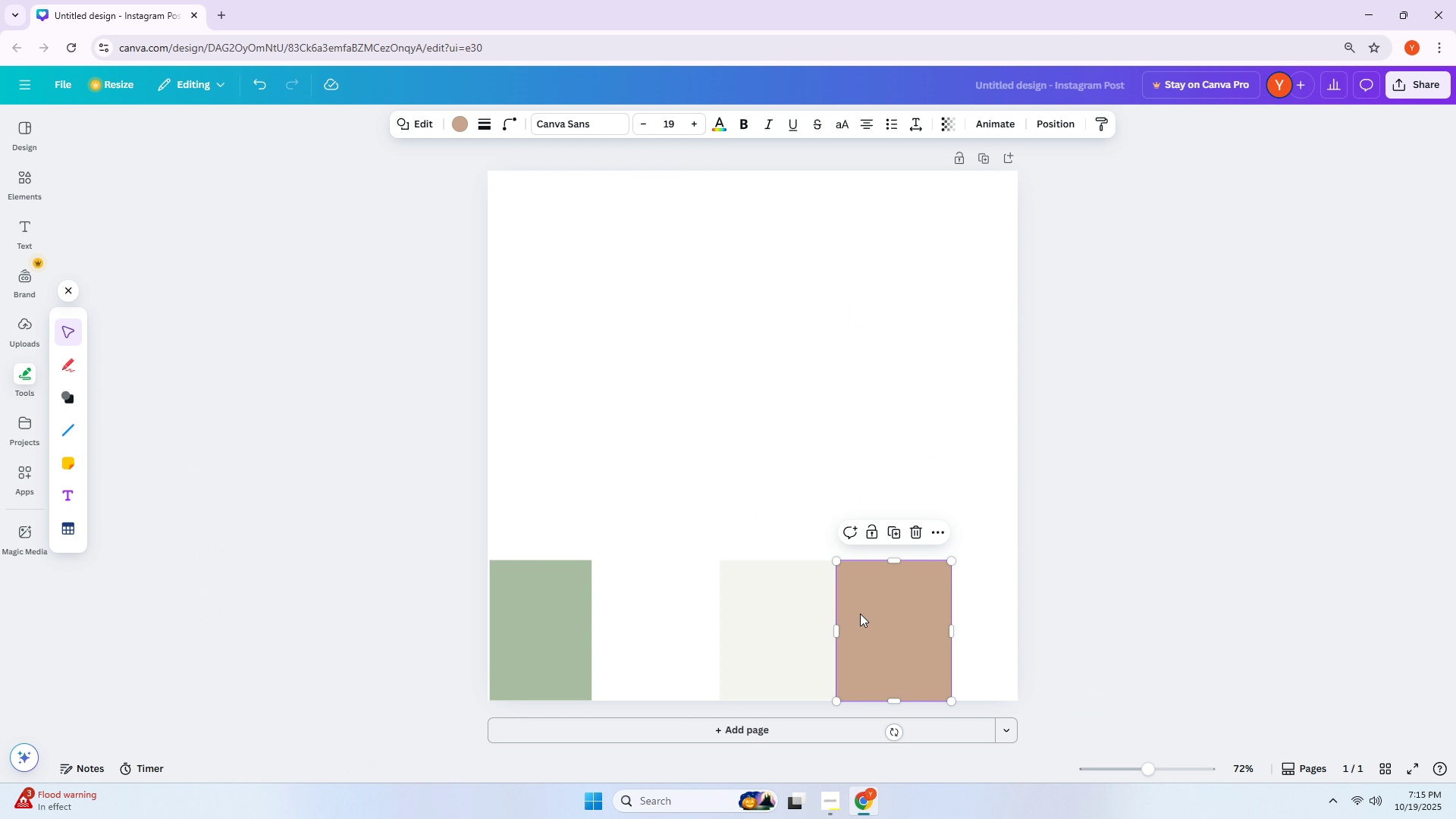 
triple_click([860, 613])
 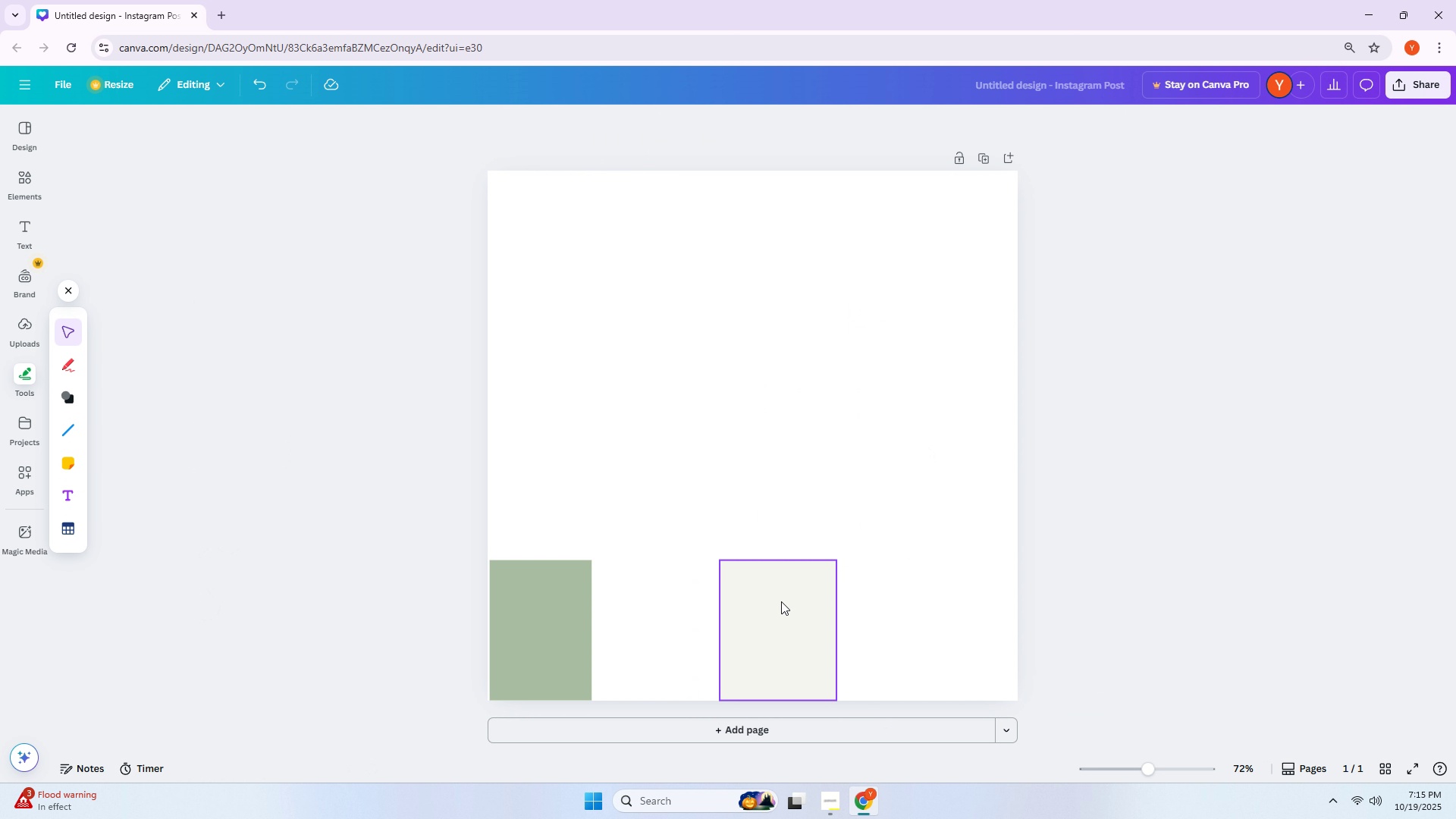 
key(Delete)
 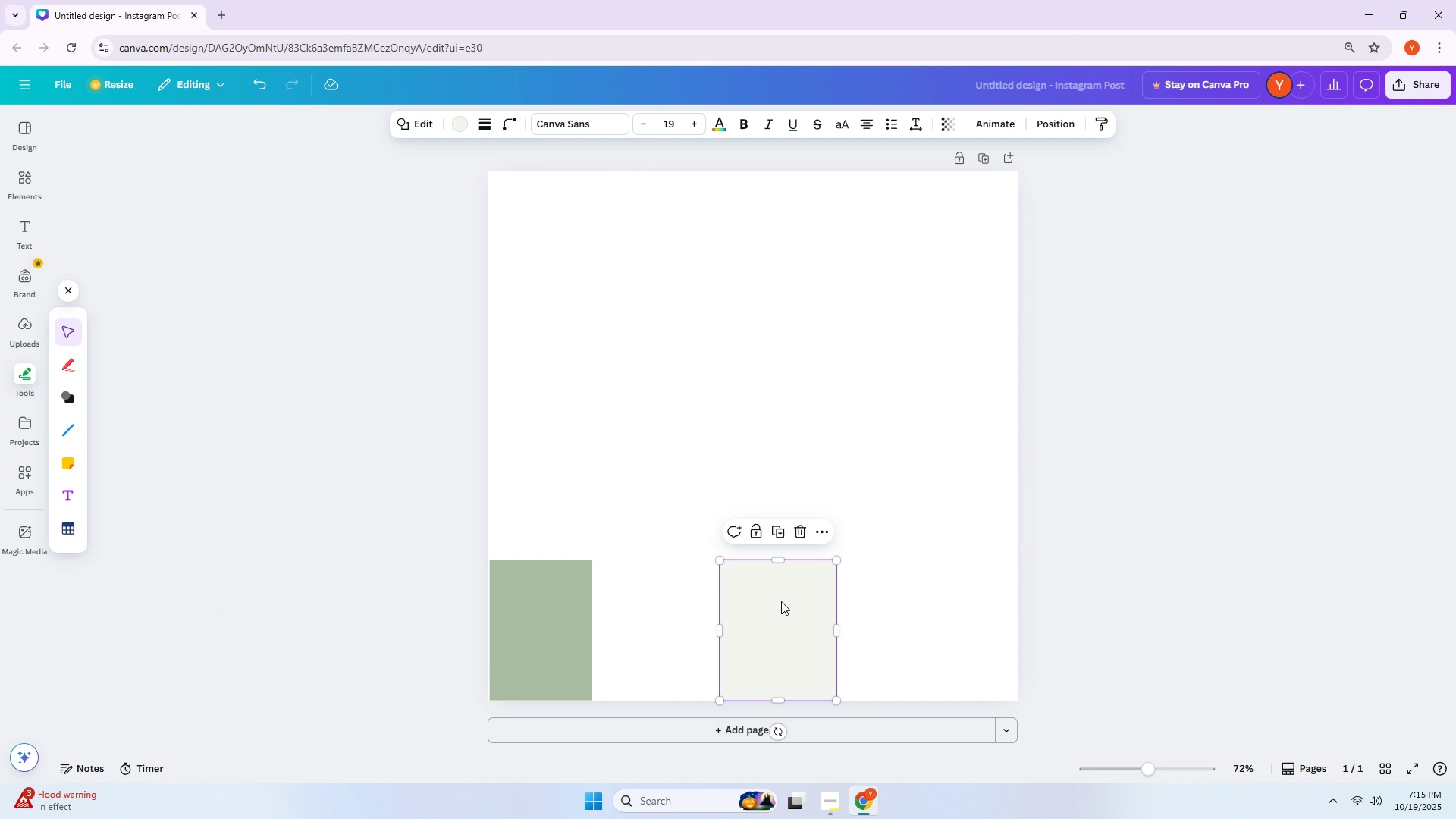 
triple_click([781, 601])
 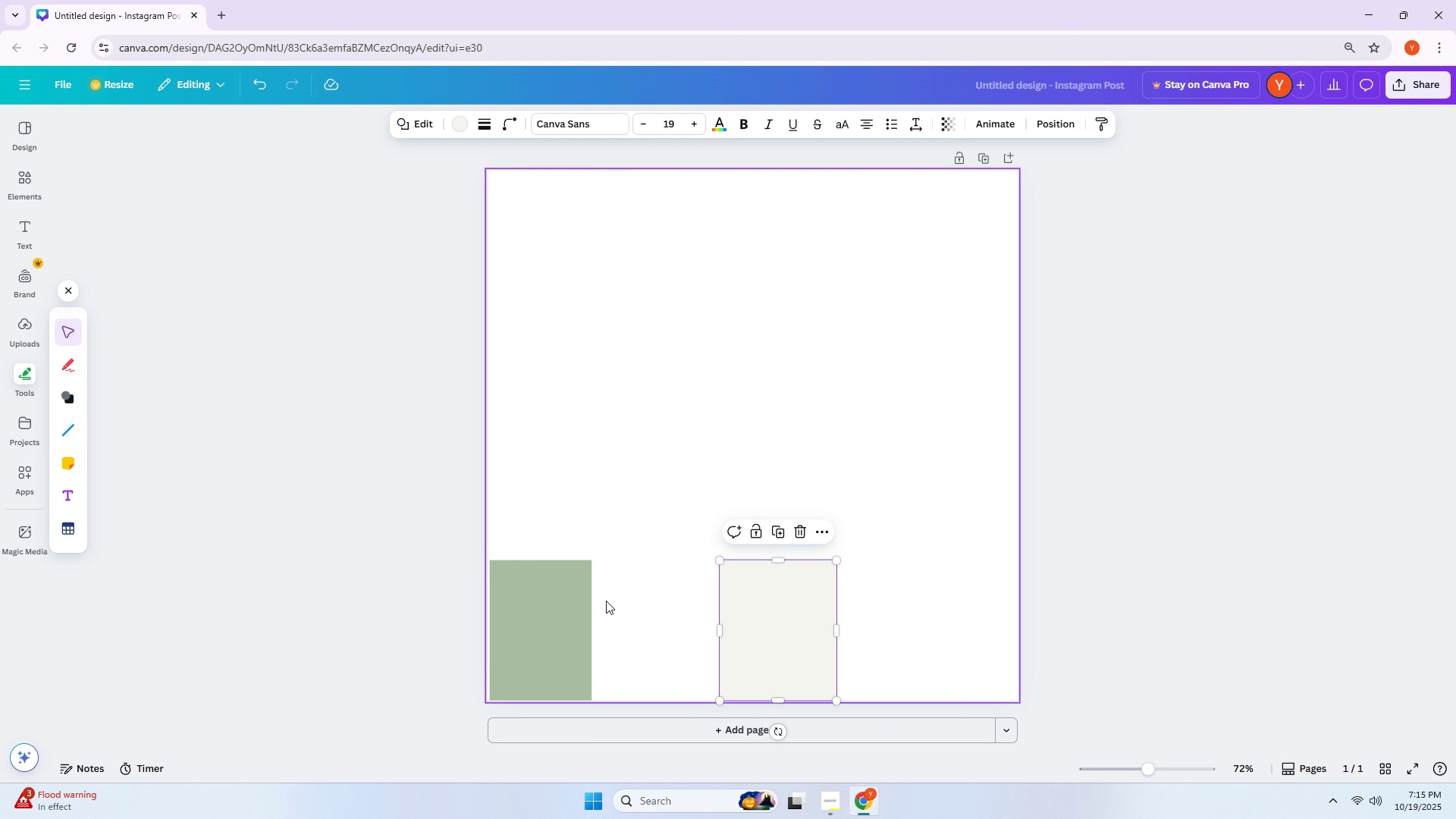 
key(Delete)
 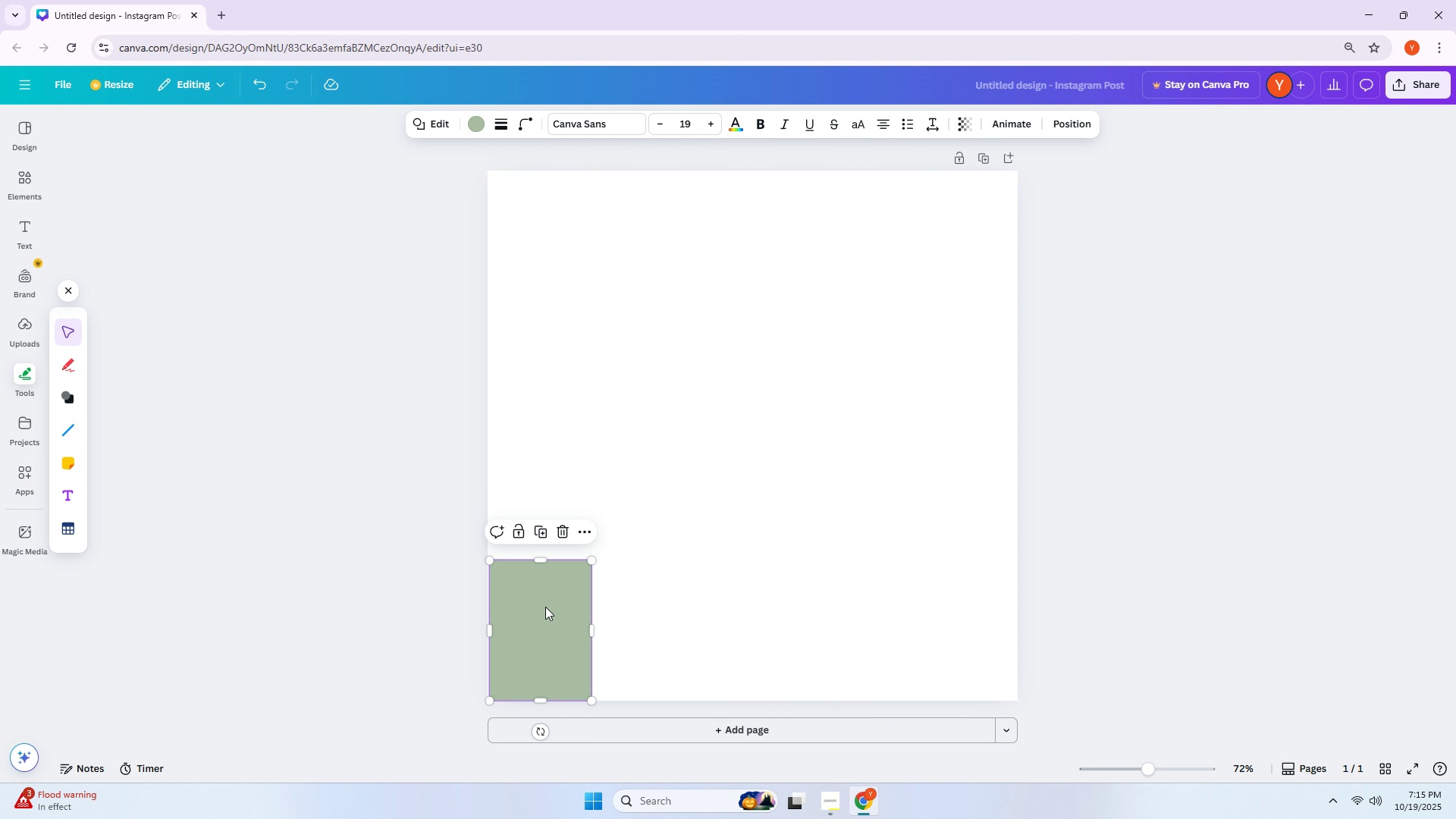 
triple_click([545, 607])
 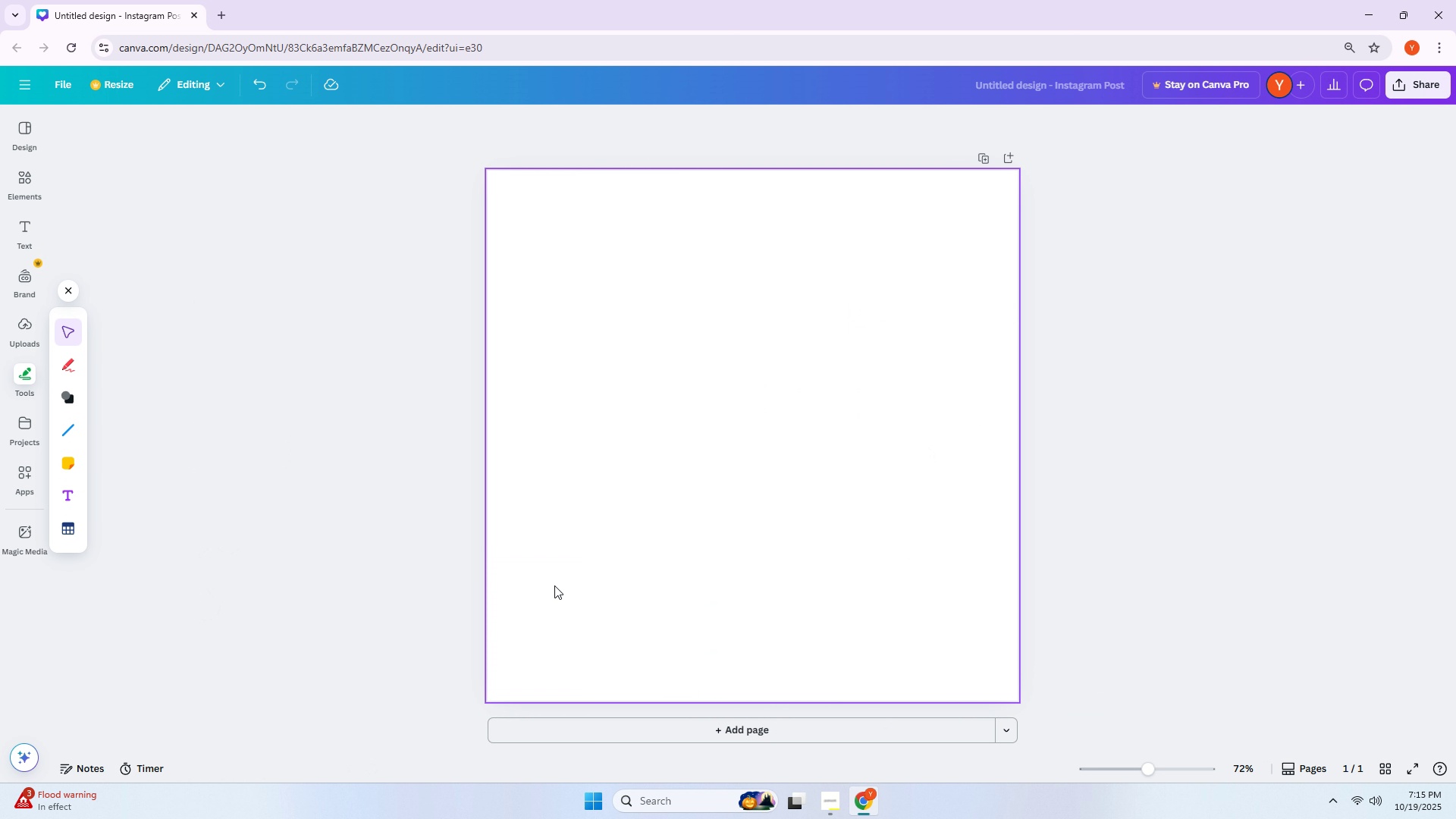 
key(Delete)
 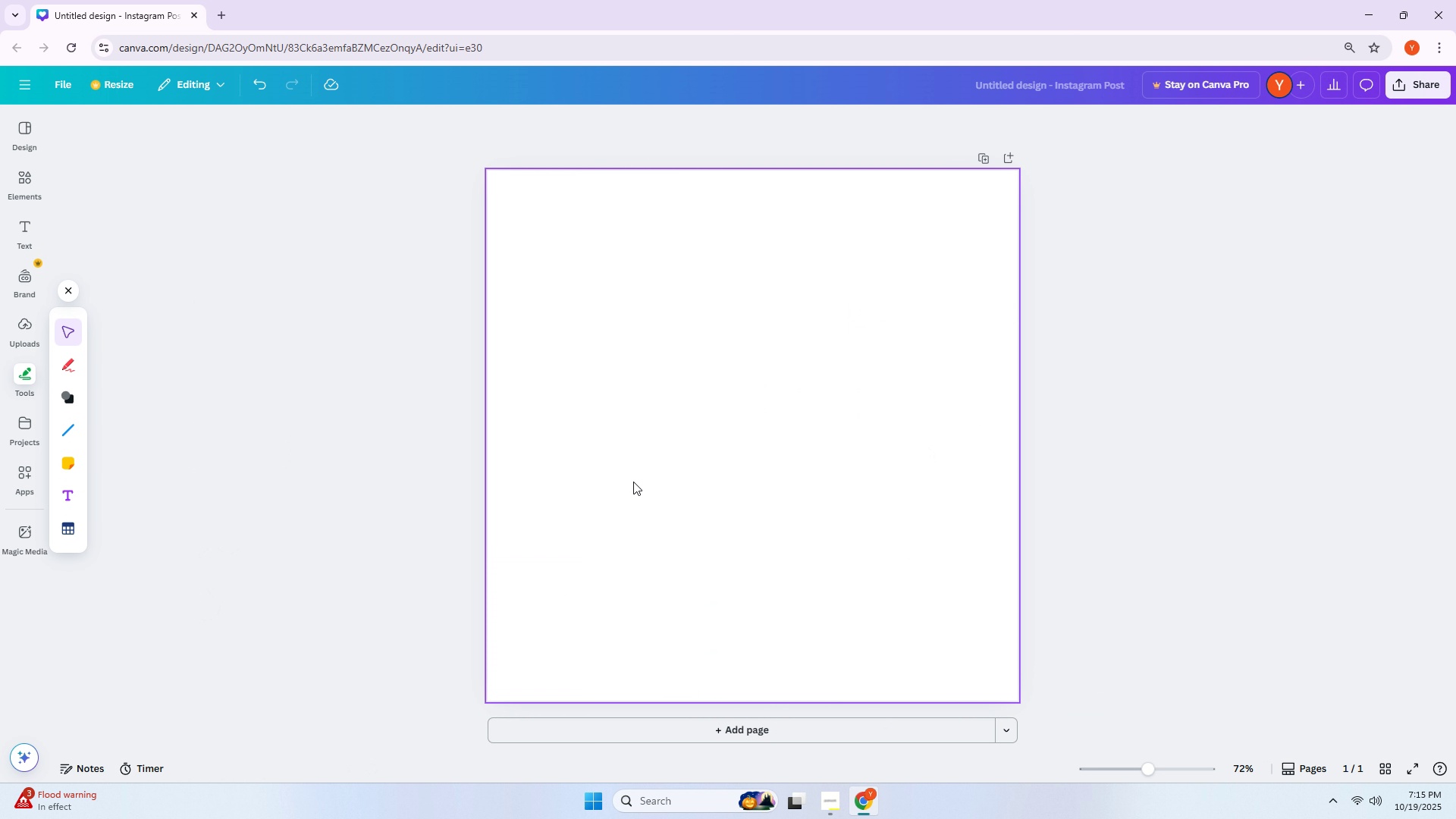 
left_click_drag(start_coordinate=[634, 481], to_coordinate=[630, 473])
 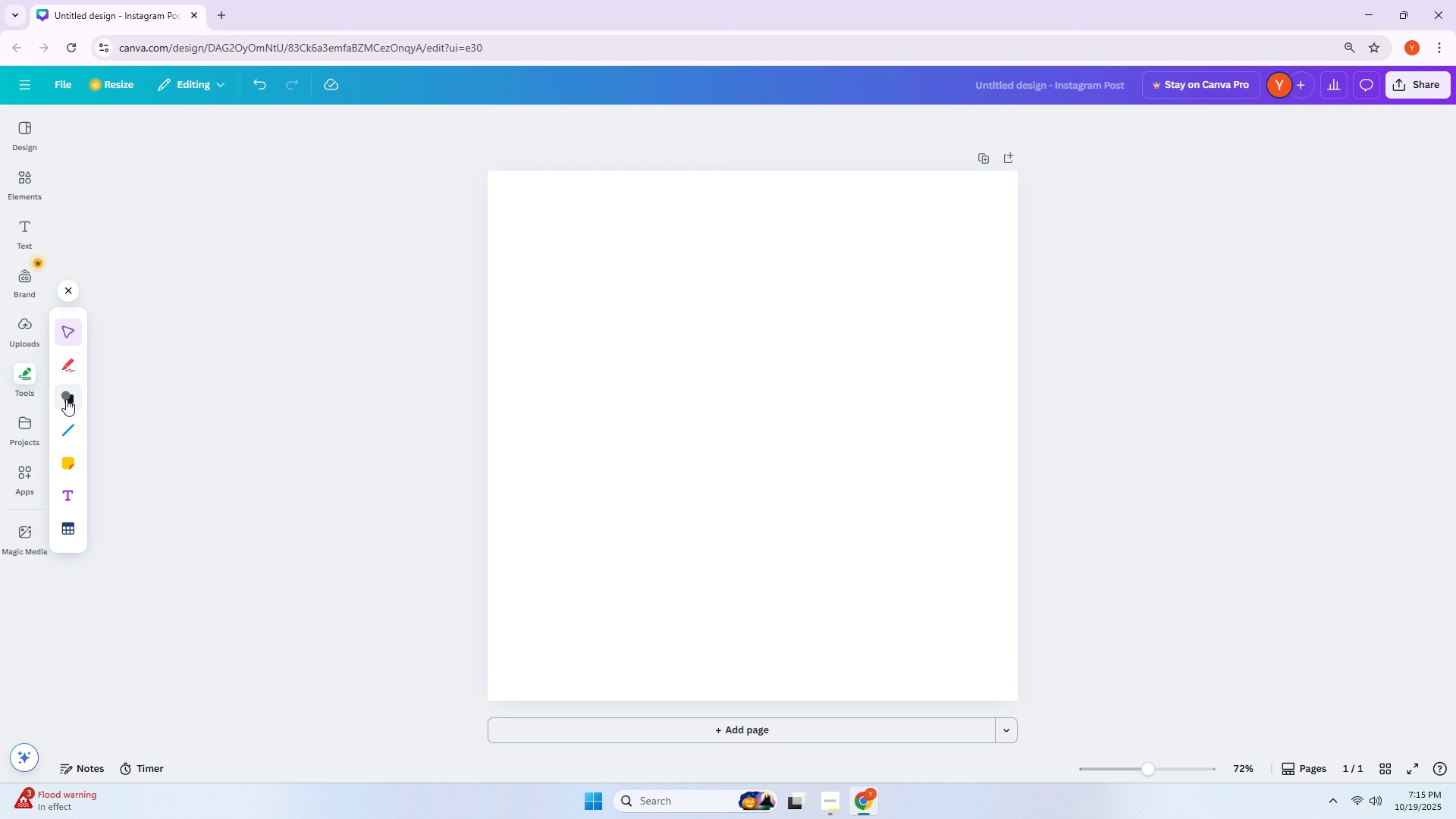 
left_click([66, 398])
 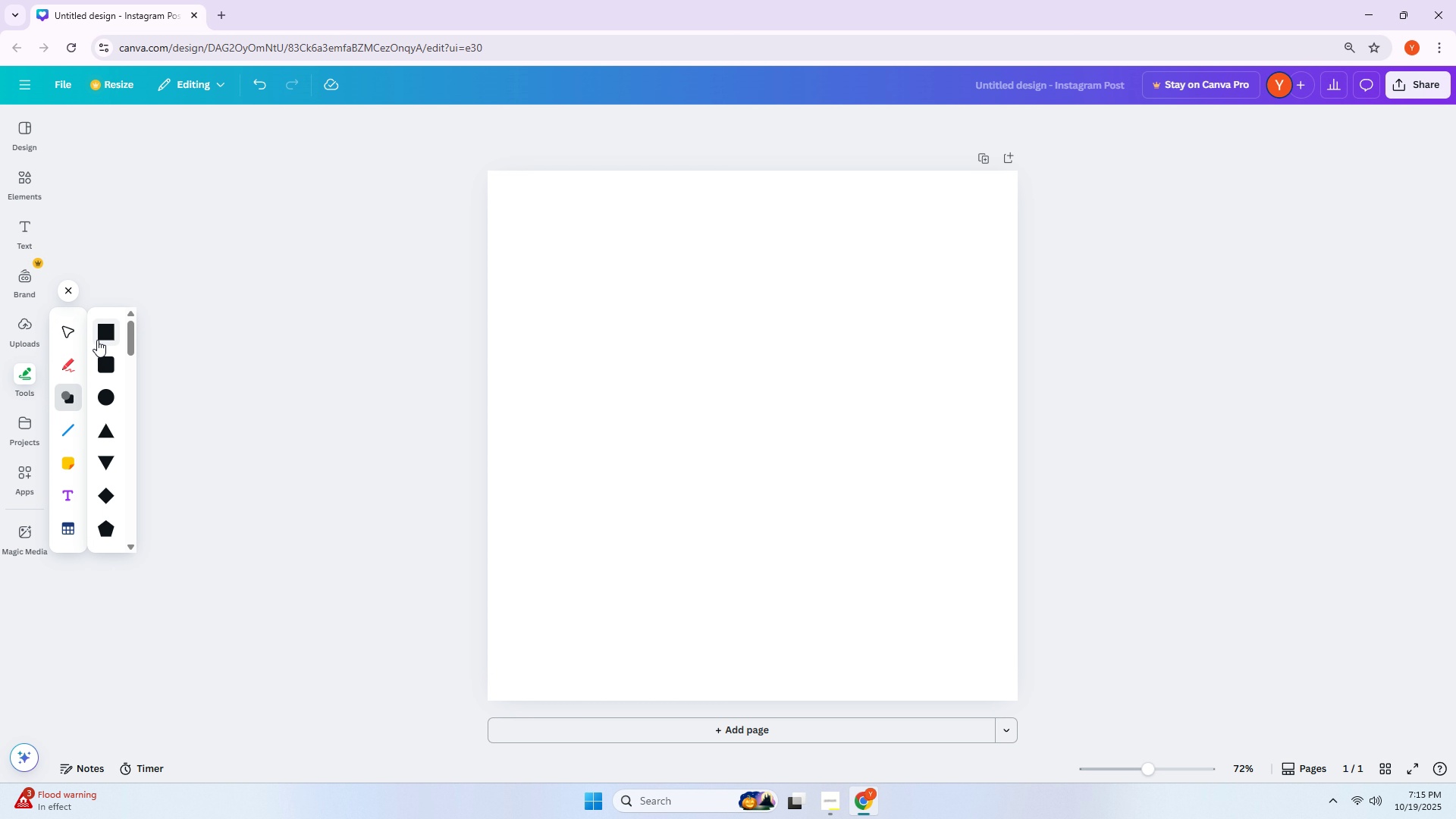 
left_click([99, 340])
 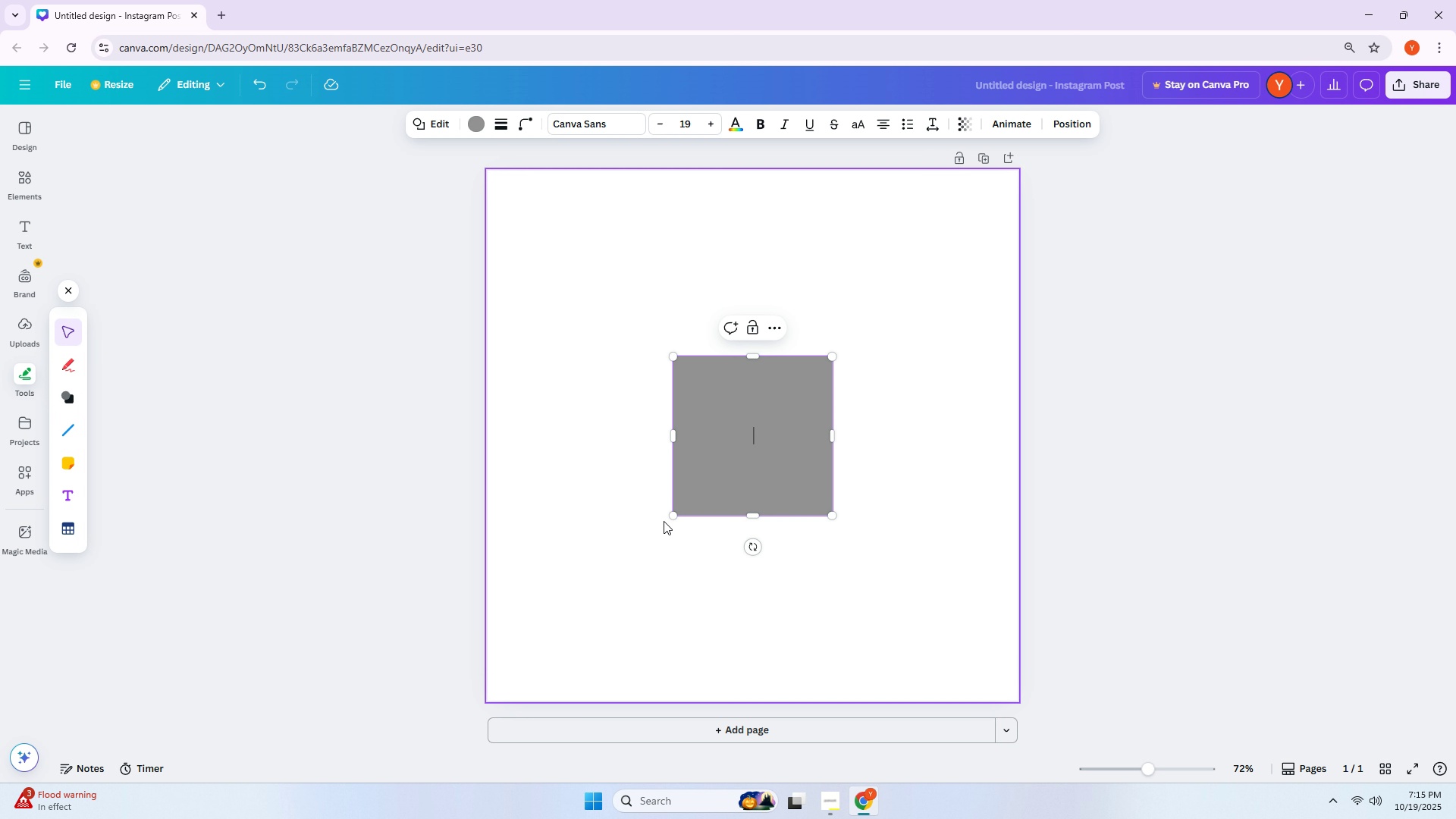 
left_click_drag(start_coordinate=[766, 460], to_coordinate=[579, 645])
 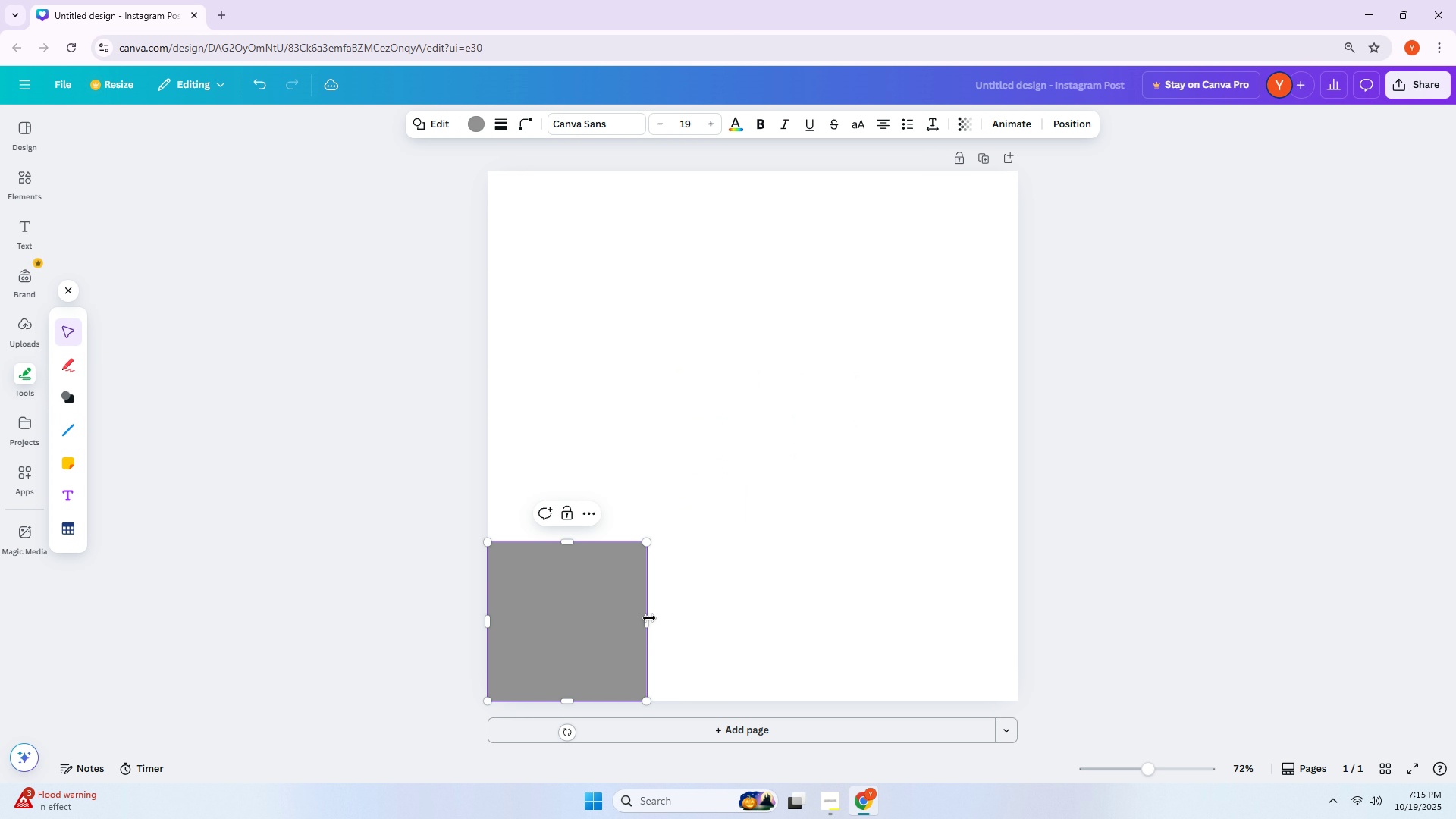 
left_click_drag(start_coordinate=[645, 622], to_coordinate=[591, 624])
 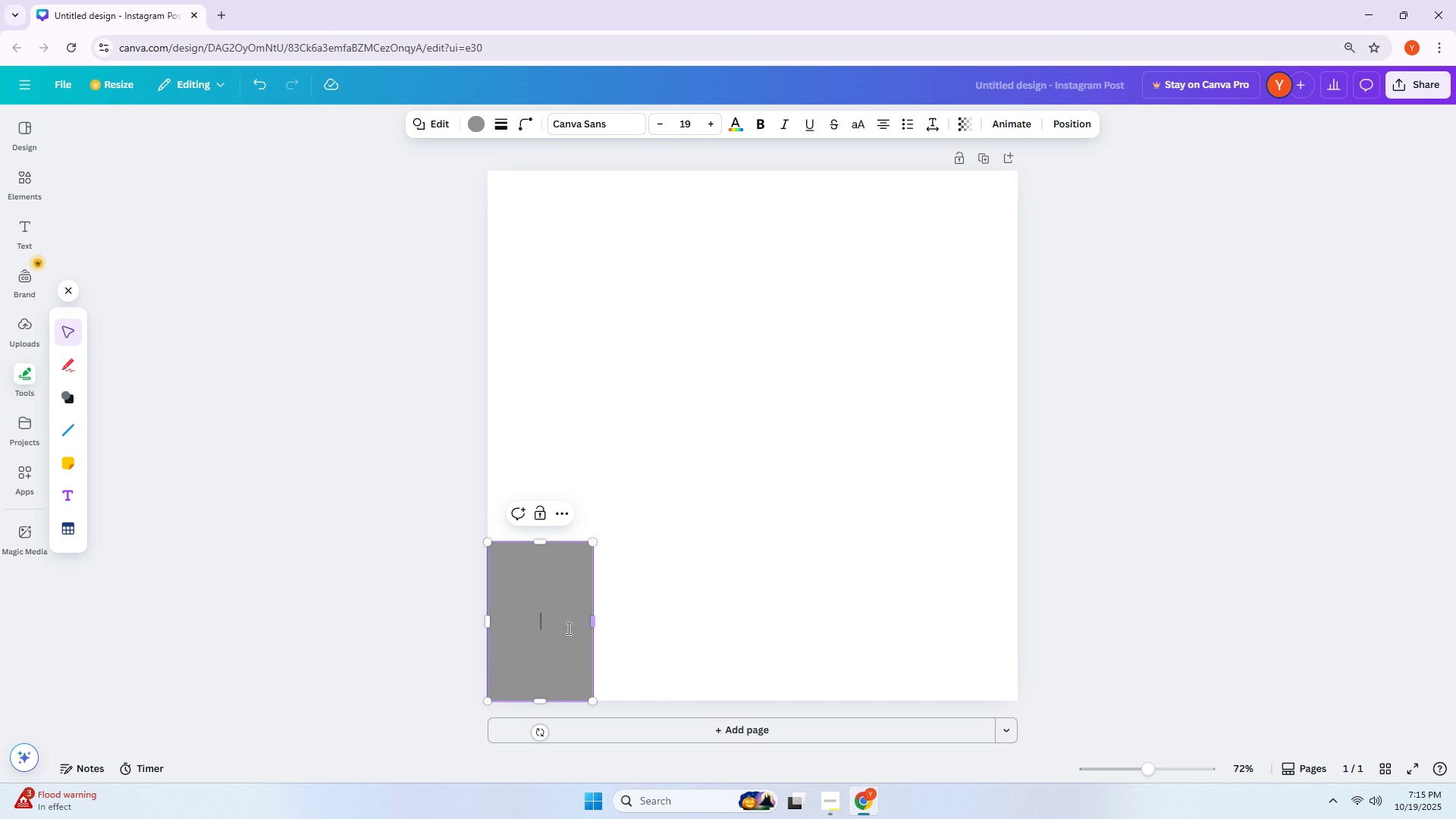 
left_click_drag(start_coordinate=[567, 628], to_coordinate=[648, 624])
 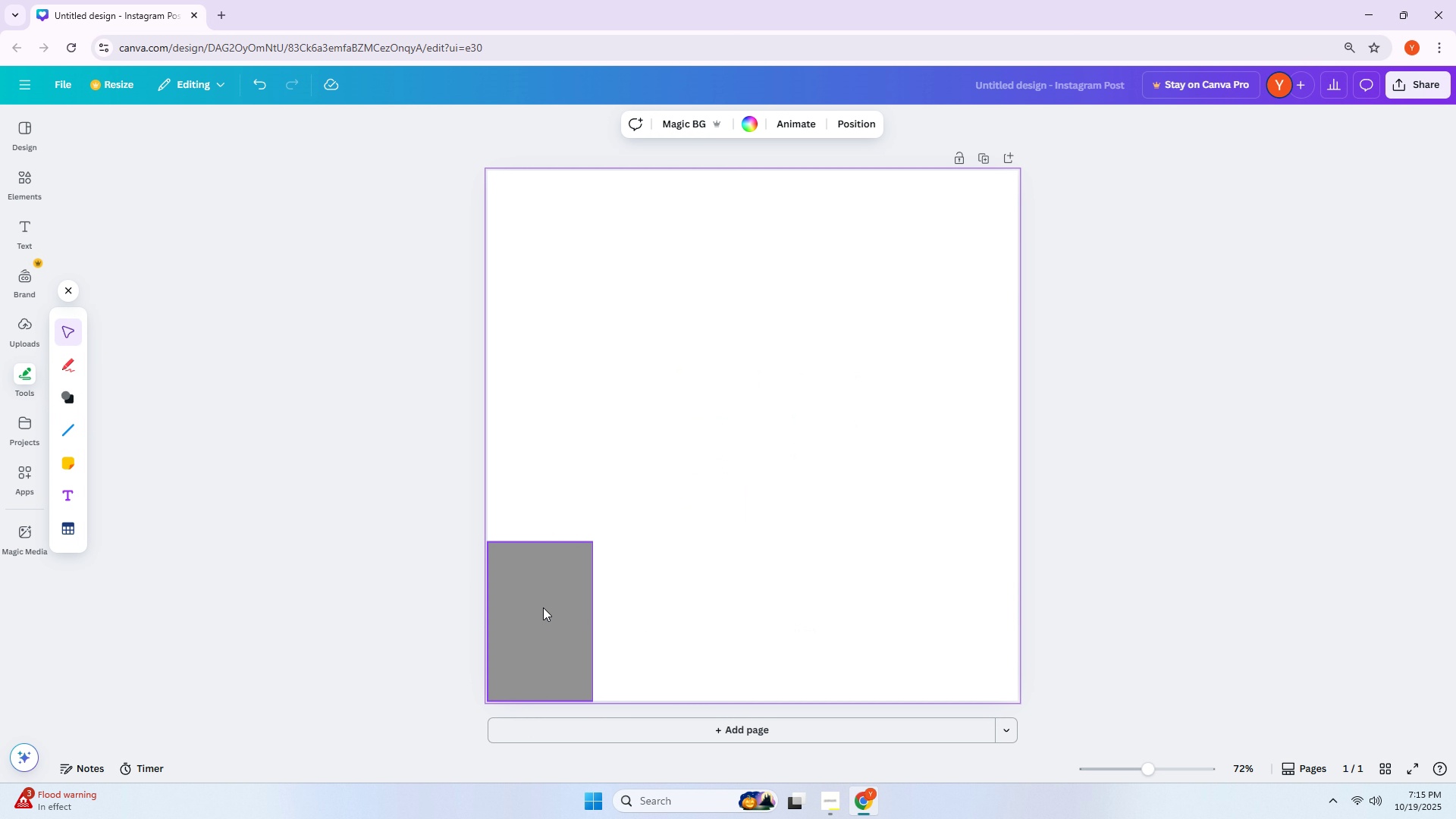 
hold_key(key=AltLeft, duration=0.61)
 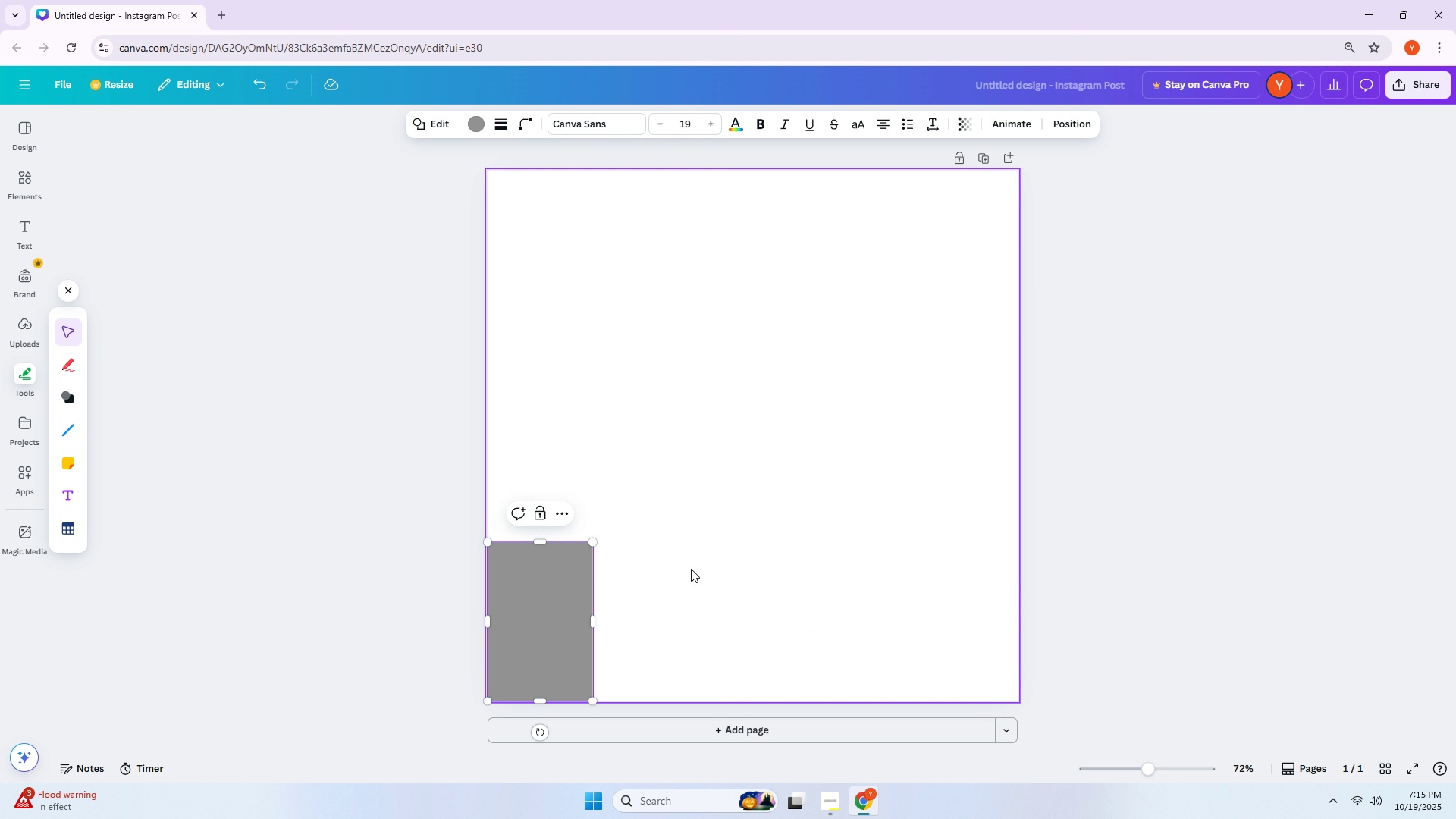 
left_click([691, 569])
 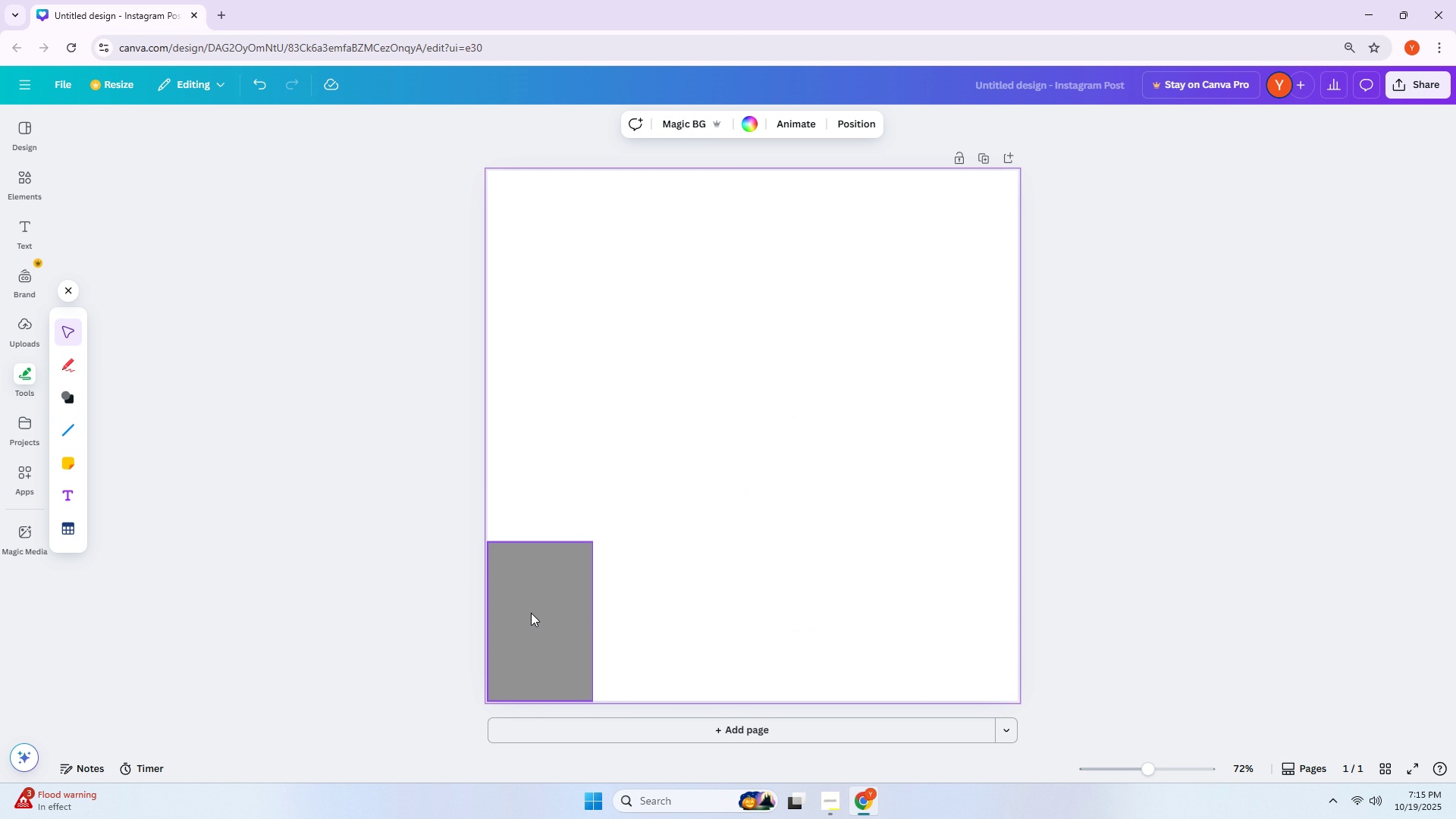 
left_click_drag(start_coordinate=[531, 613], to_coordinate=[529, 617])
 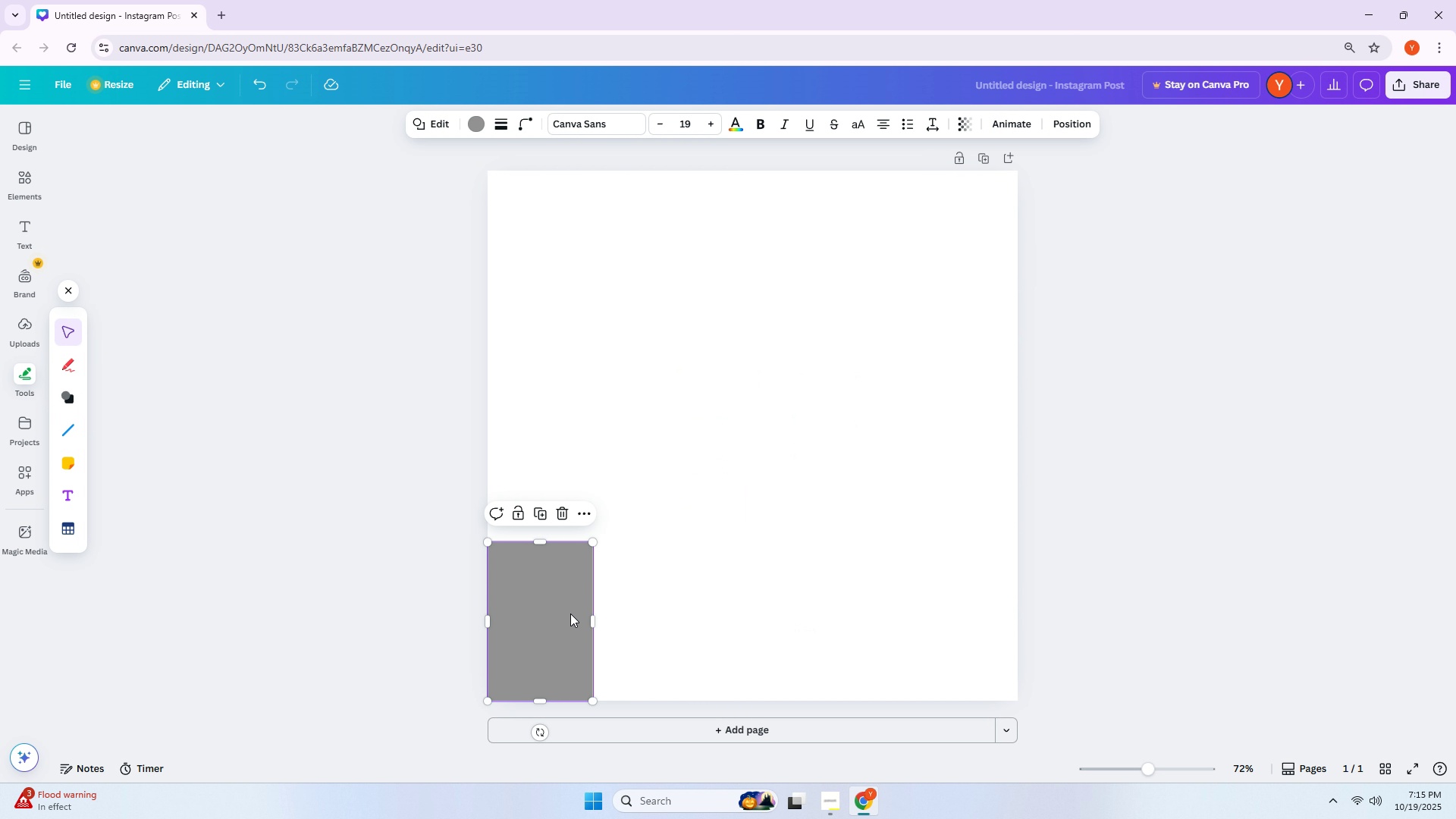 
hold_key(key=AltLeft, duration=0.77)
 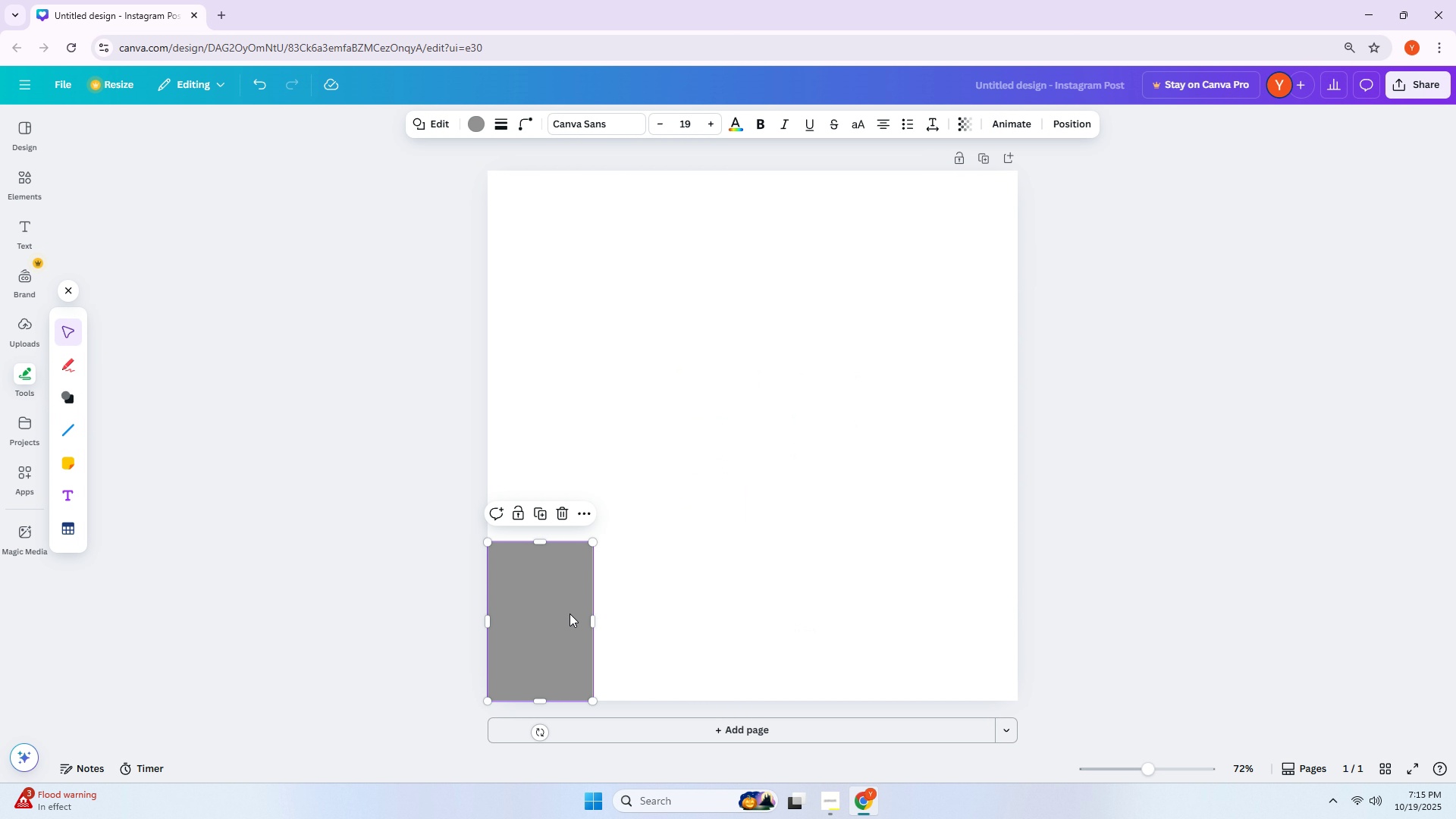 
hold_key(key=AltLeft, duration=1.53)
left_click_drag(start_coordinate=[570, 613], to_coordinate=[675, 615])
 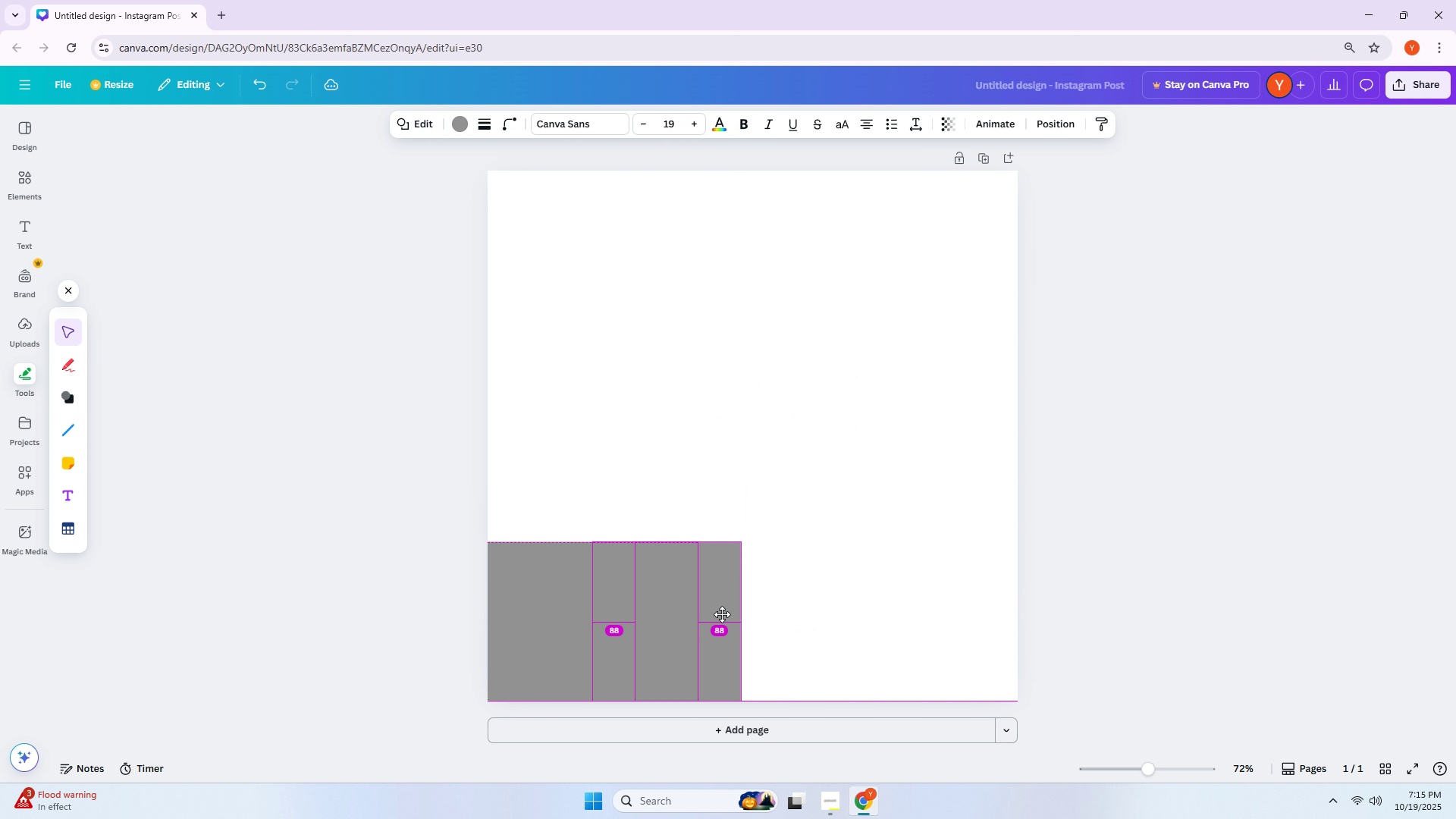 
hold_key(key=AltLeft, duration=0.68)
 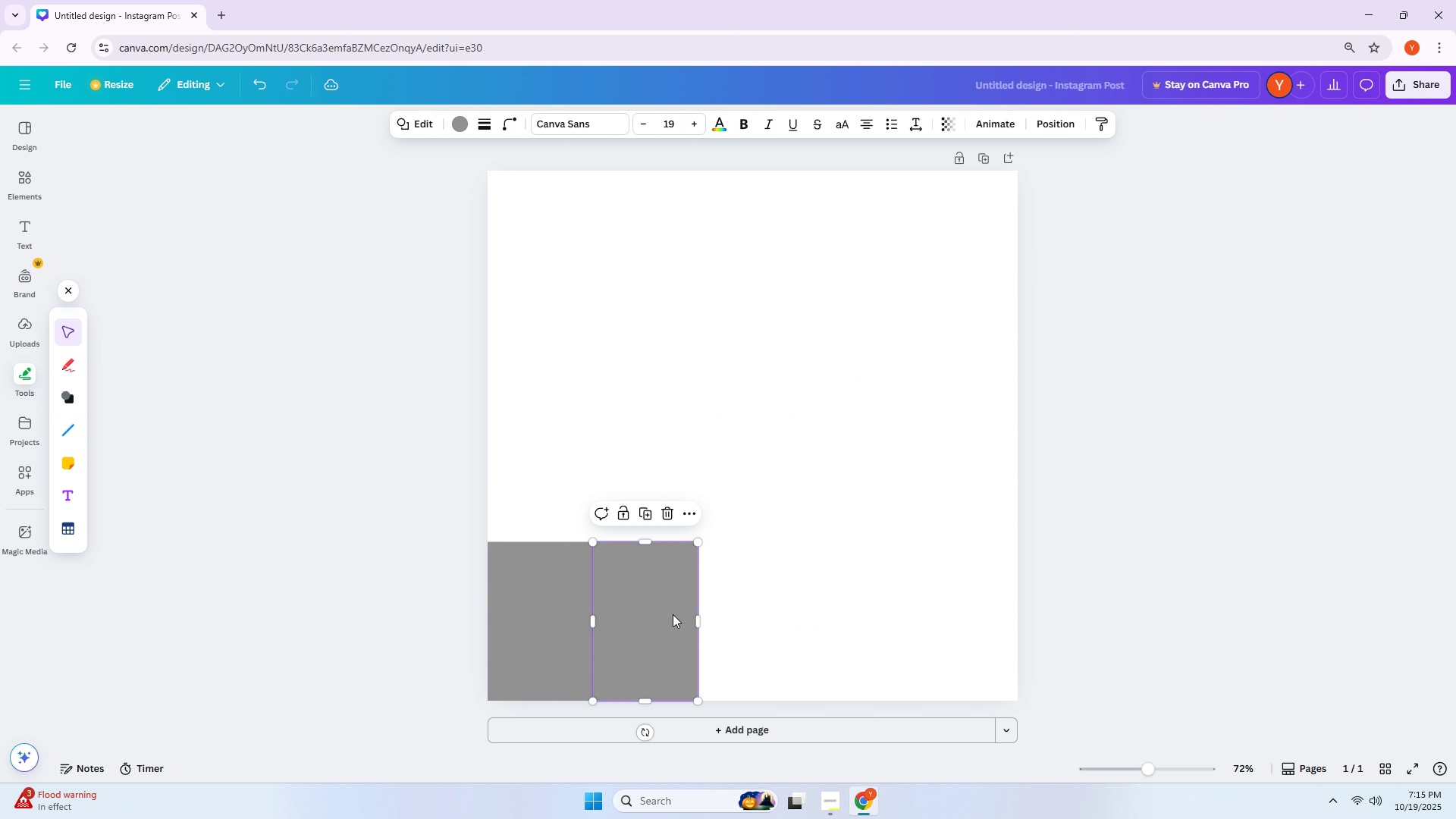 
hold_key(key=AltLeft, duration=1.02)
left_click_drag(start_coordinate=[673, 614], to_coordinate=[783, 613])
 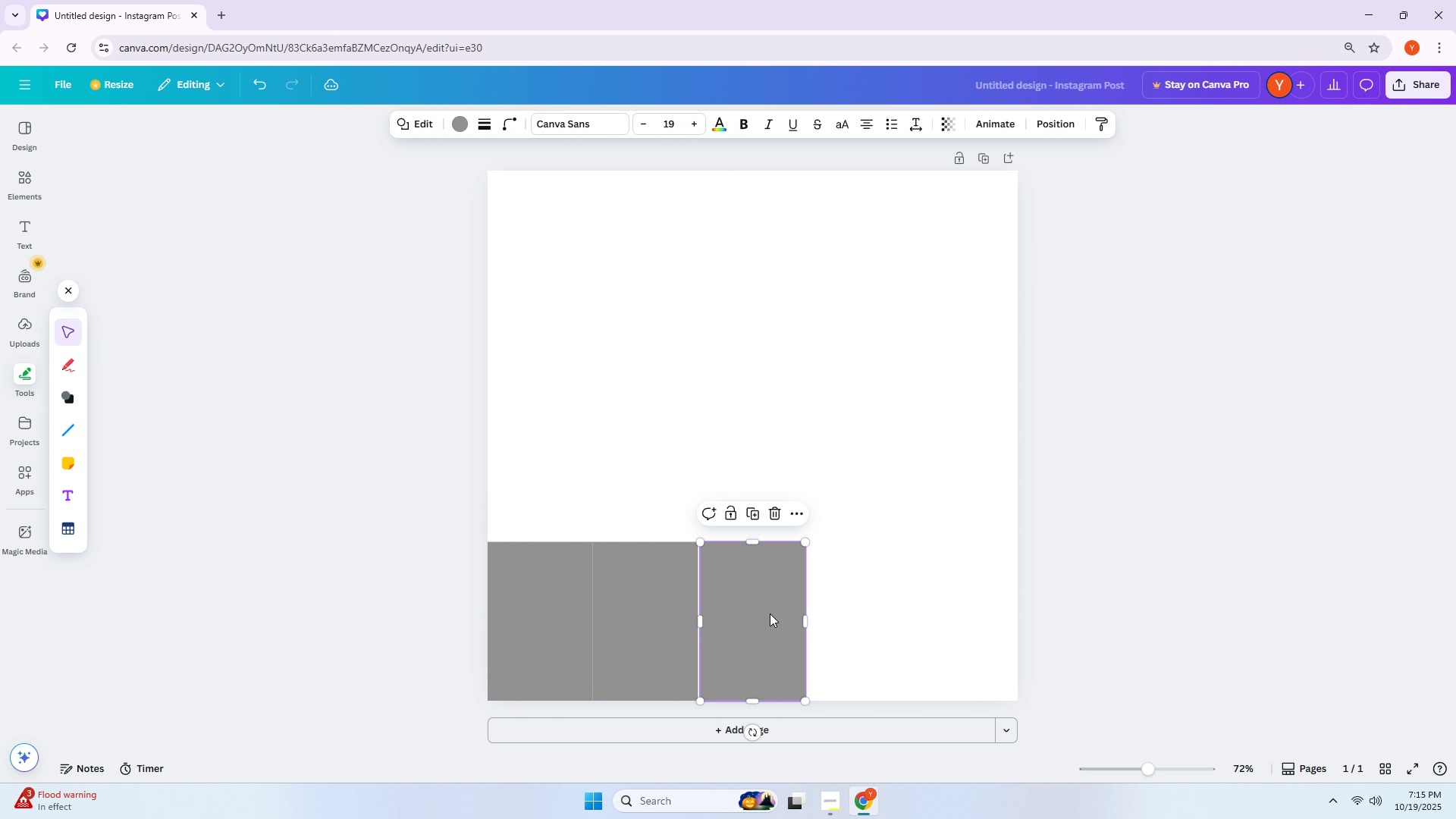 
hold_key(key=AltLeft, duration=0.83)
left_click_drag(start_coordinate=[770, 613], to_coordinate=[879, 613])
 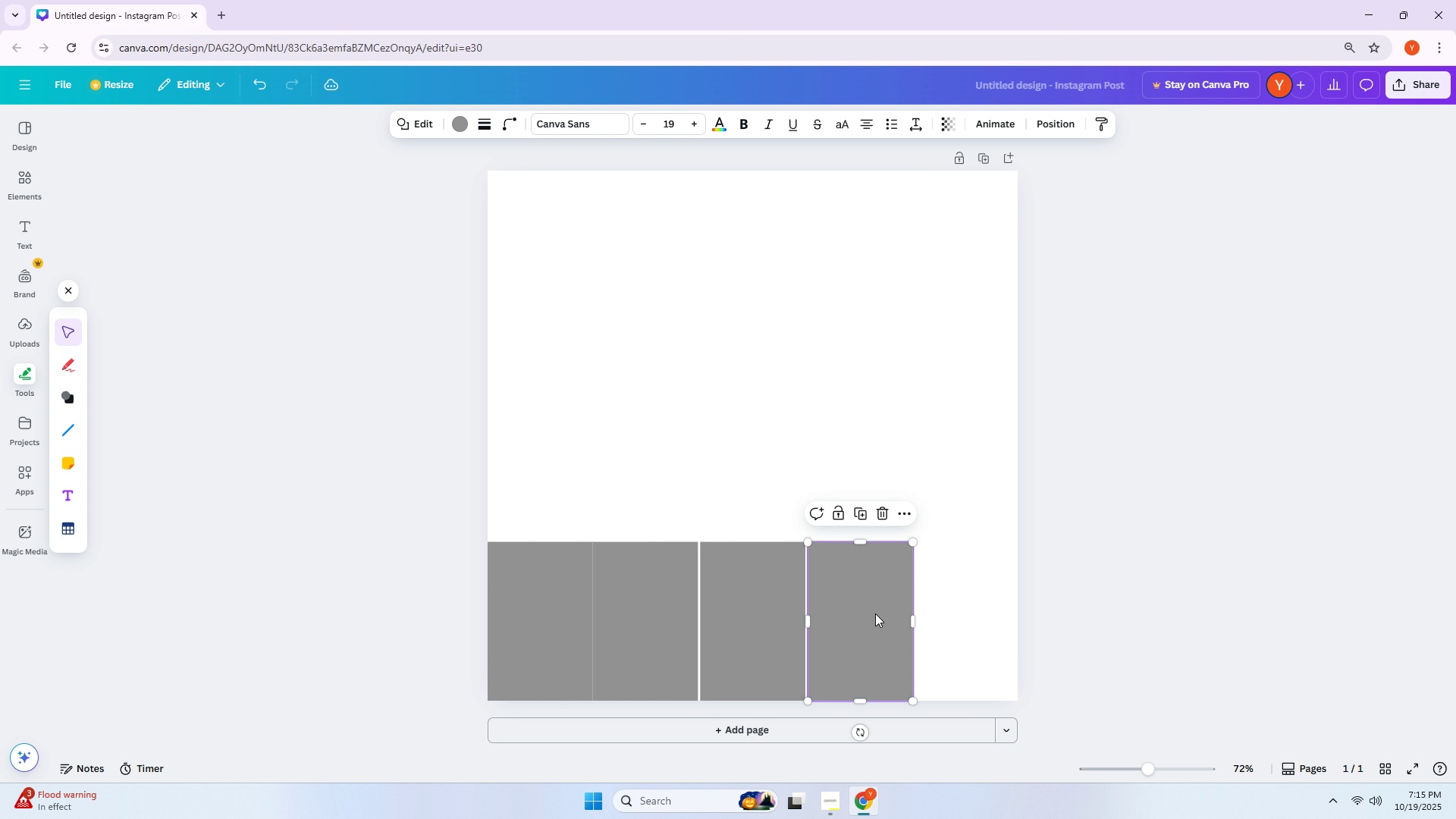 
hold_key(key=AltLeft, duration=1.29)
left_click_drag(start_coordinate=[875, 613], to_coordinate=[977, 613])
 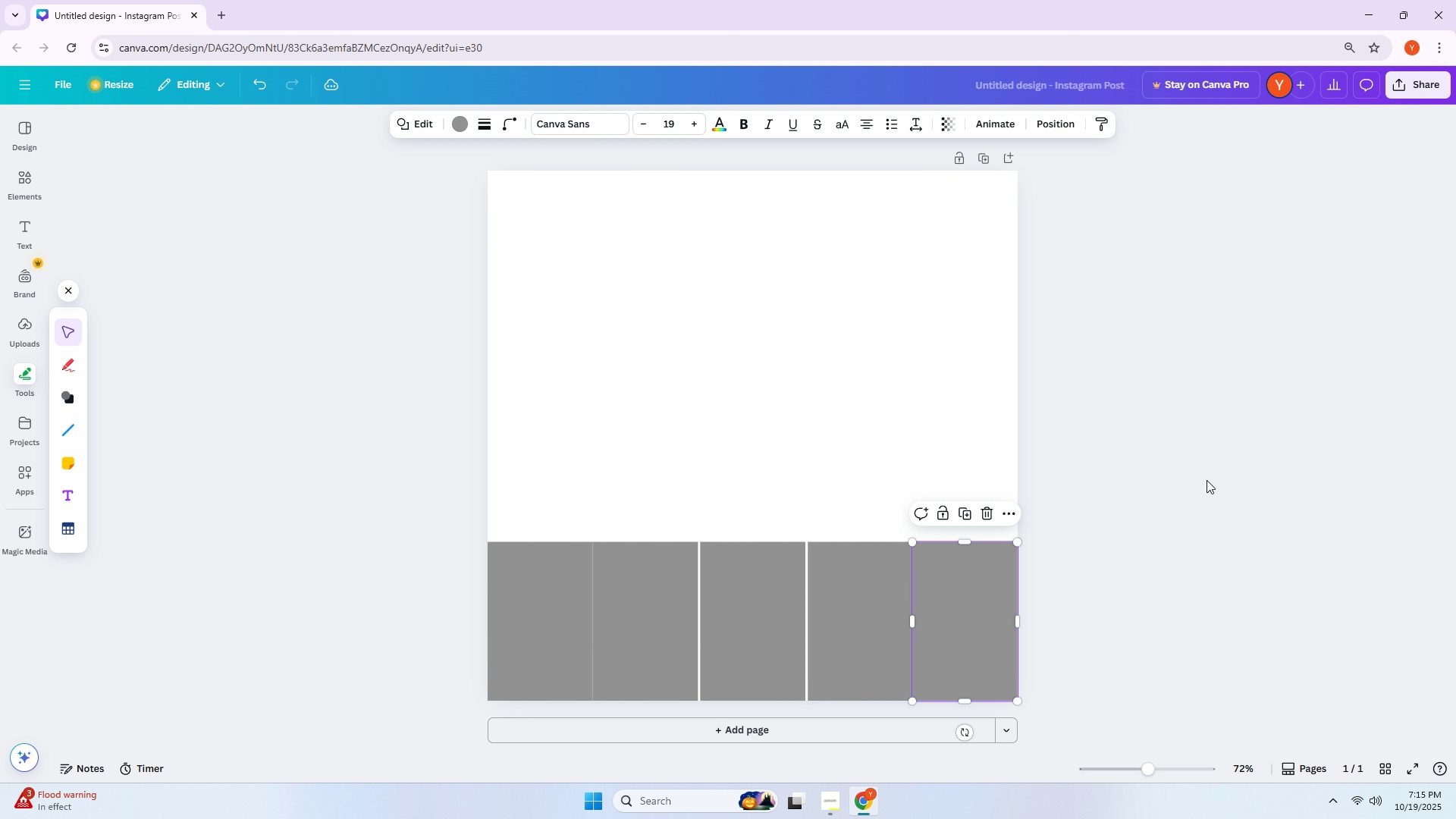 
left_click([1207, 480])
 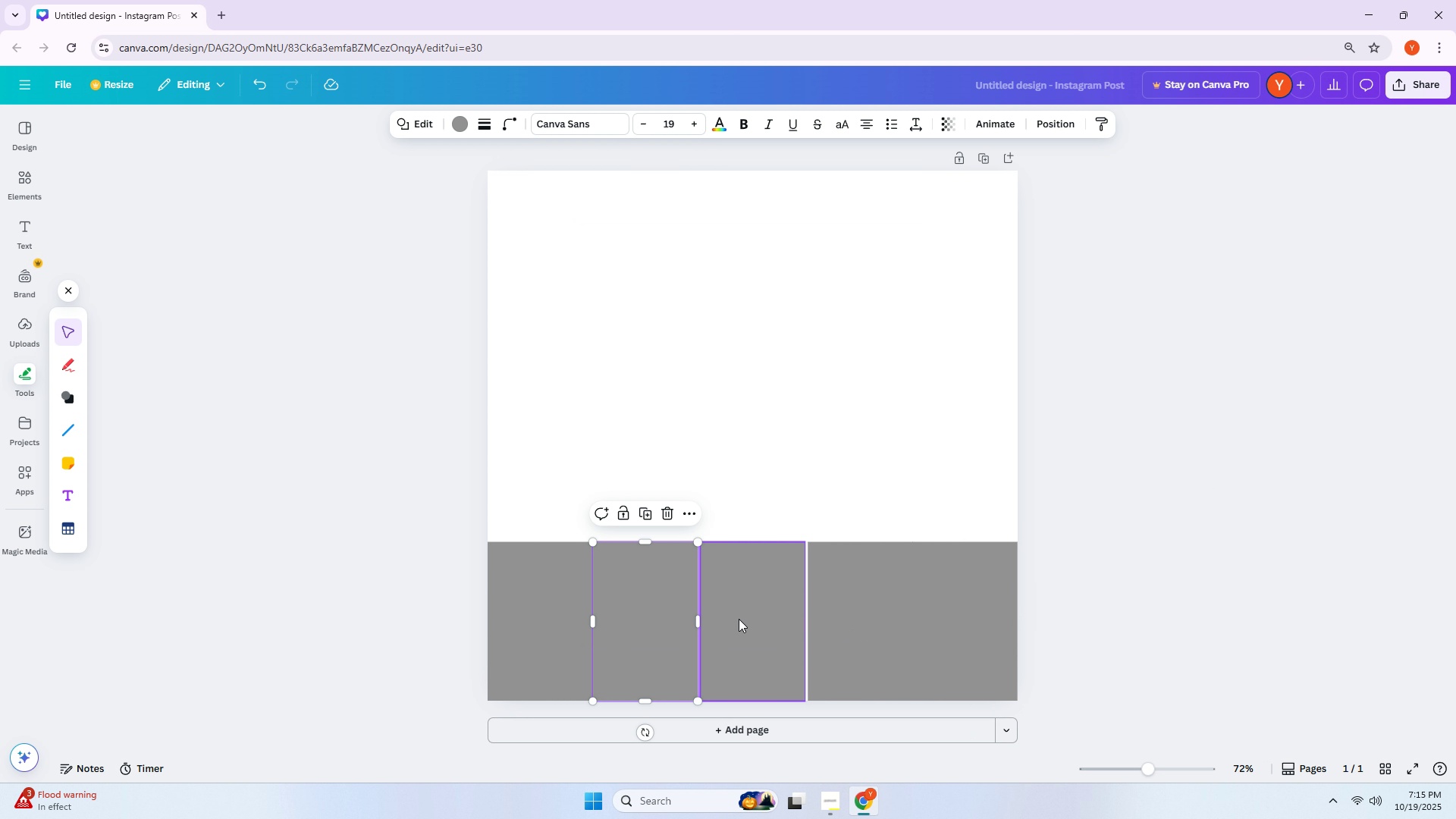 
triple_click([739, 619])
 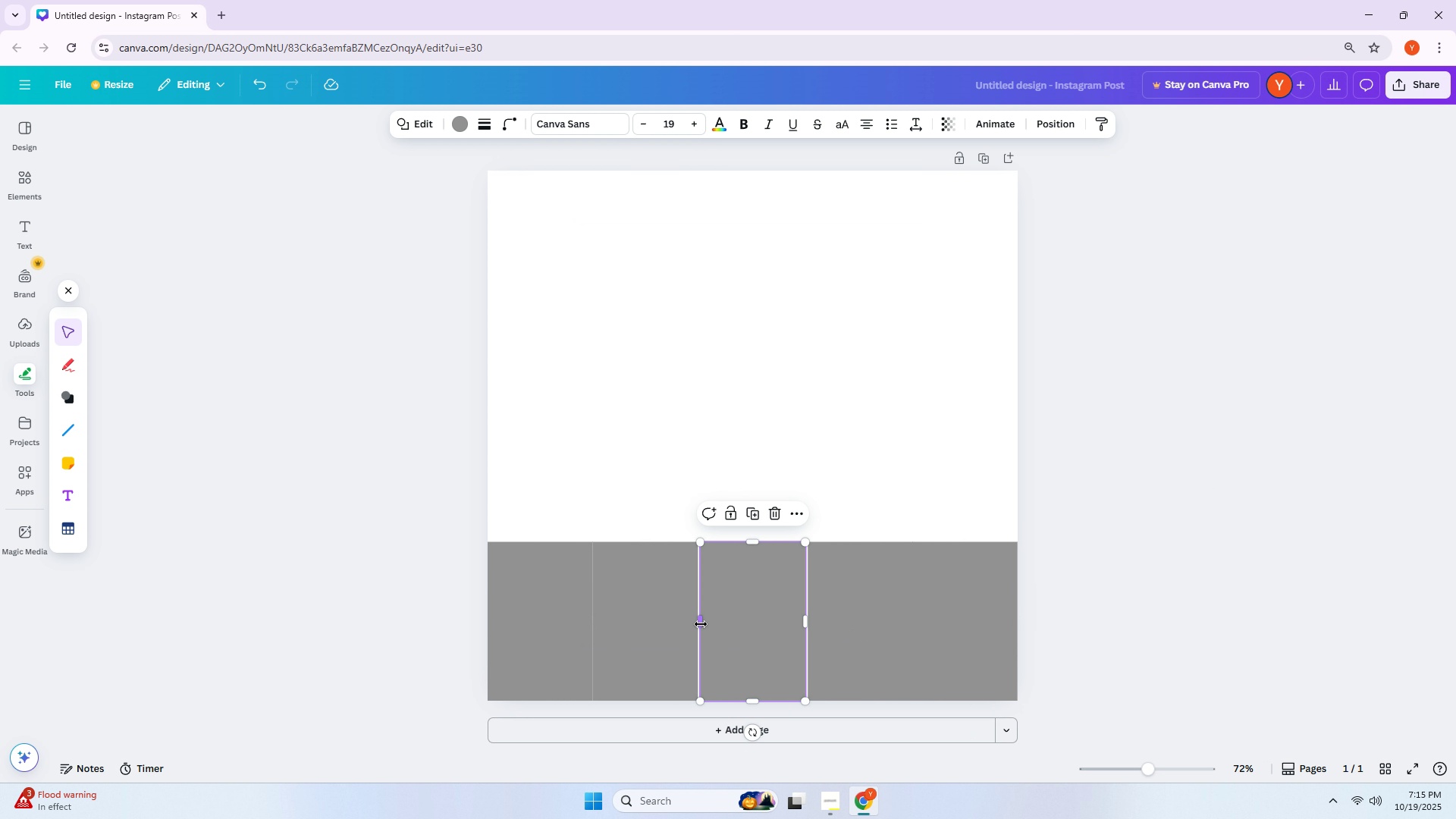 
left_click_drag(start_coordinate=[700, 624], to_coordinate=[695, 624])
 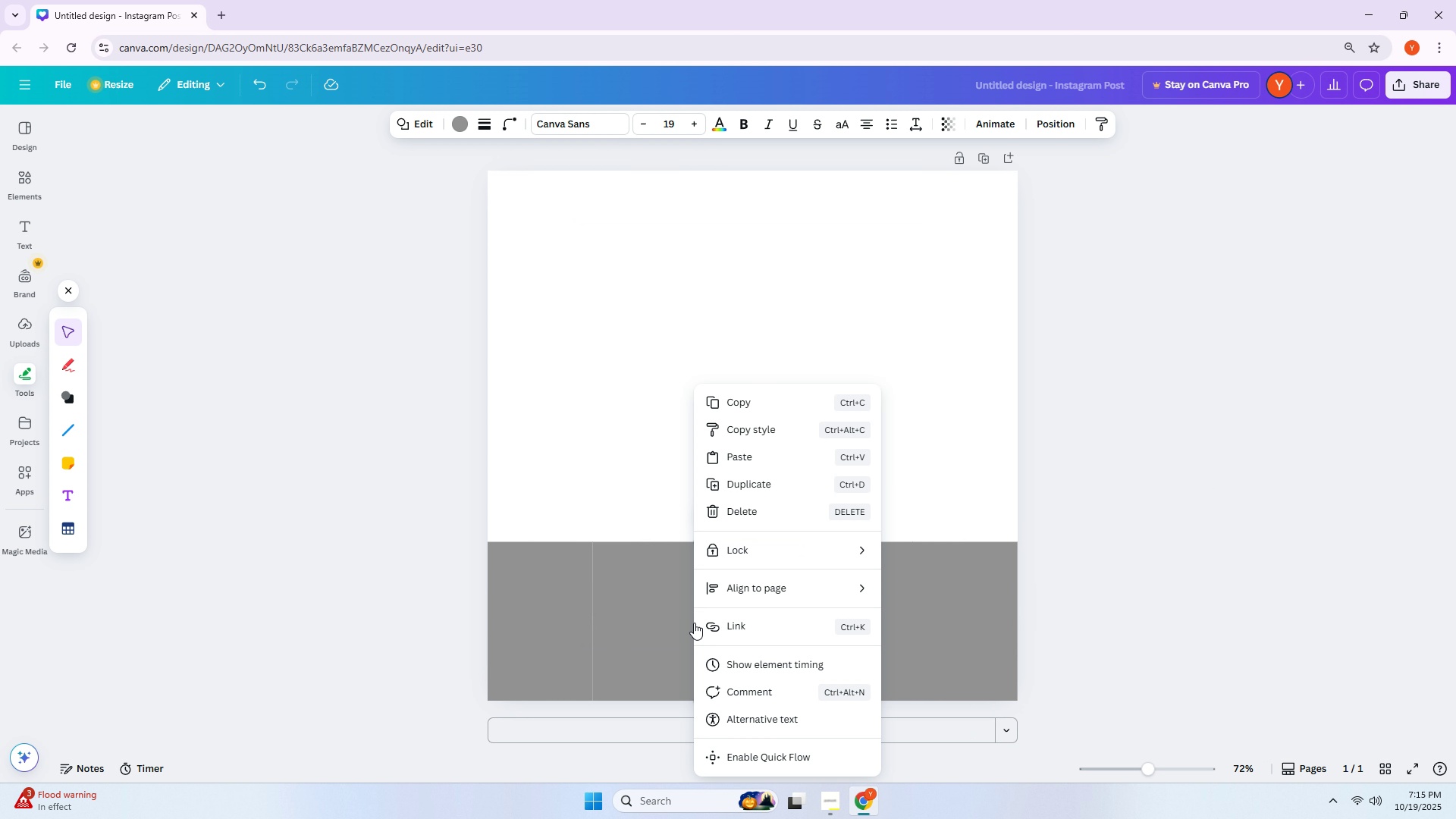 
left_click([695, 624])
 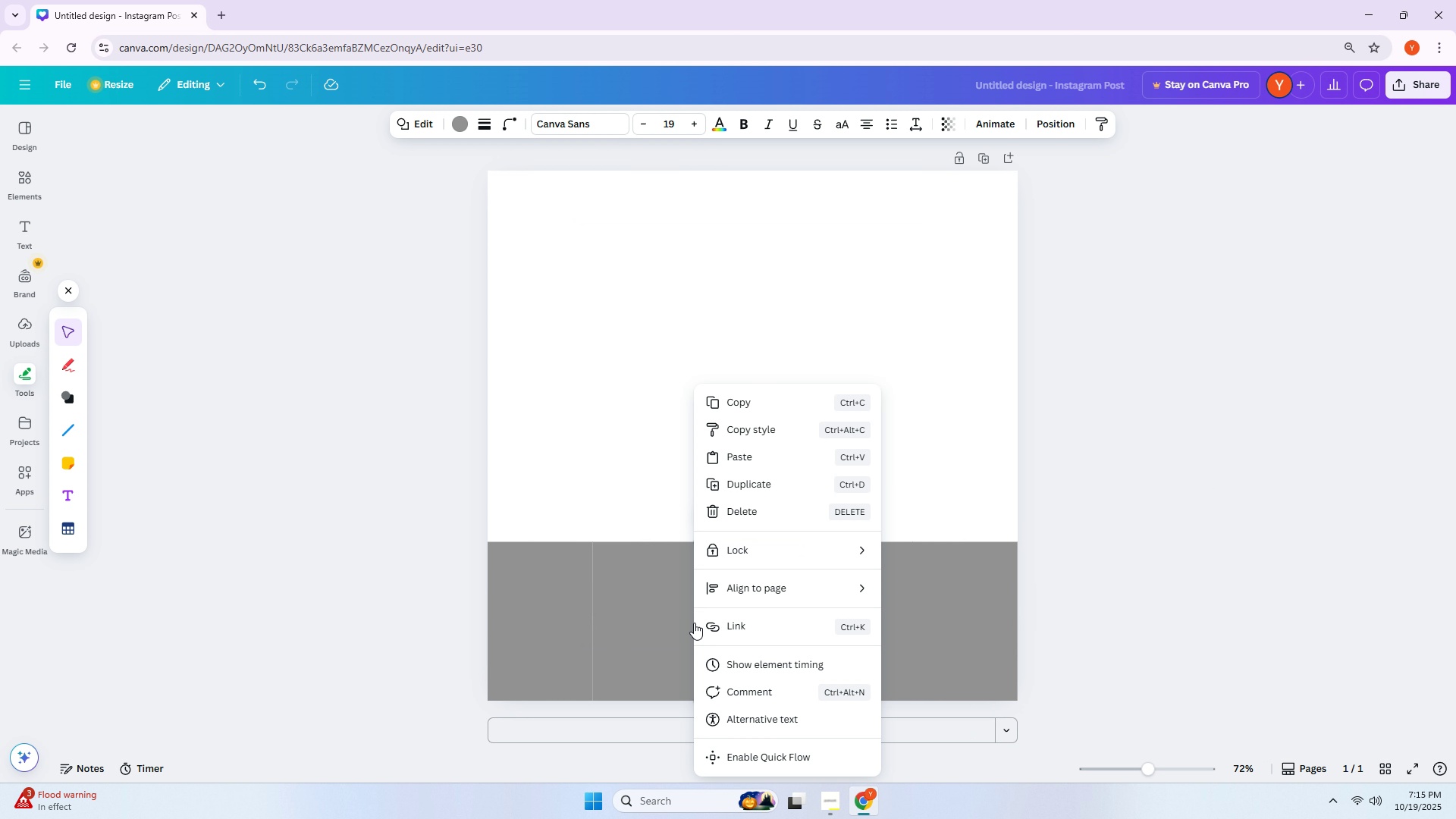 
right_click([695, 624])
 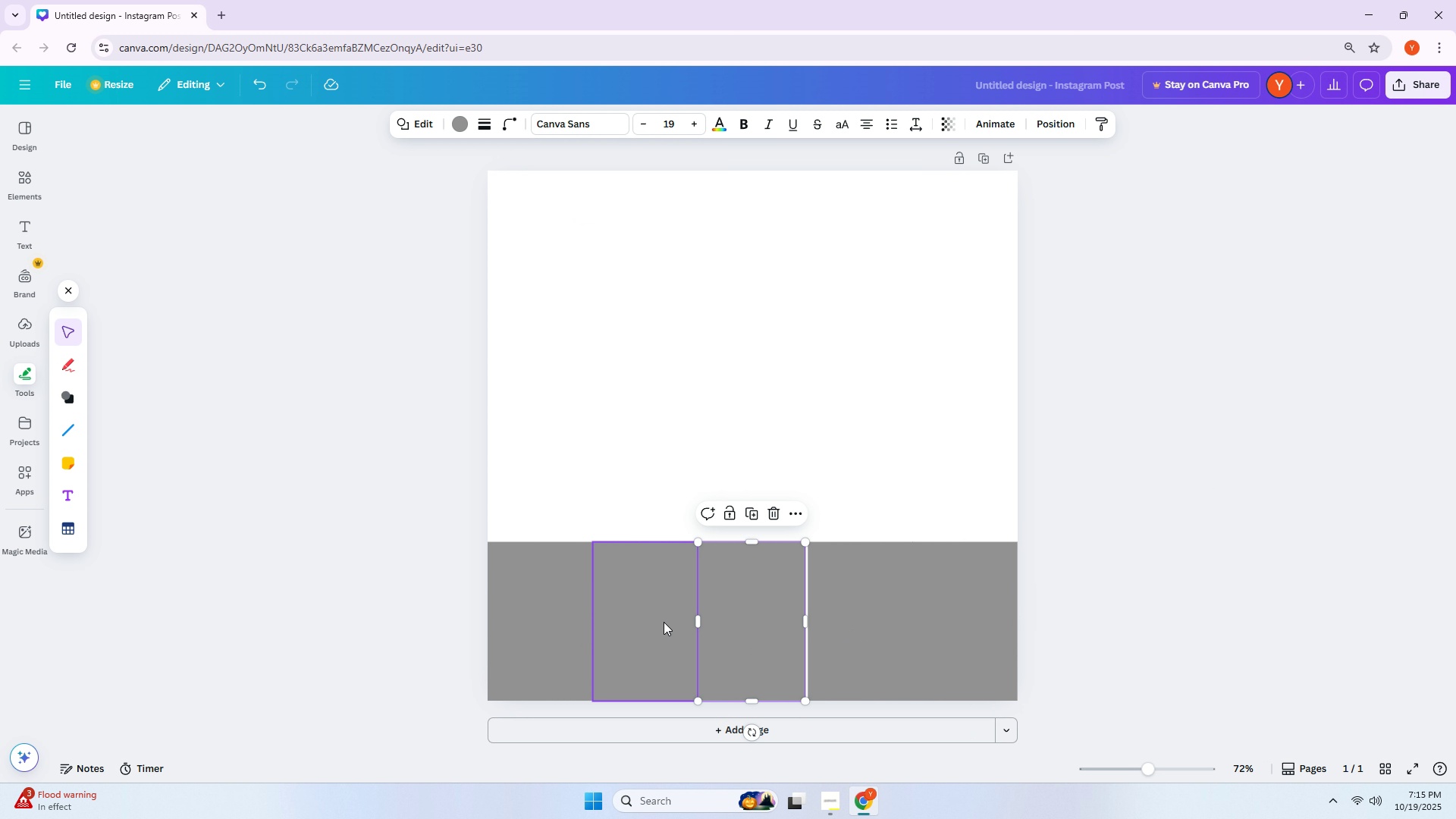 
left_click([664, 622])
 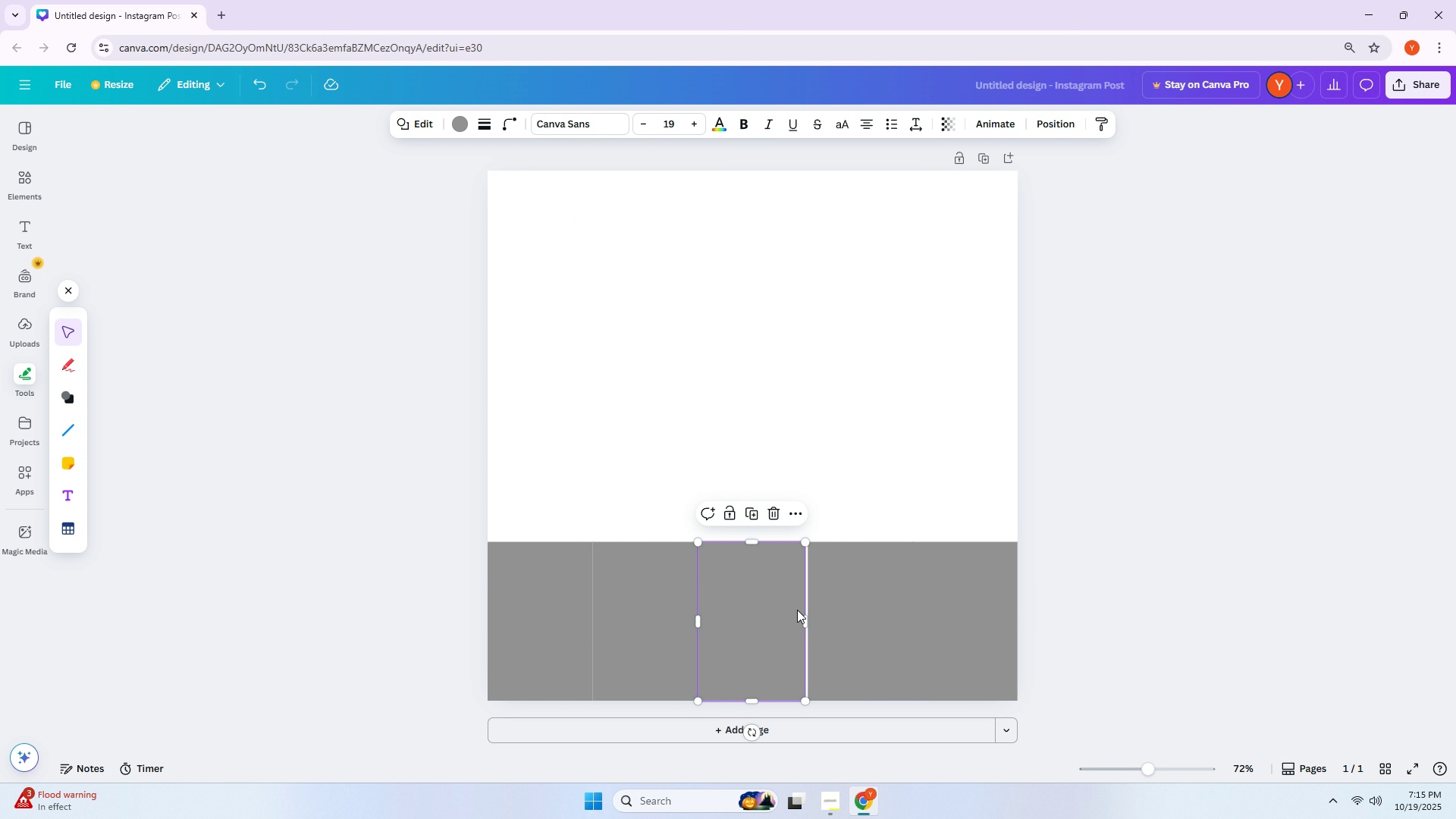 
left_click_drag(start_coordinate=[808, 617], to_coordinate=[812, 617])
 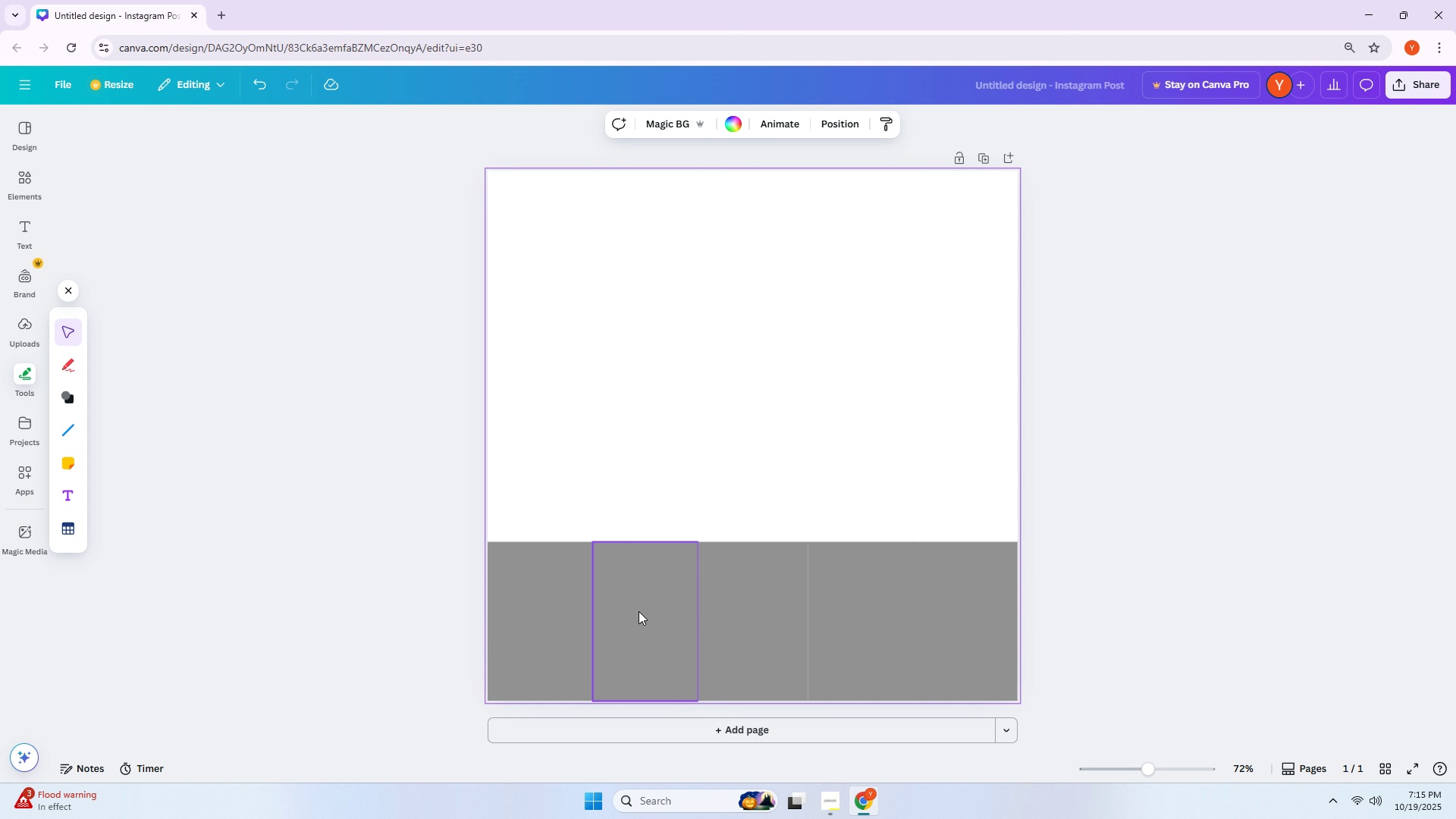 
double_click([639, 611])
 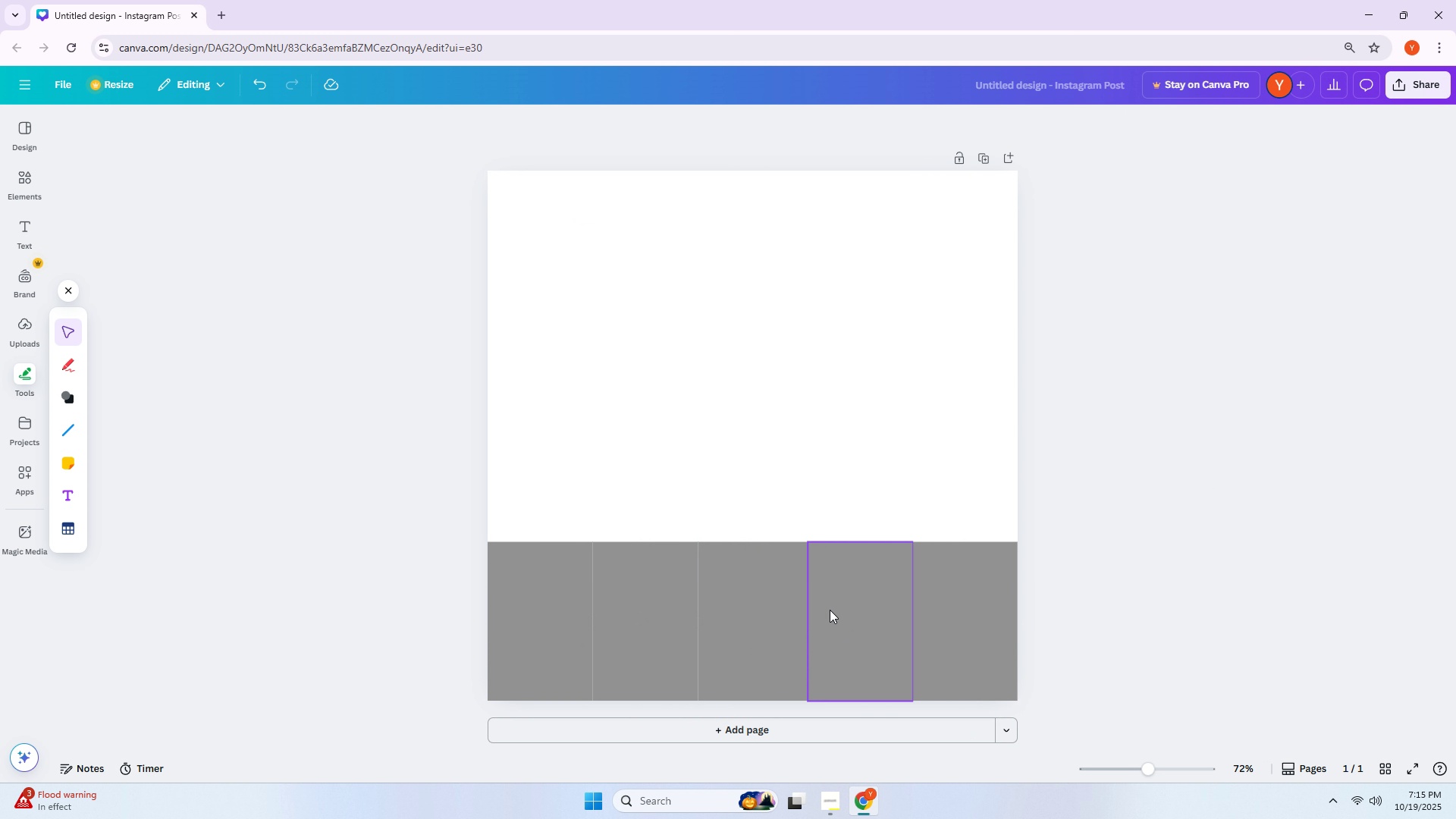 
triple_click([977, 598])
 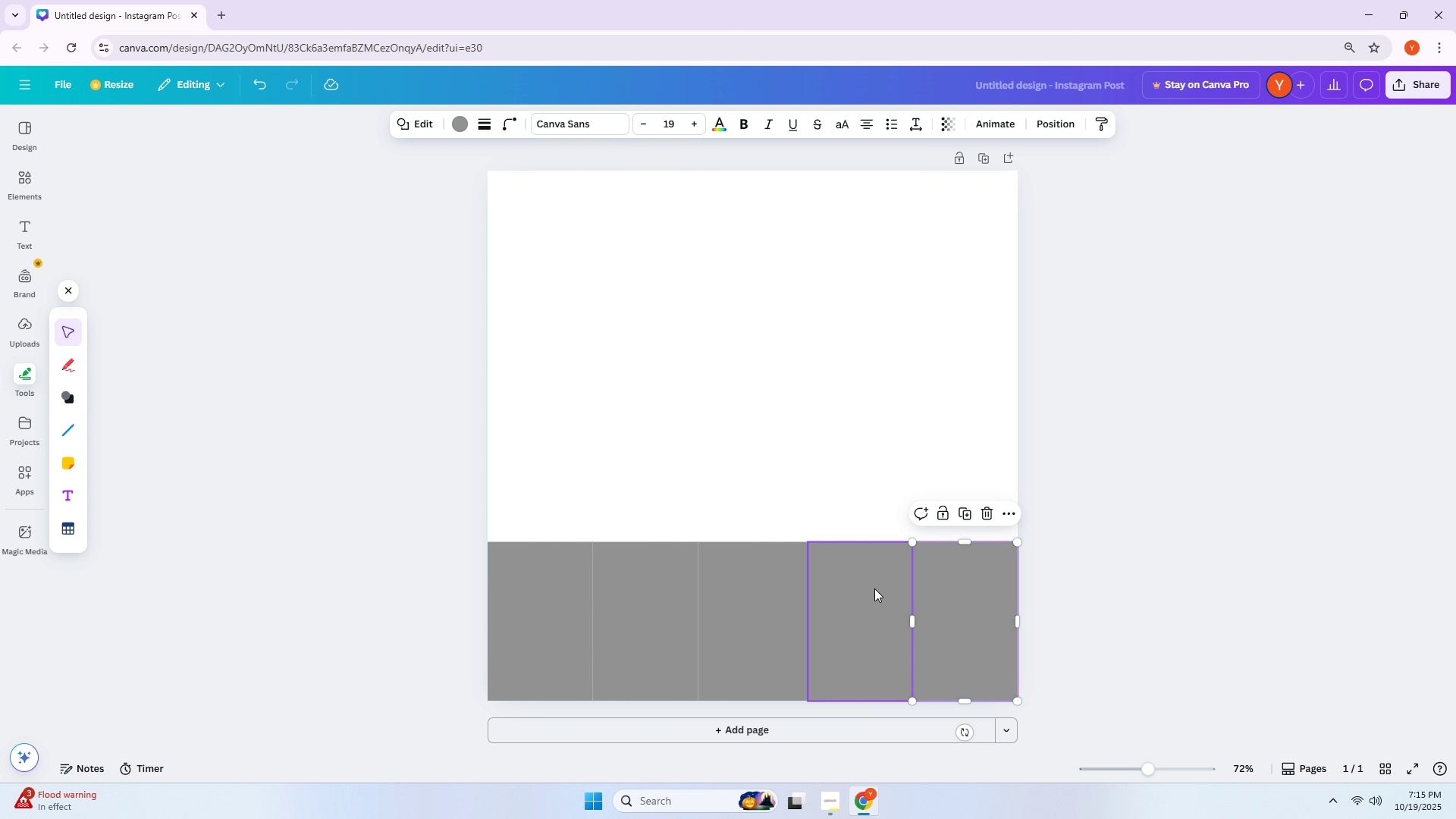 
double_click([606, 621])
 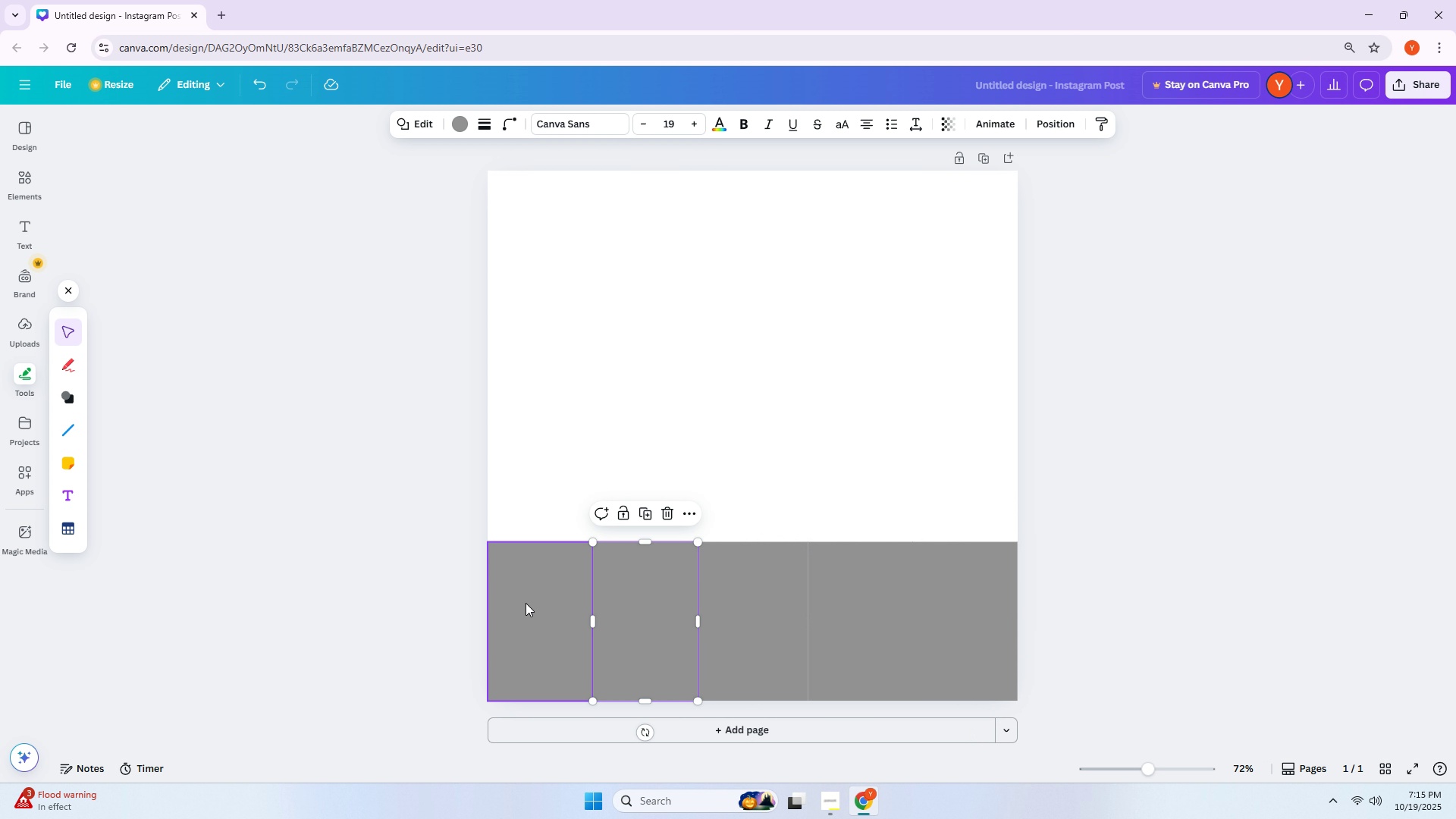 
triple_click([526, 603])
 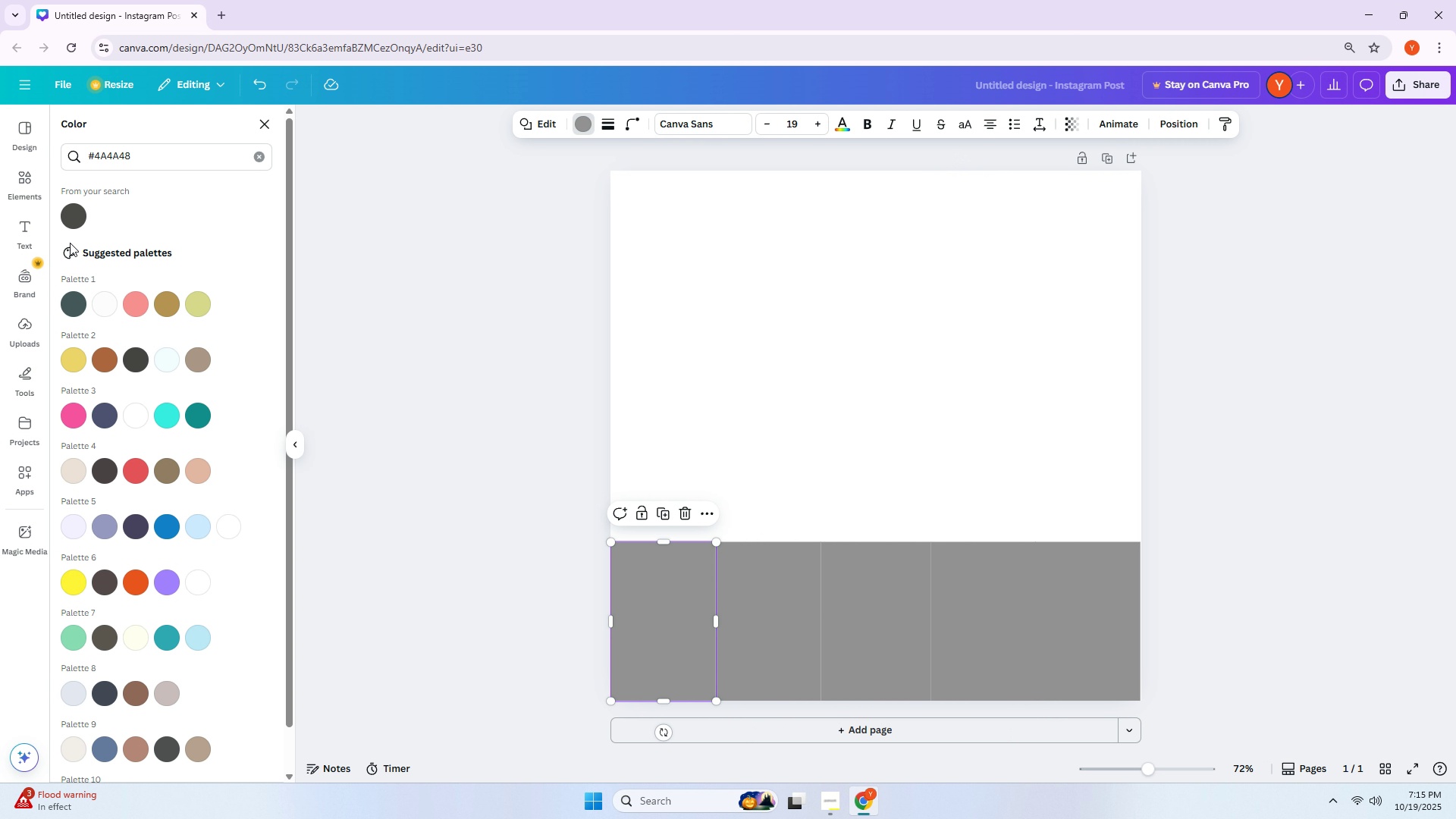 
double_click([131, 162])
 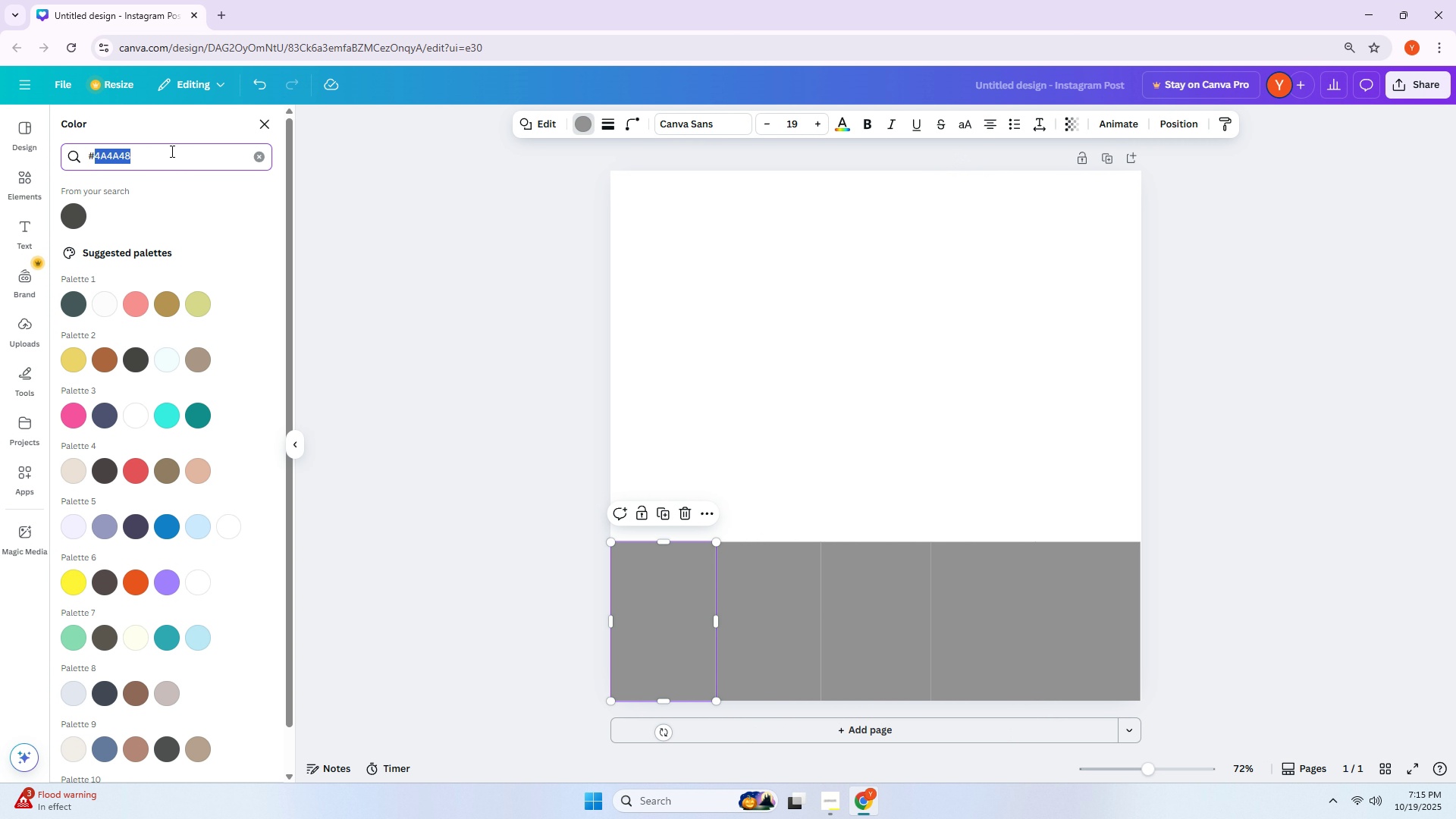 
wait(7.28)
 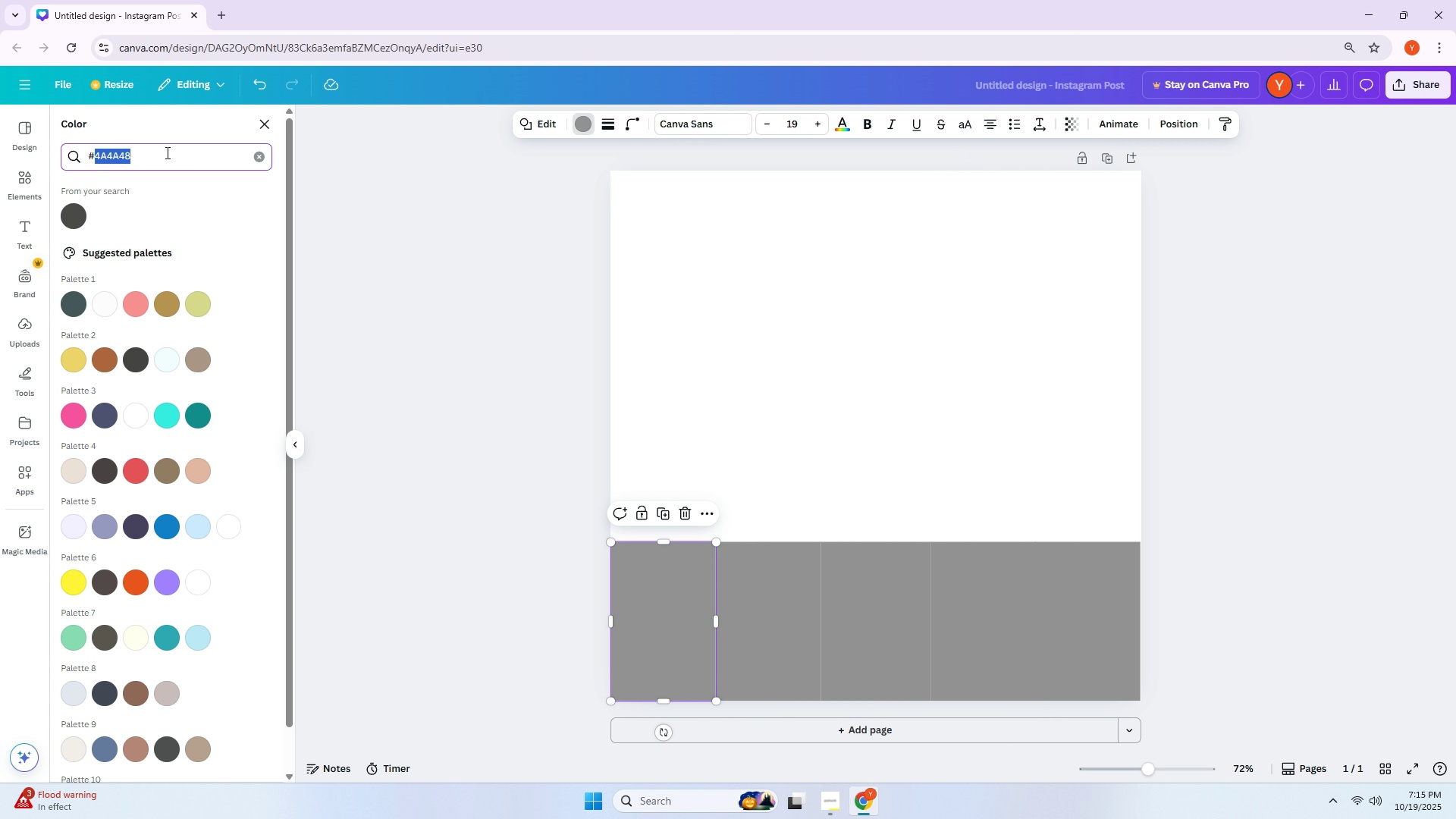 
left_click([171, 151])
 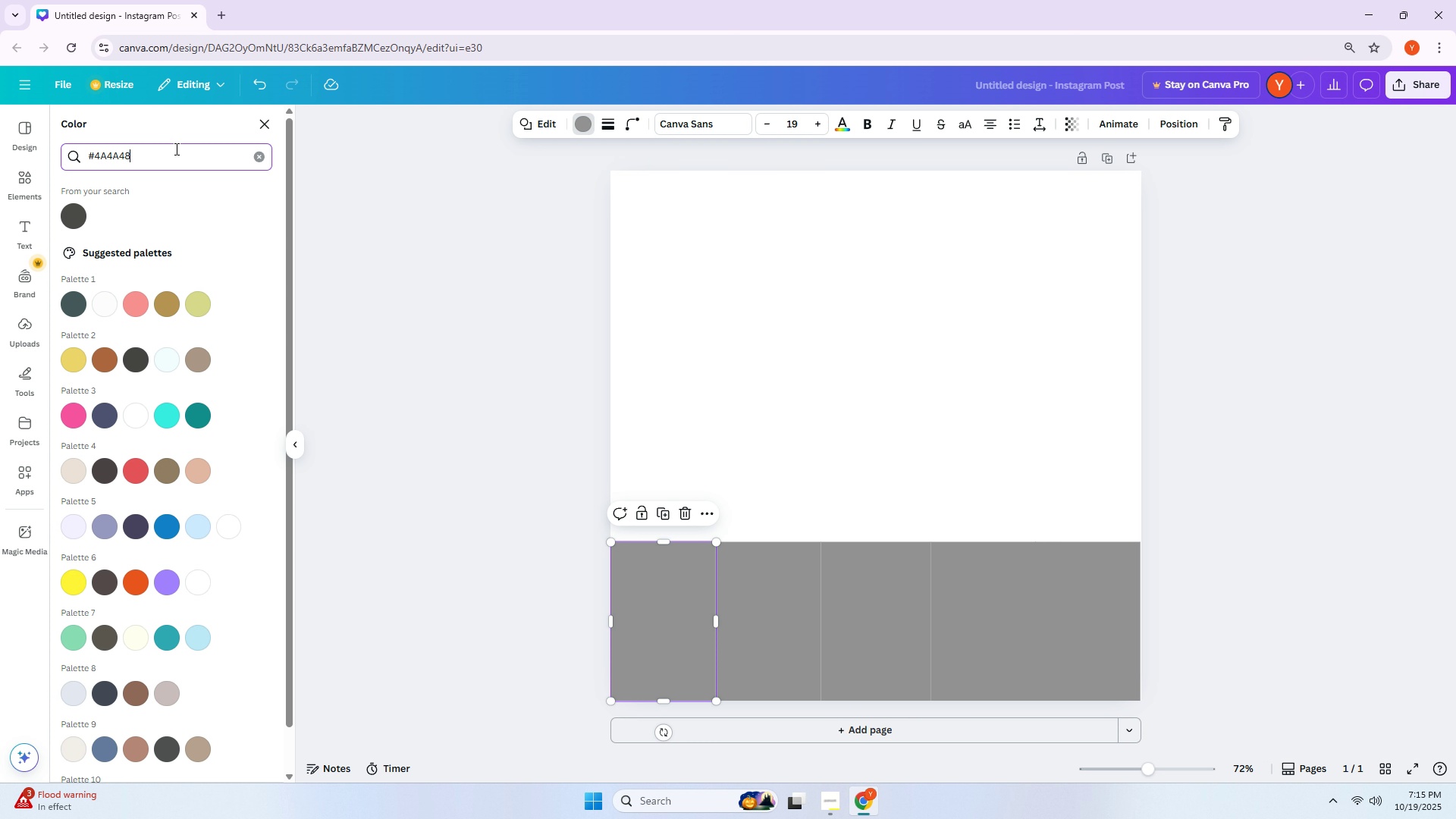 
key(Control+ControlLeft)
 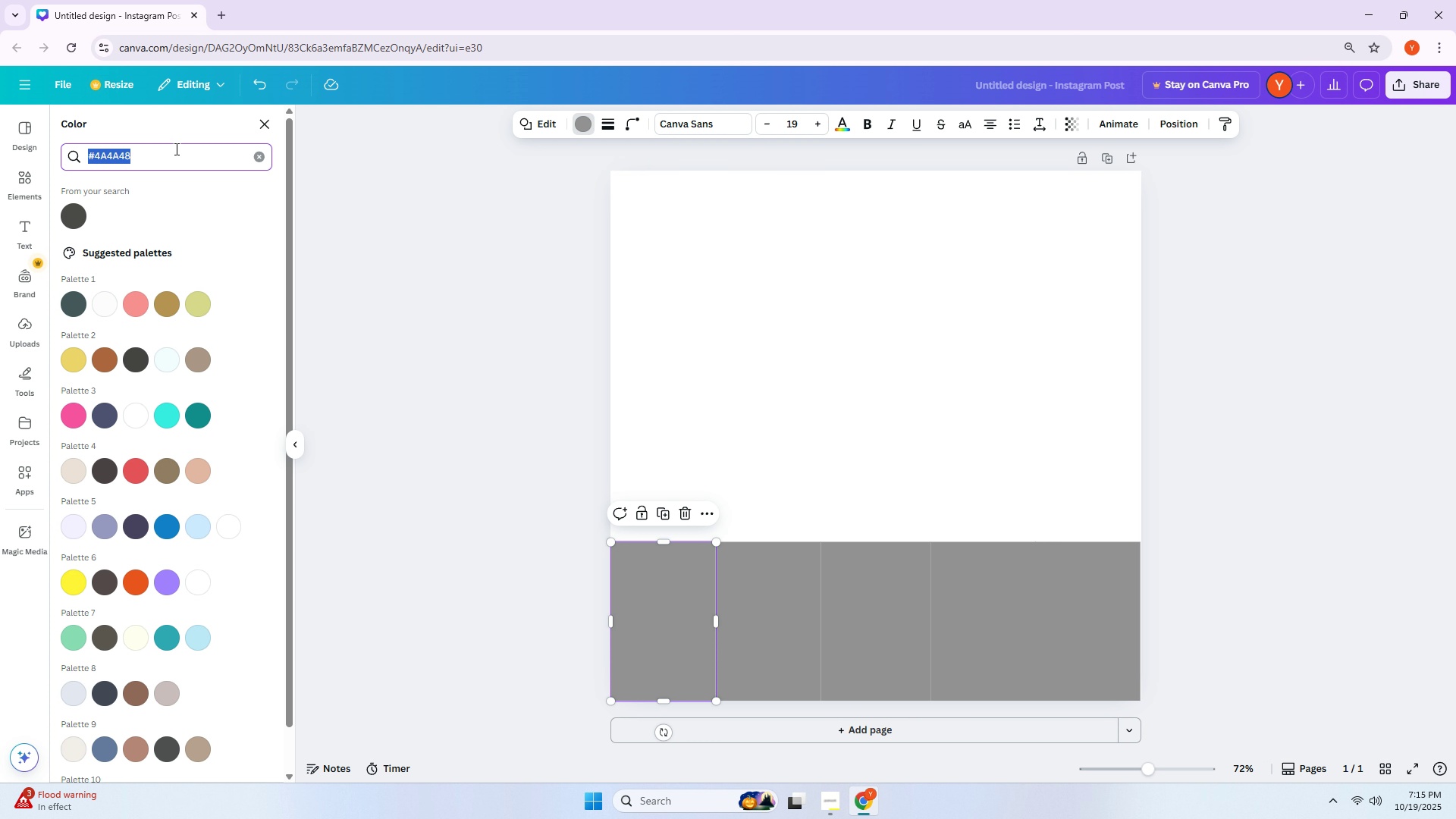 
key(Control+A)
 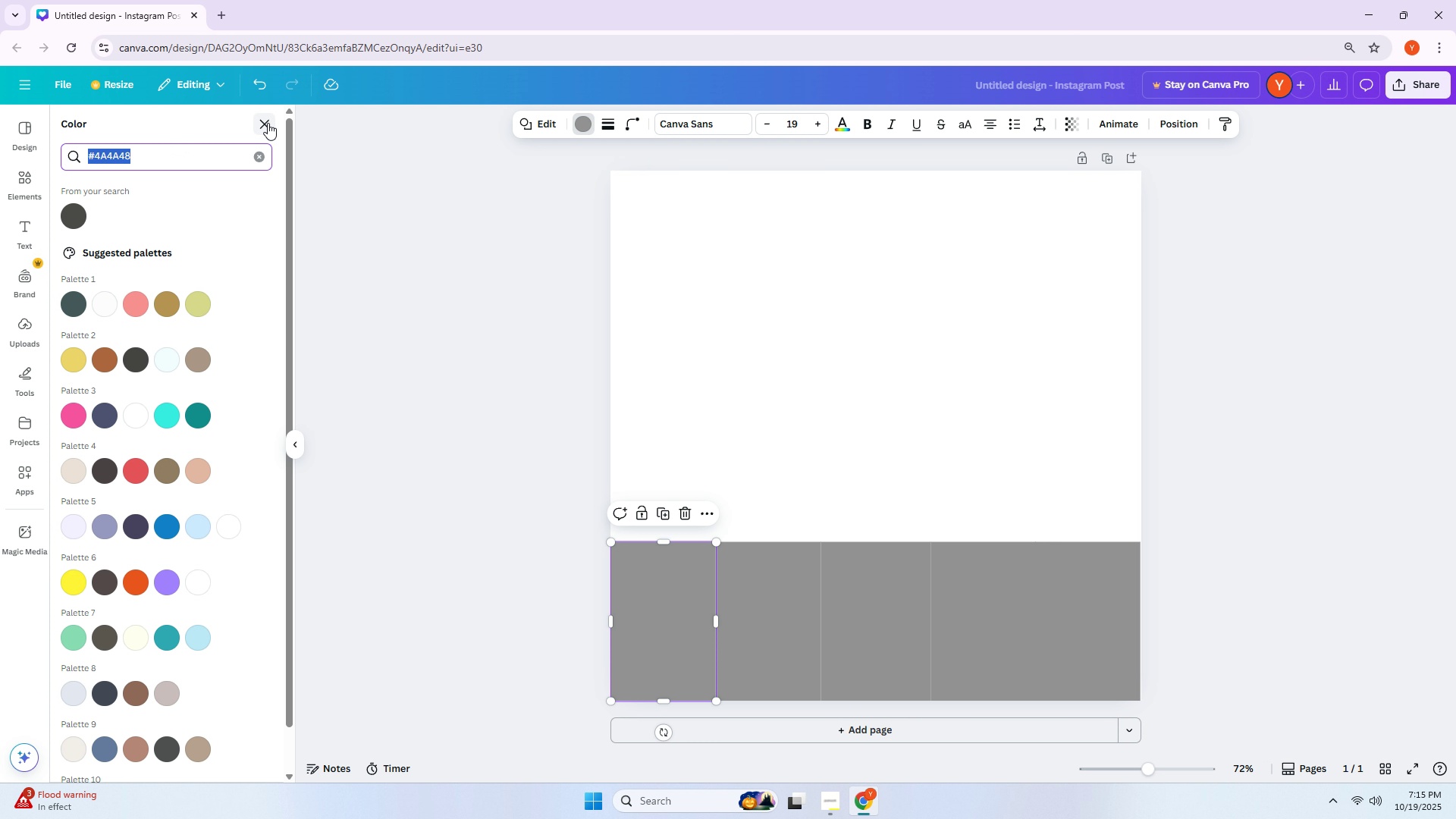 
type(3a8bv)
key(Backspace)
type(ca1)
 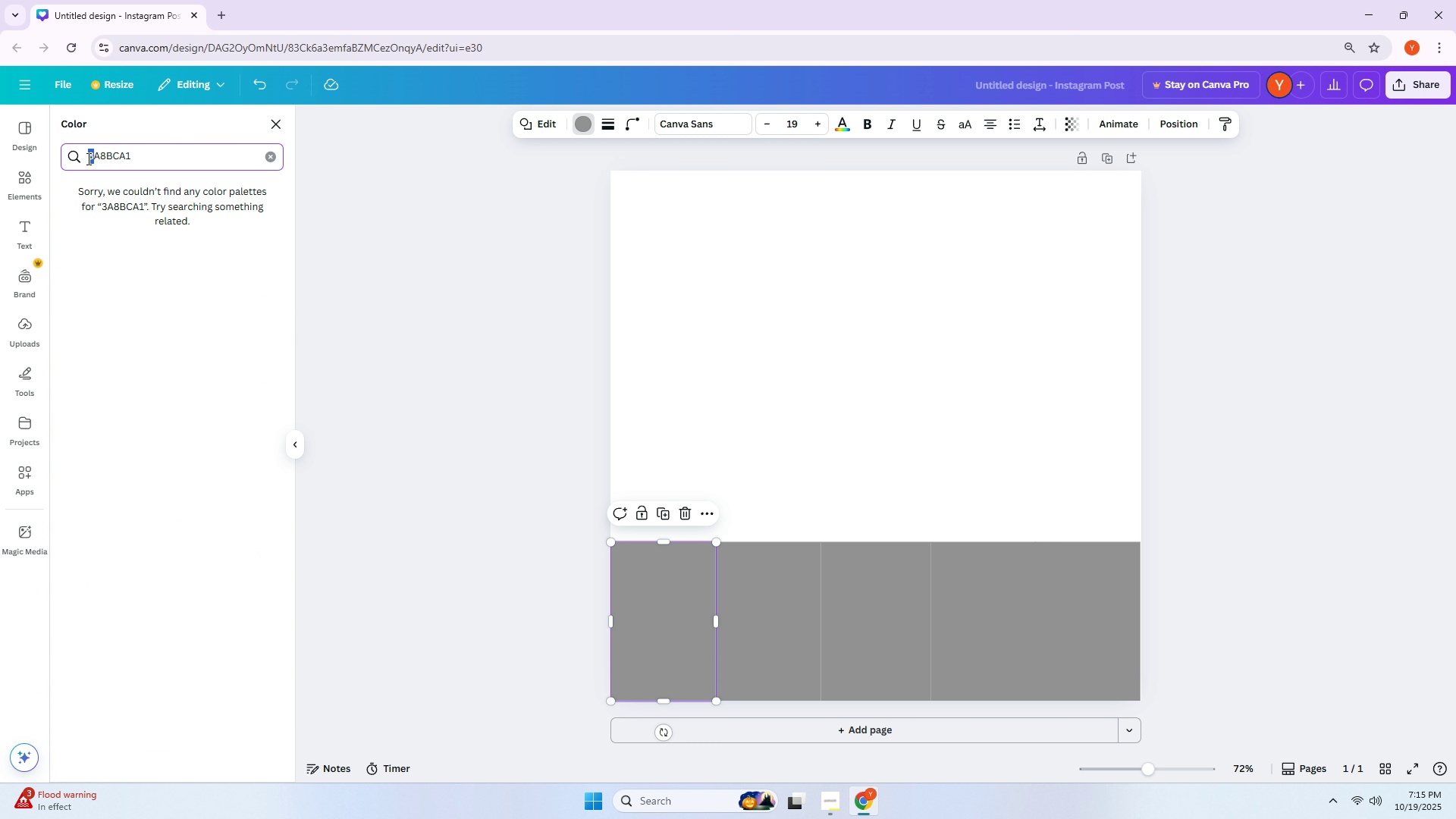 
left_click([93, 157])
 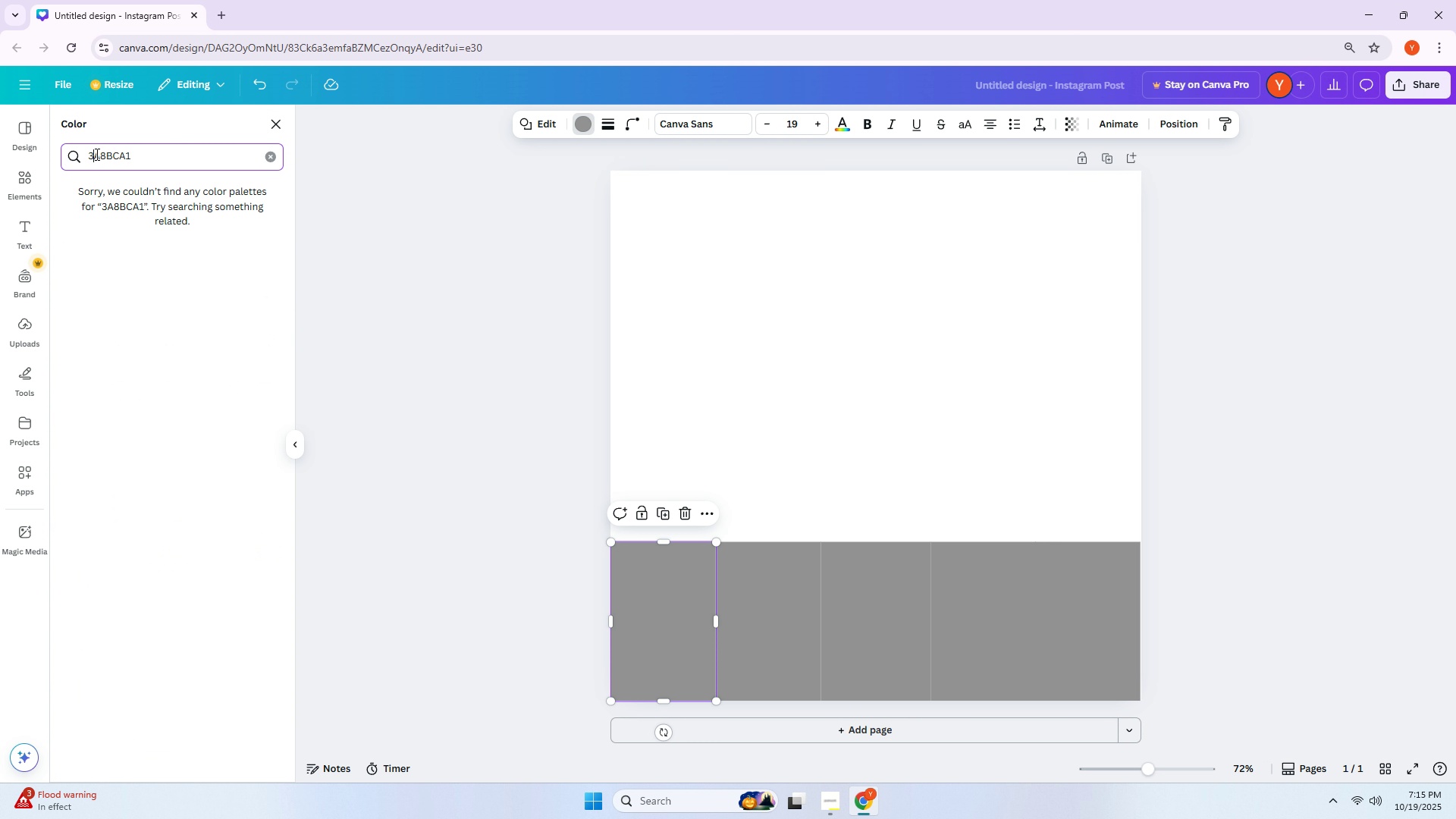 
key(Backspace)
 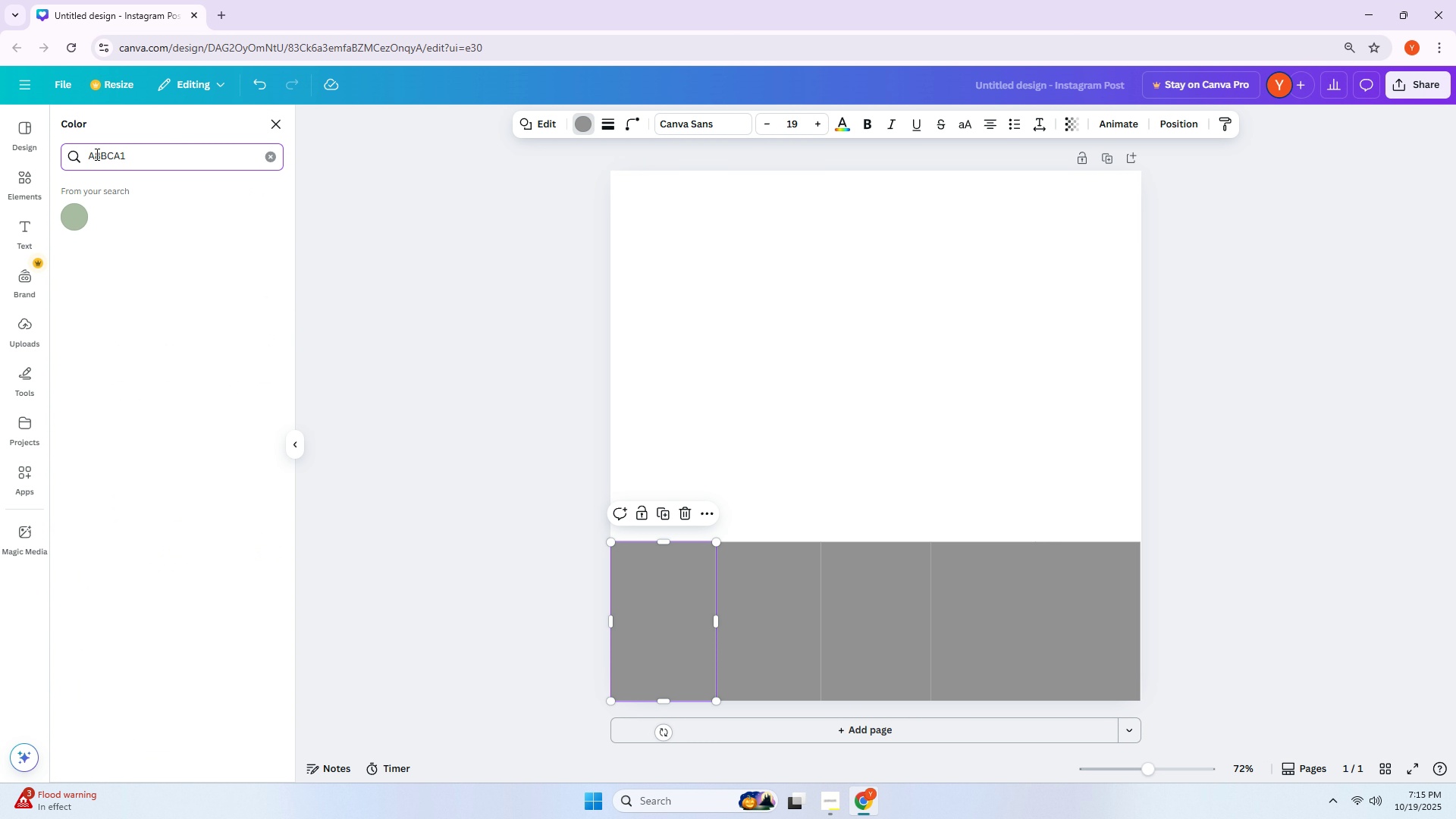 
key(Shift+ShiftLeft)
 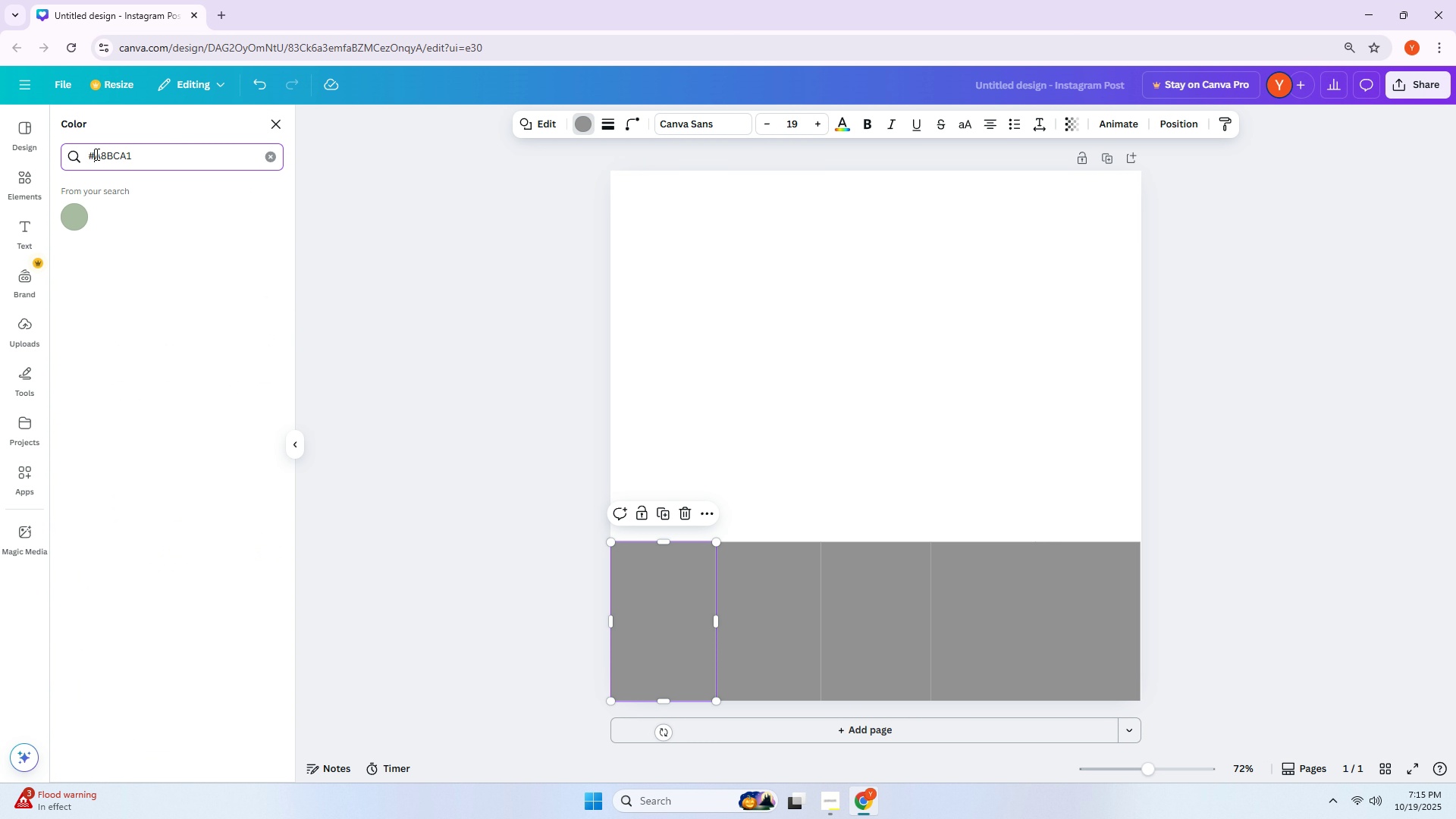 
key(Shift+3)
 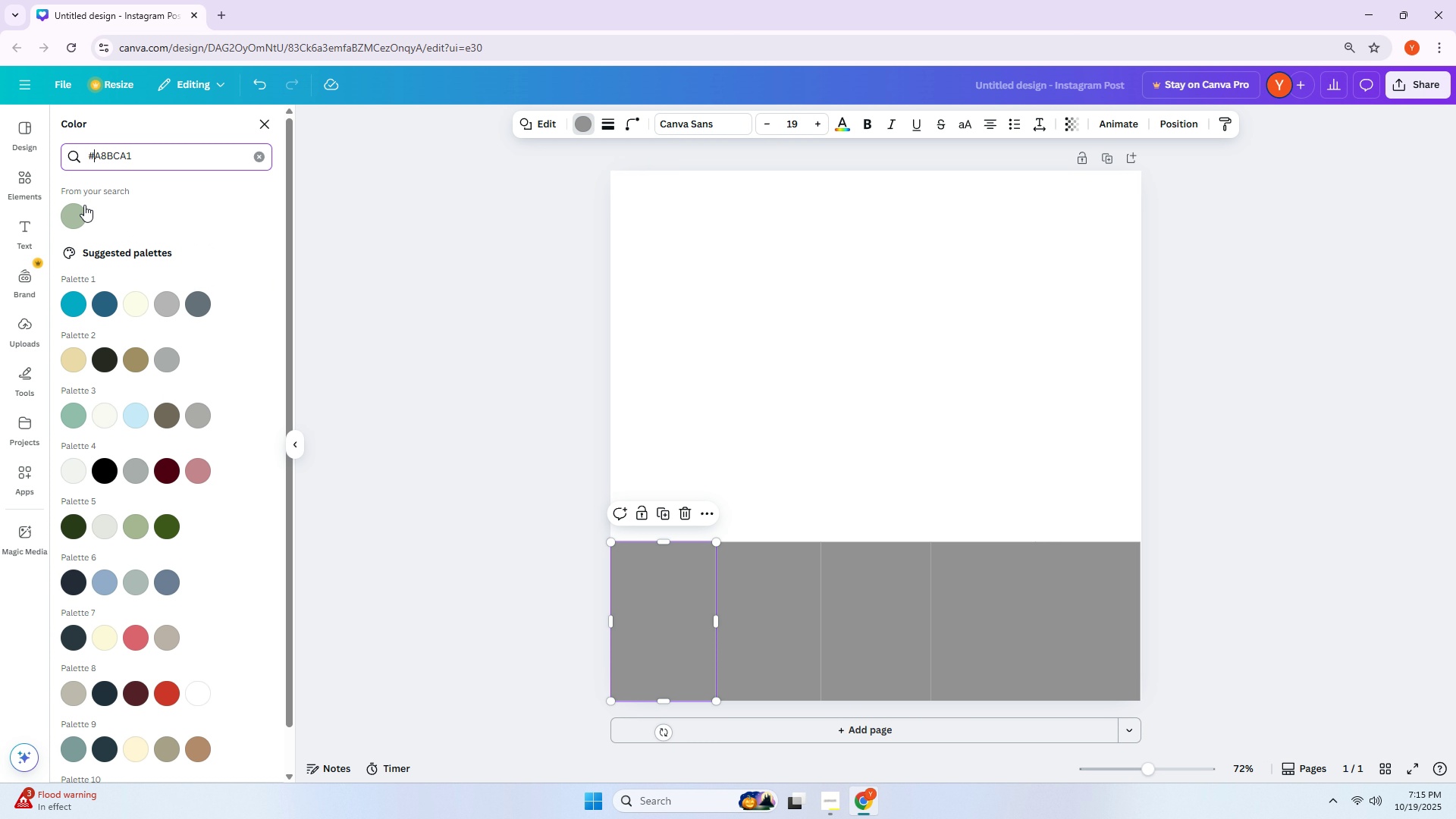 
left_click([71, 208])
 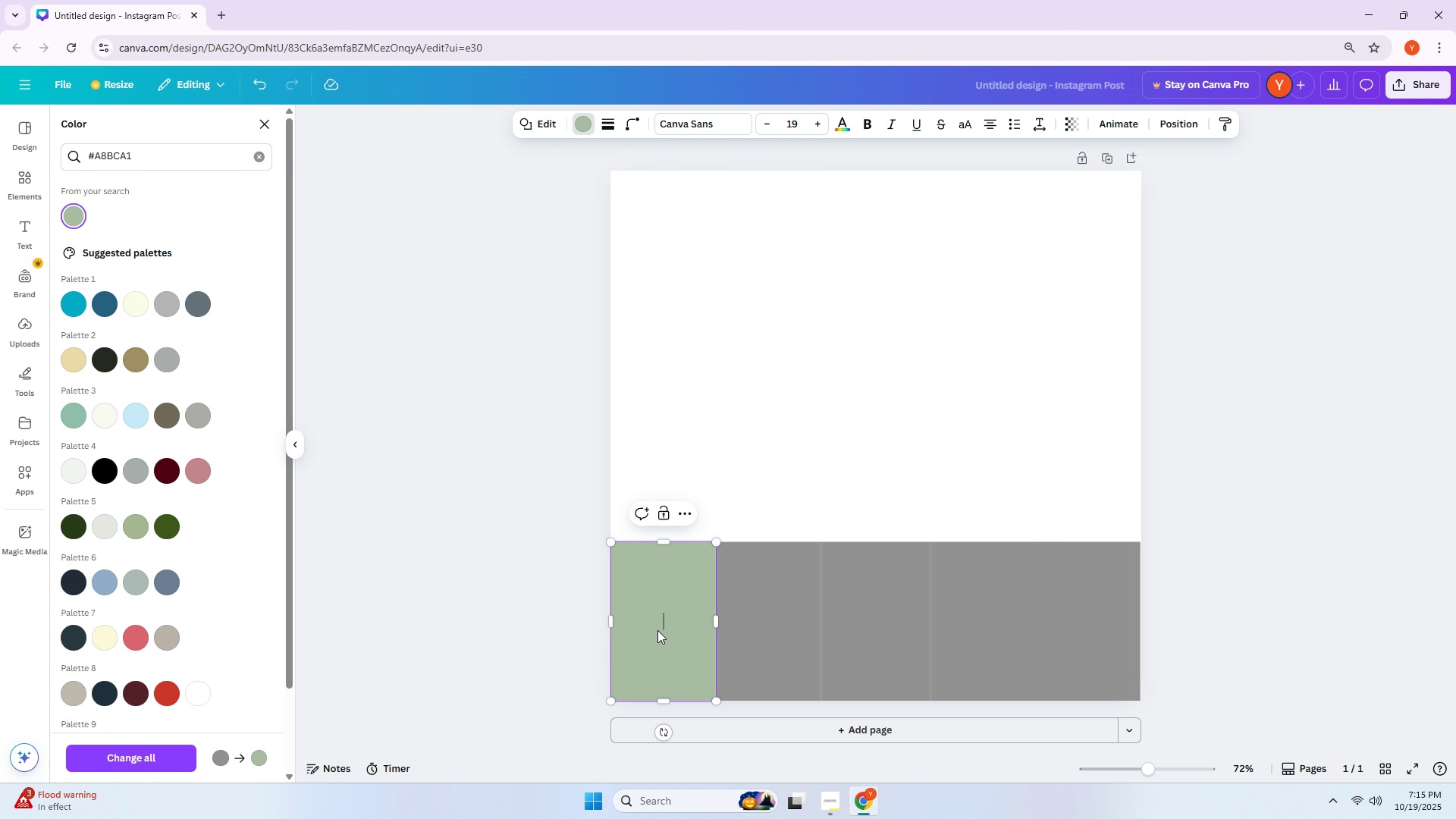 
double_click([752, 615])
 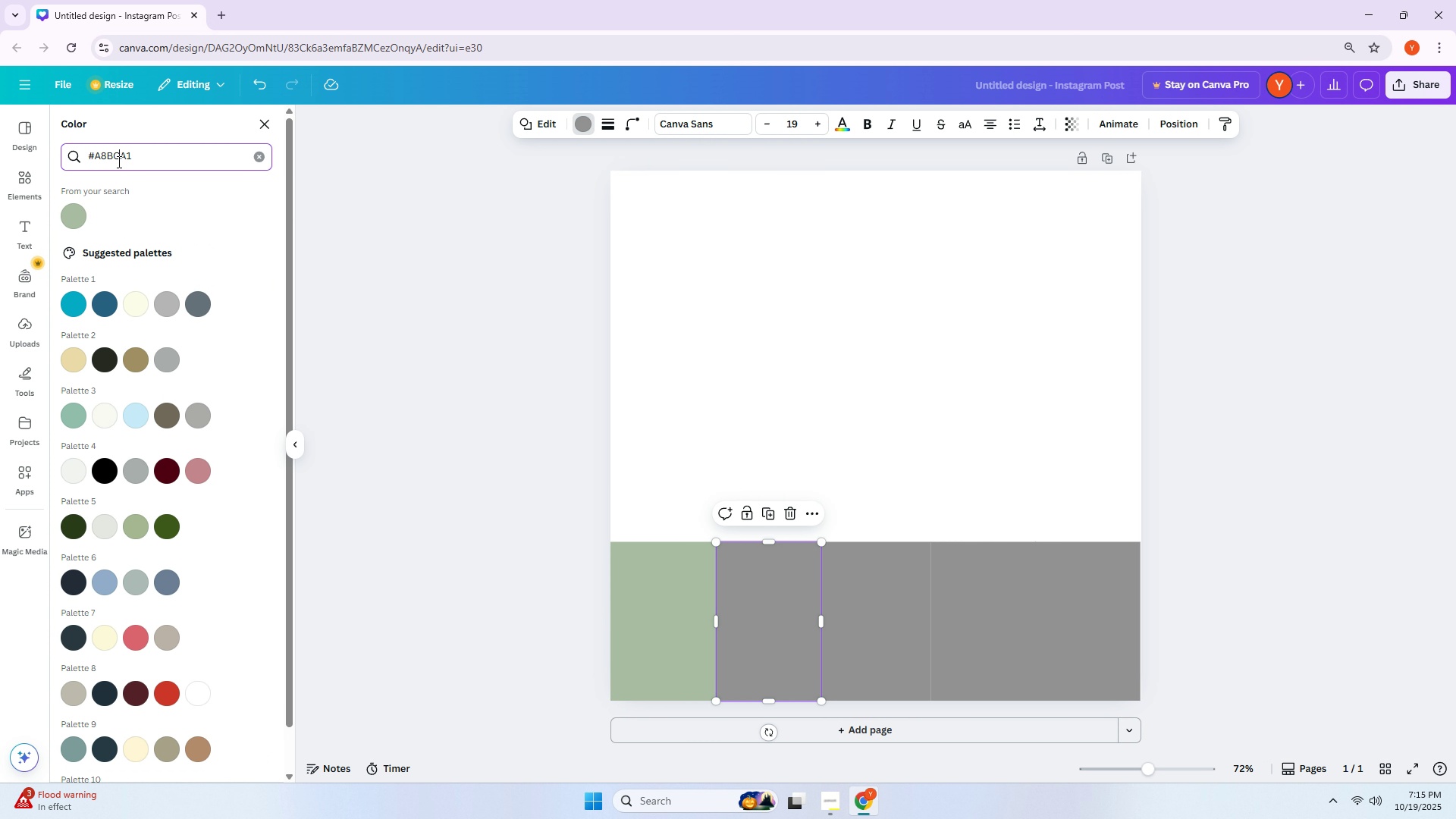 
double_click([118, 162])
 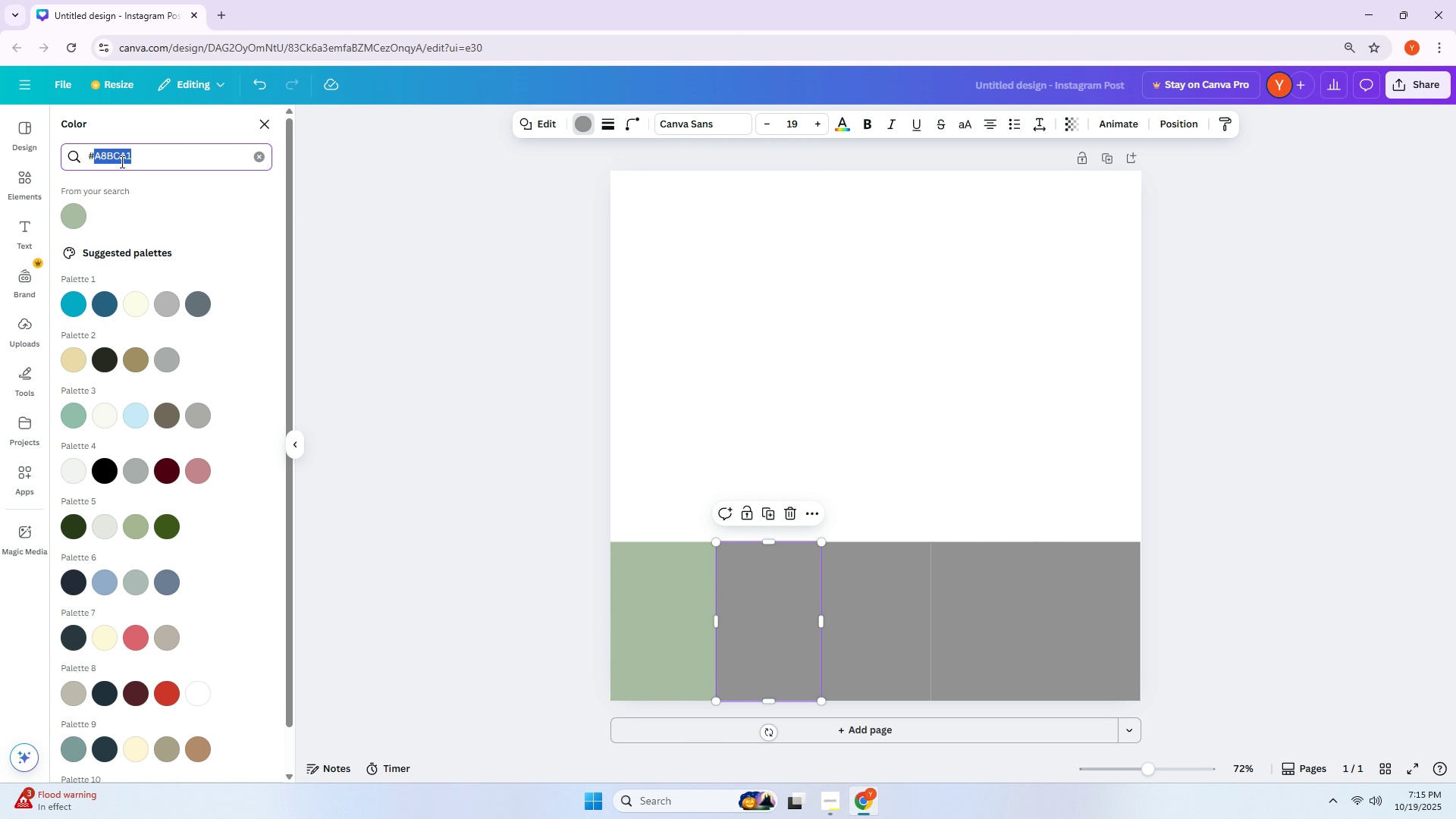 
key(Backspace)
key(Backspace)
type(#d8cbb3)
 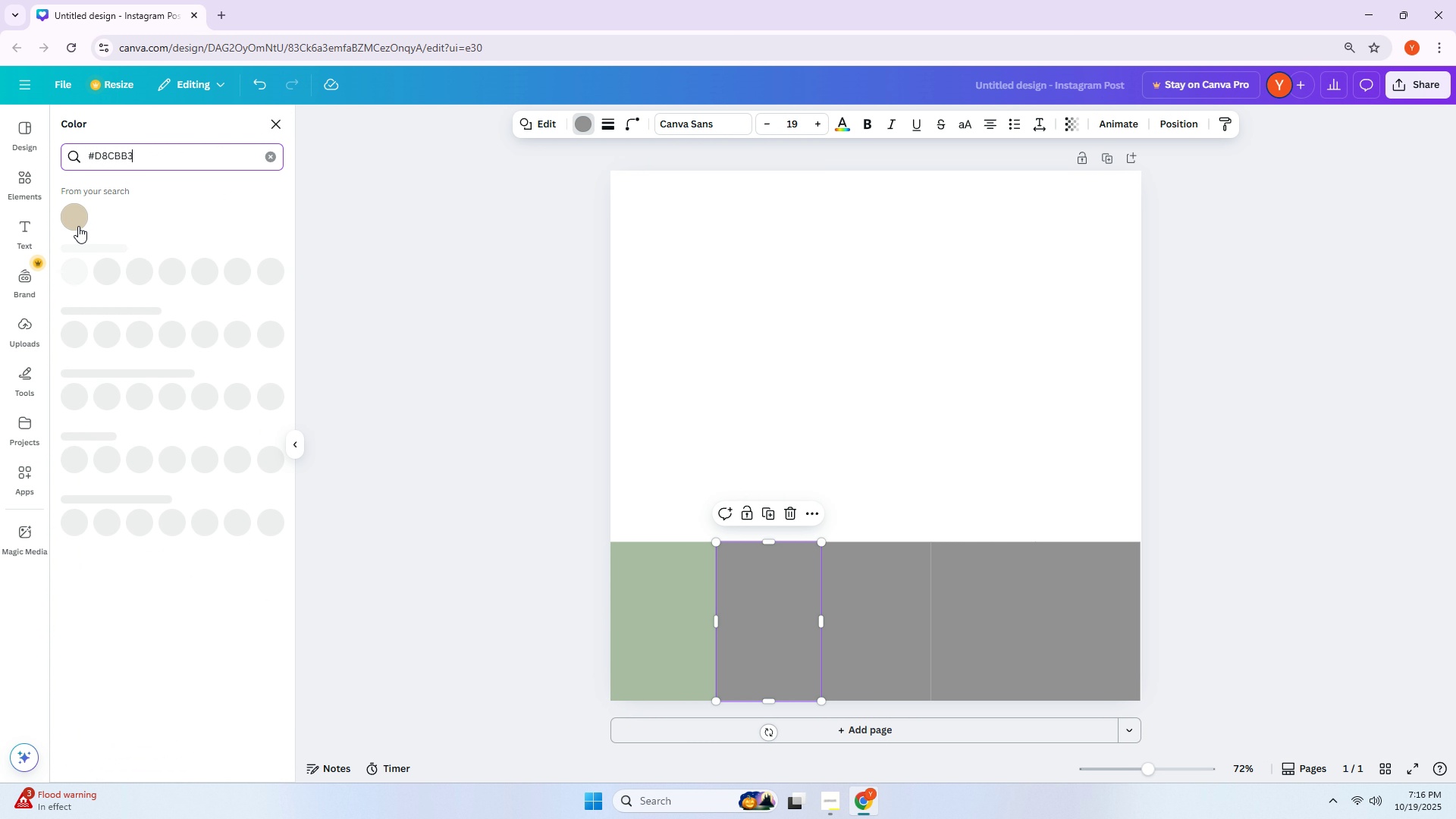 
left_click([67, 218])
 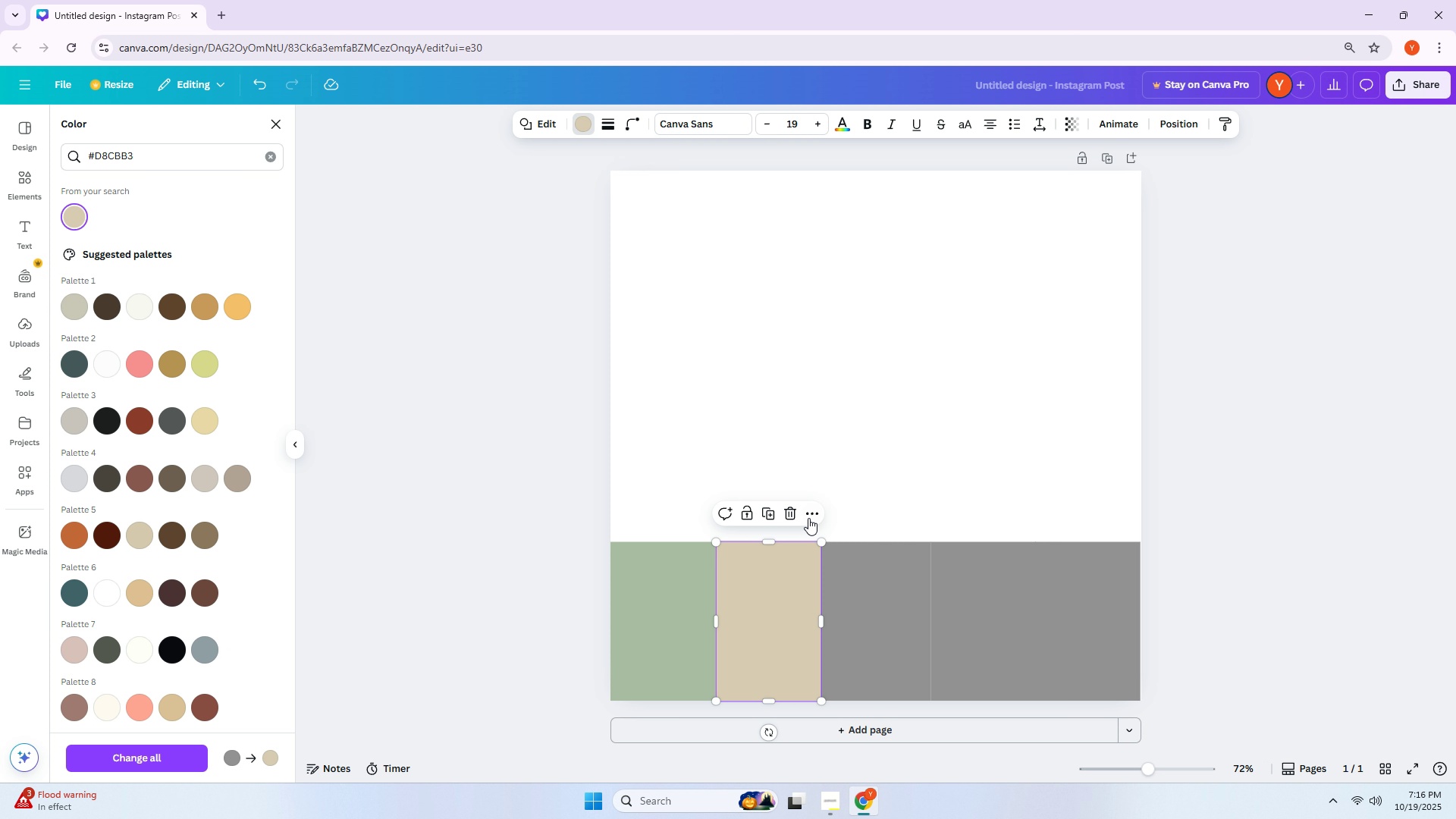 
left_click([859, 580])
 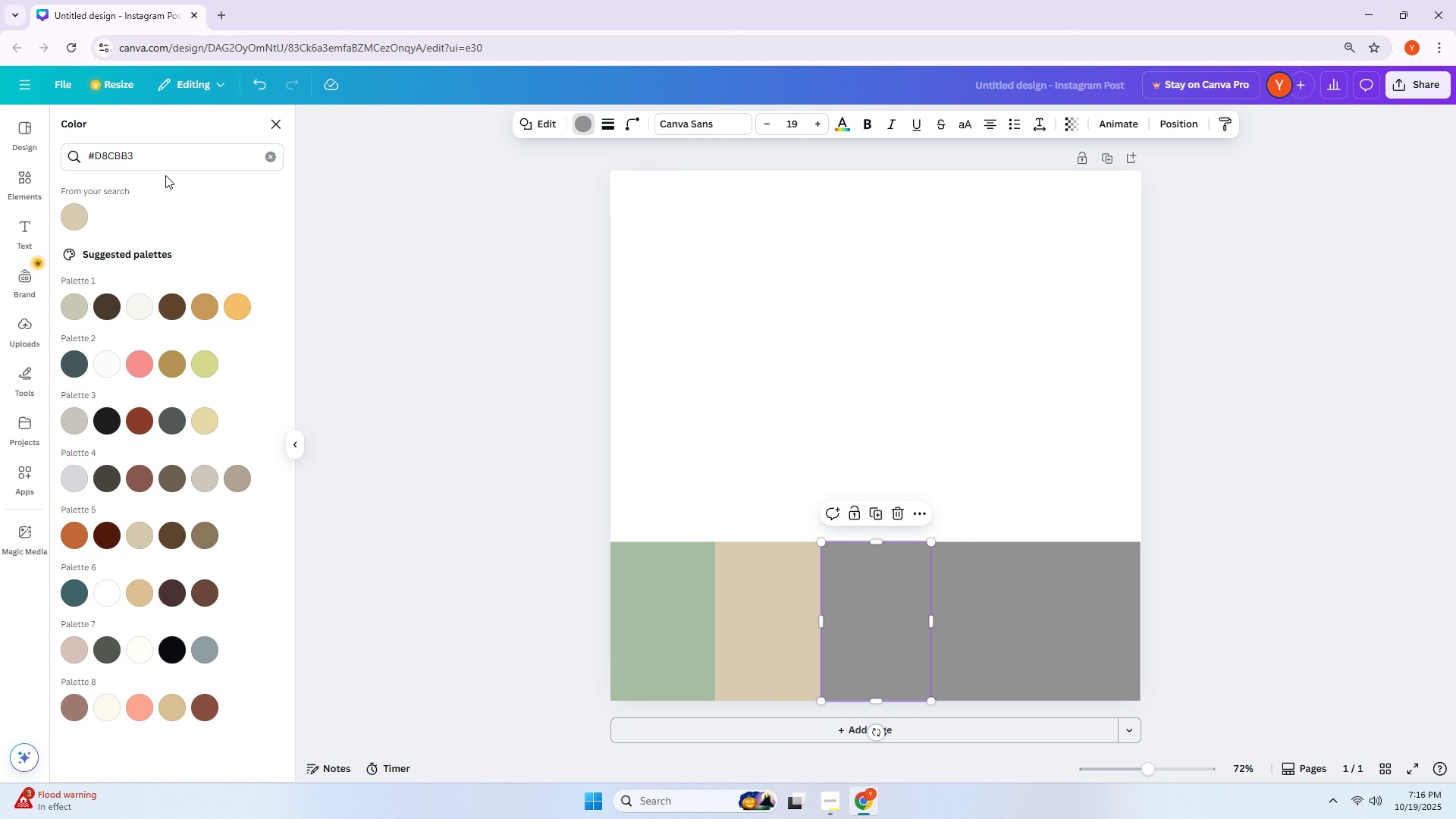 
left_click_drag(start_coordinate=[162, 161], to_coordinate=[0, 213])
 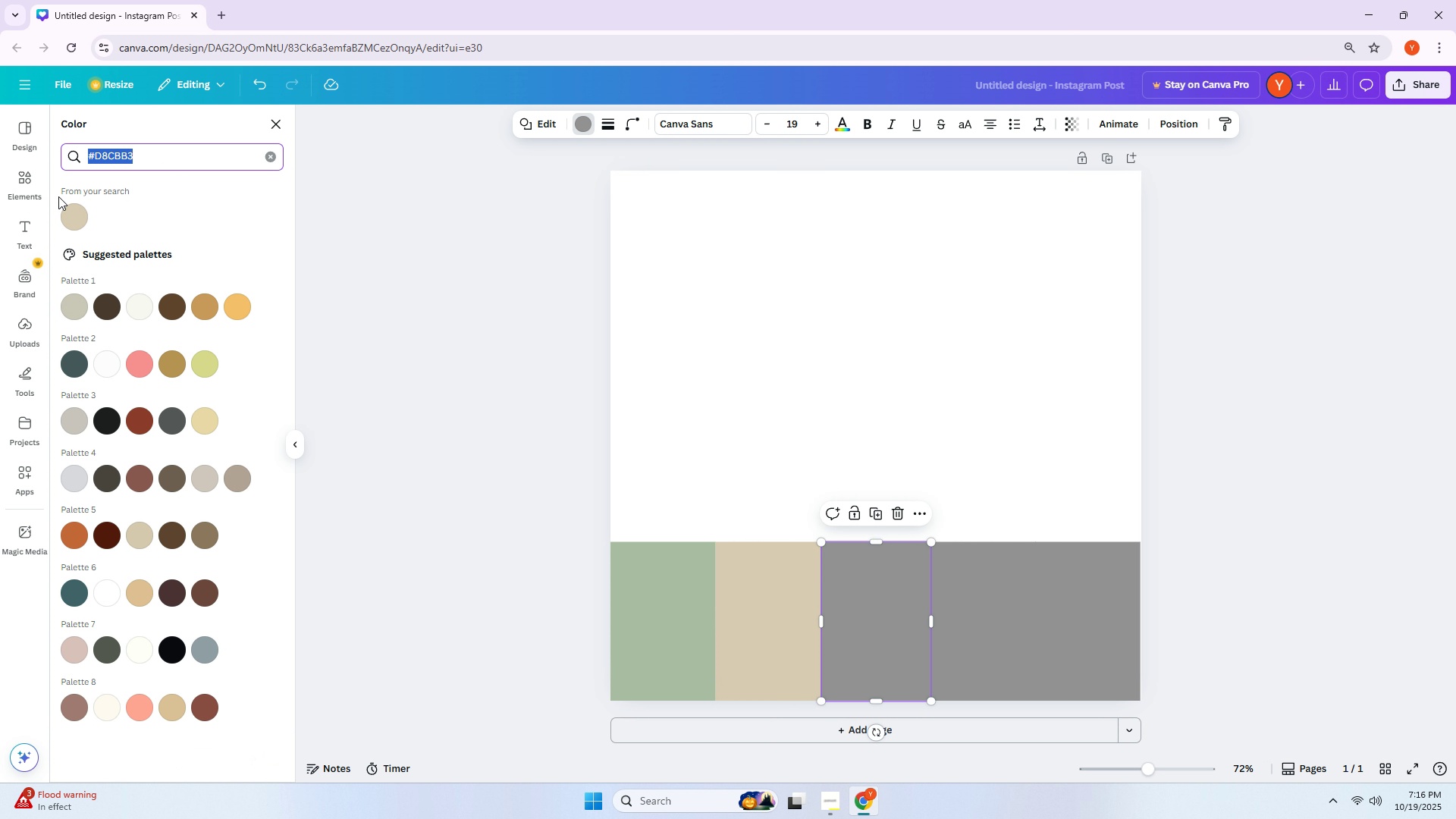 
type(#f4)
key(Backspace)
type(5f5f2)
 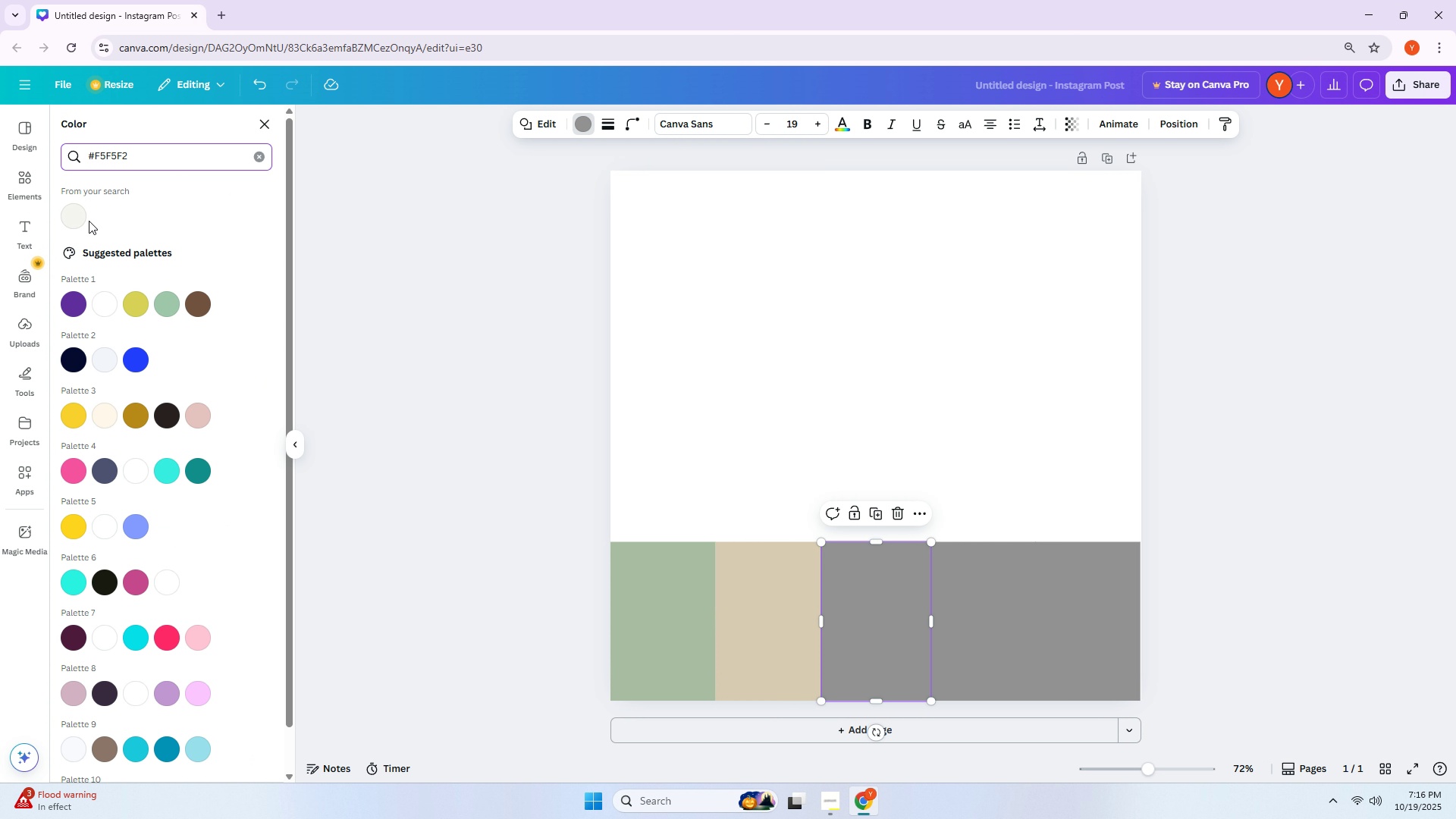 
left_click([75, 221])
 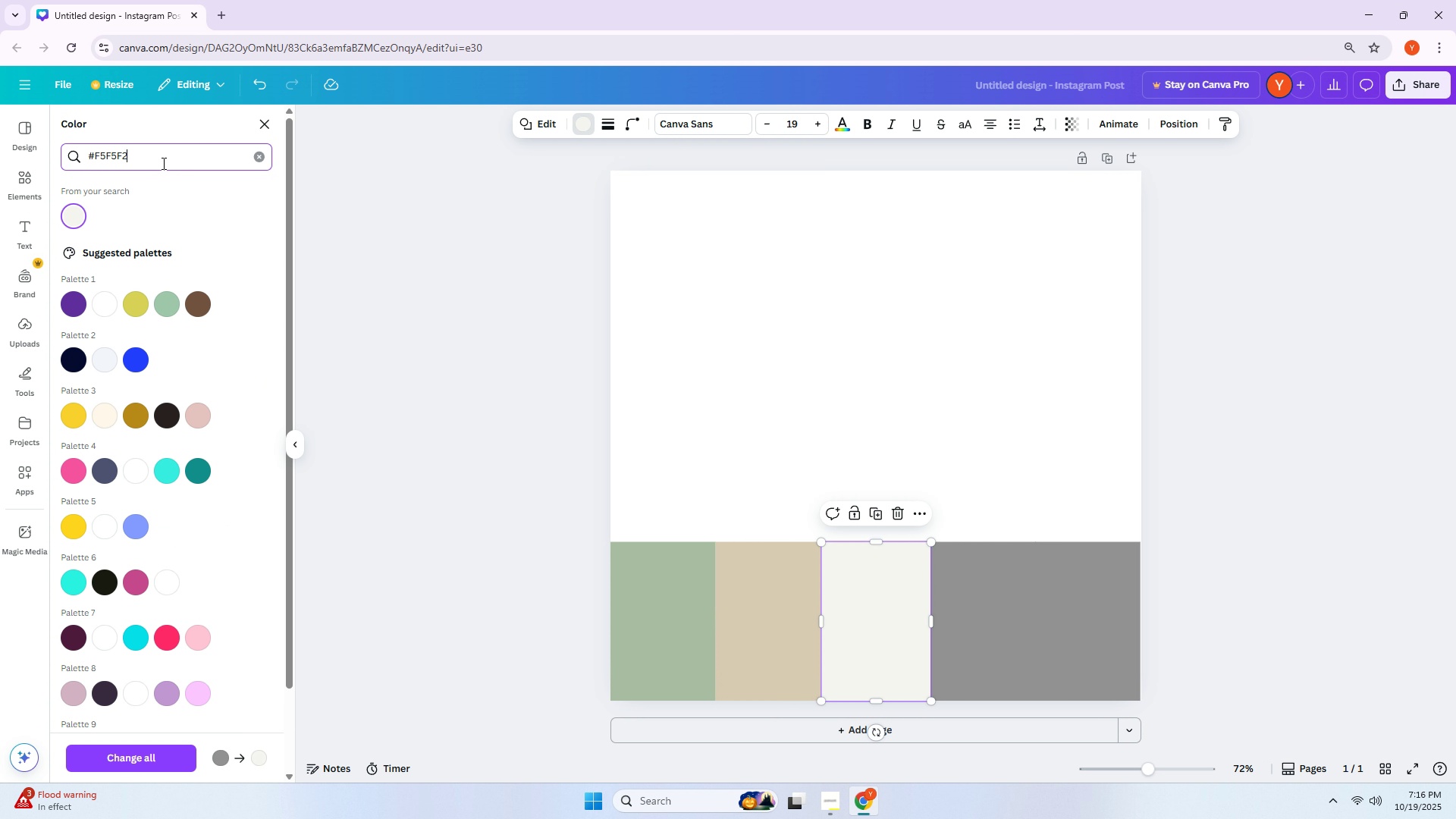 
double_click([162, 163])
 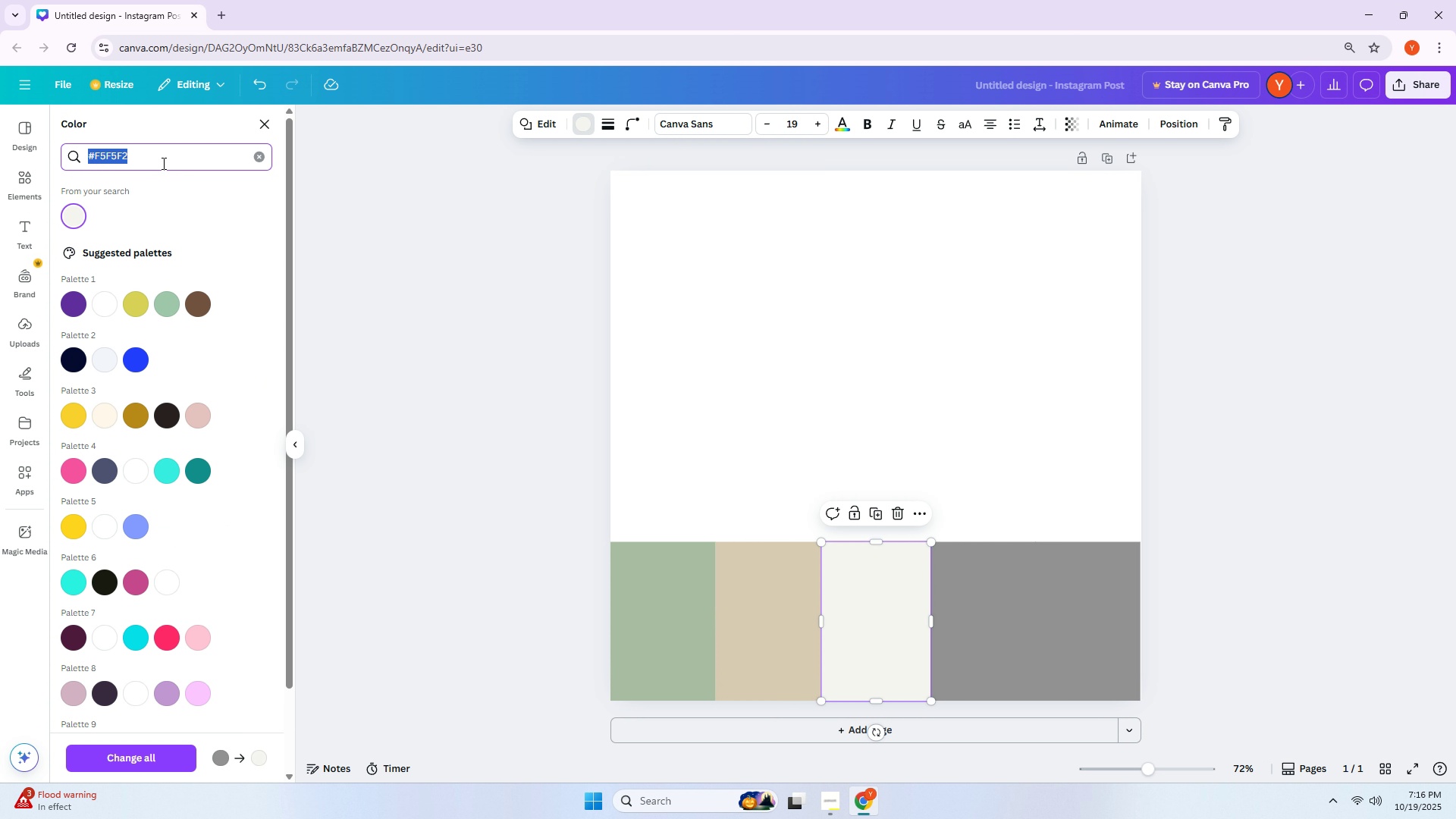 
triple_click([162, 163])
 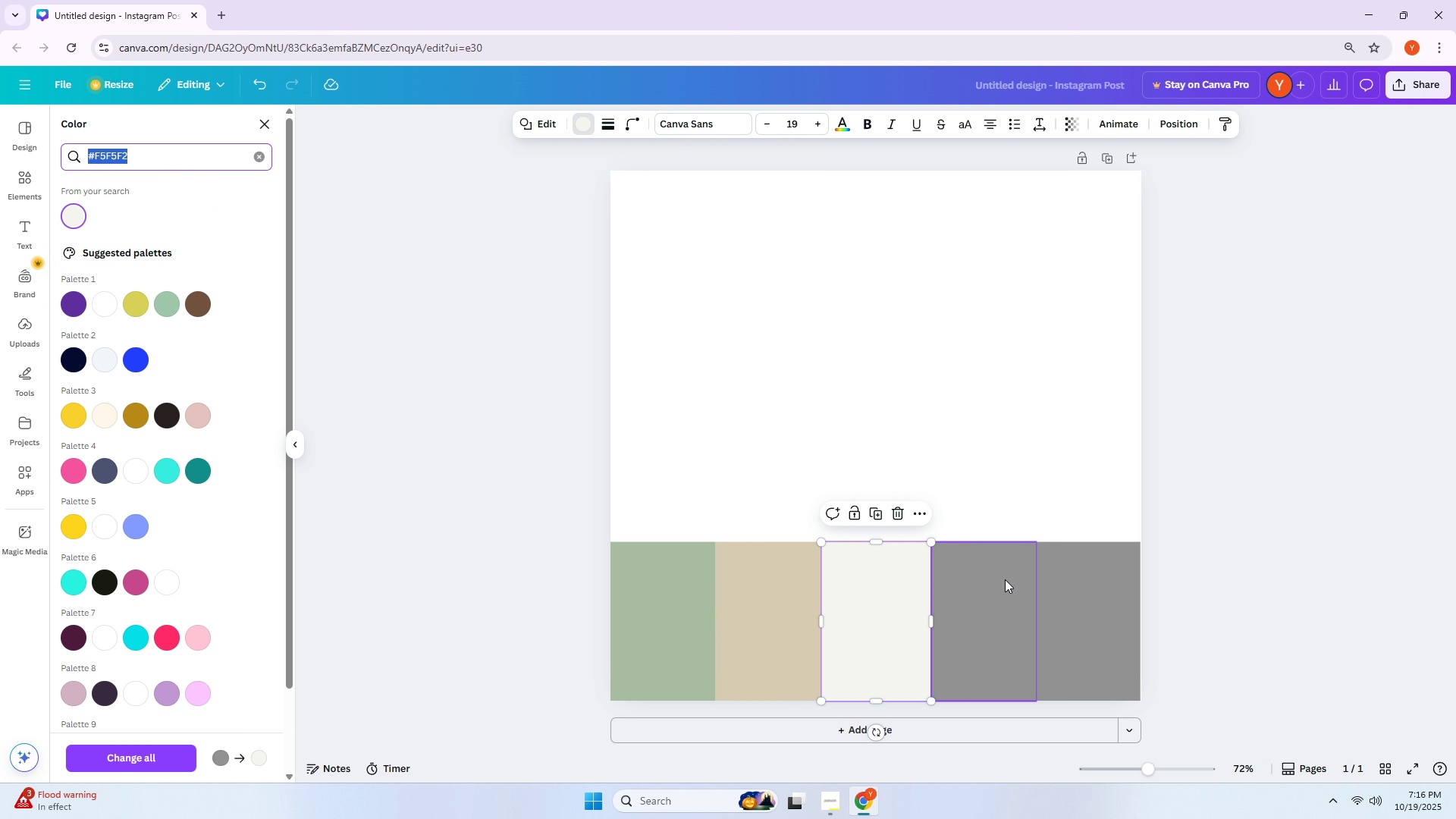 
left_click([1003, 582])
 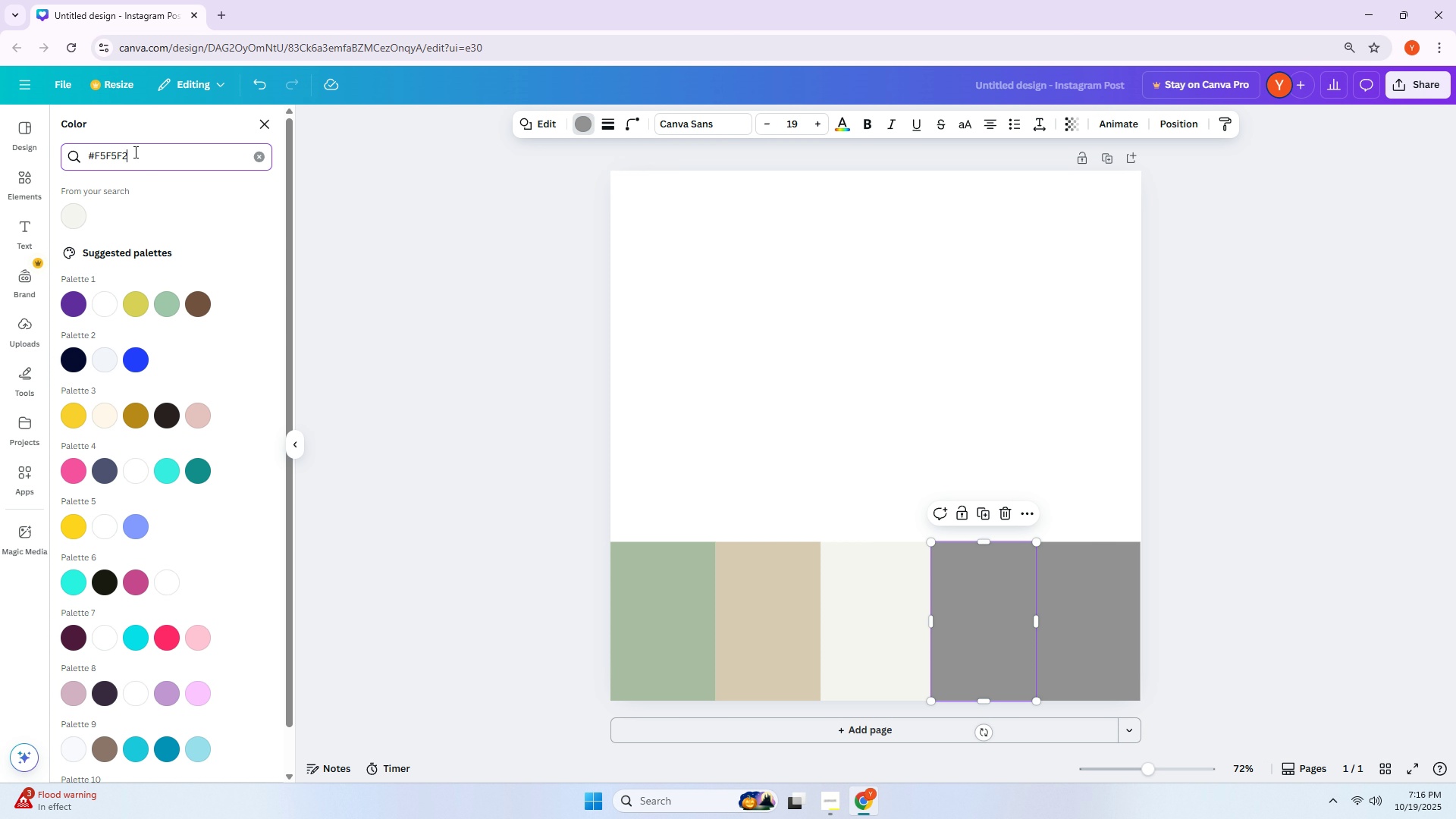 
double_click([134, 151])
 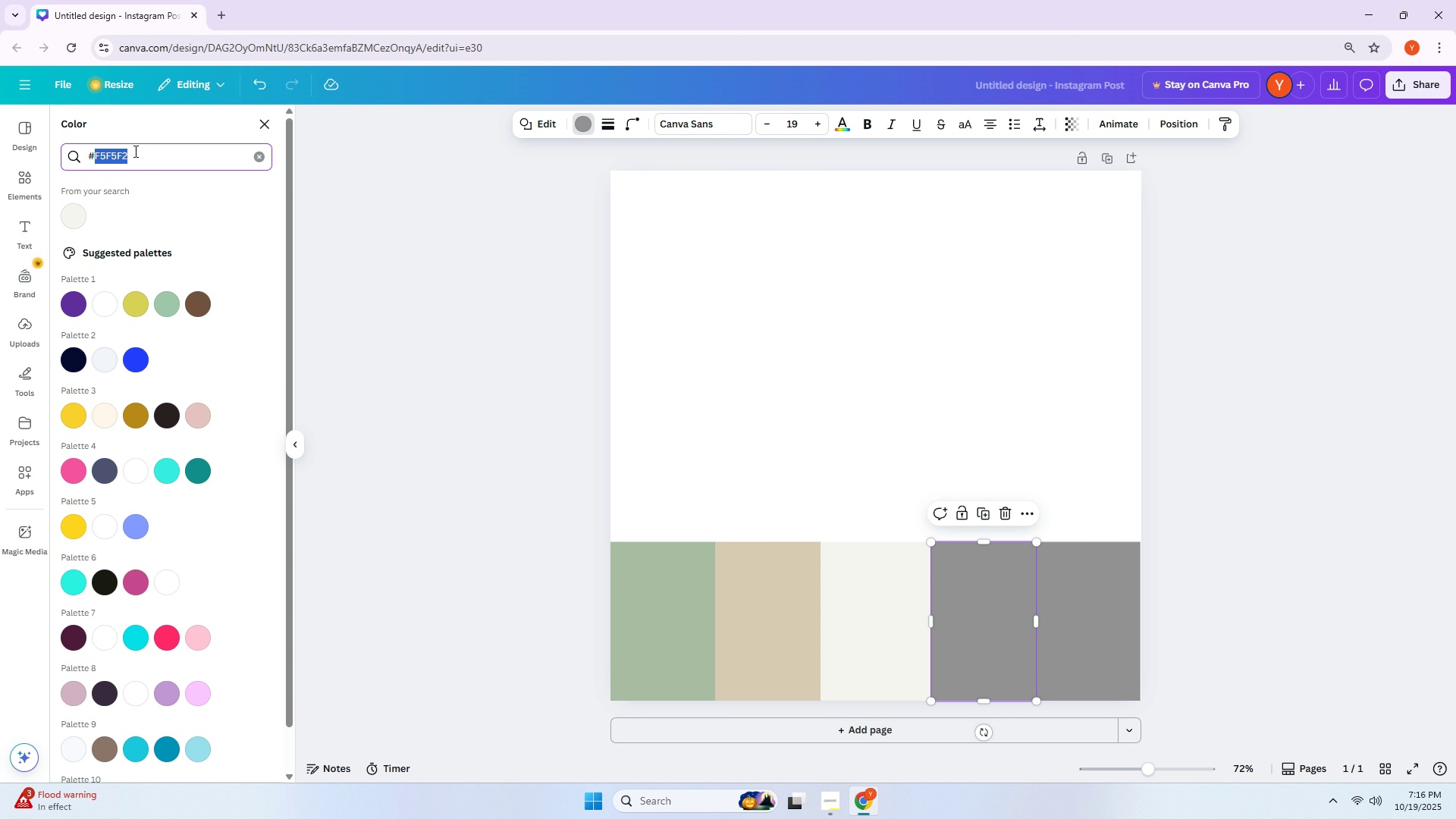 
key(Backspace)
key(Backspace)
key(Backspace)
type(#c6a58c)
 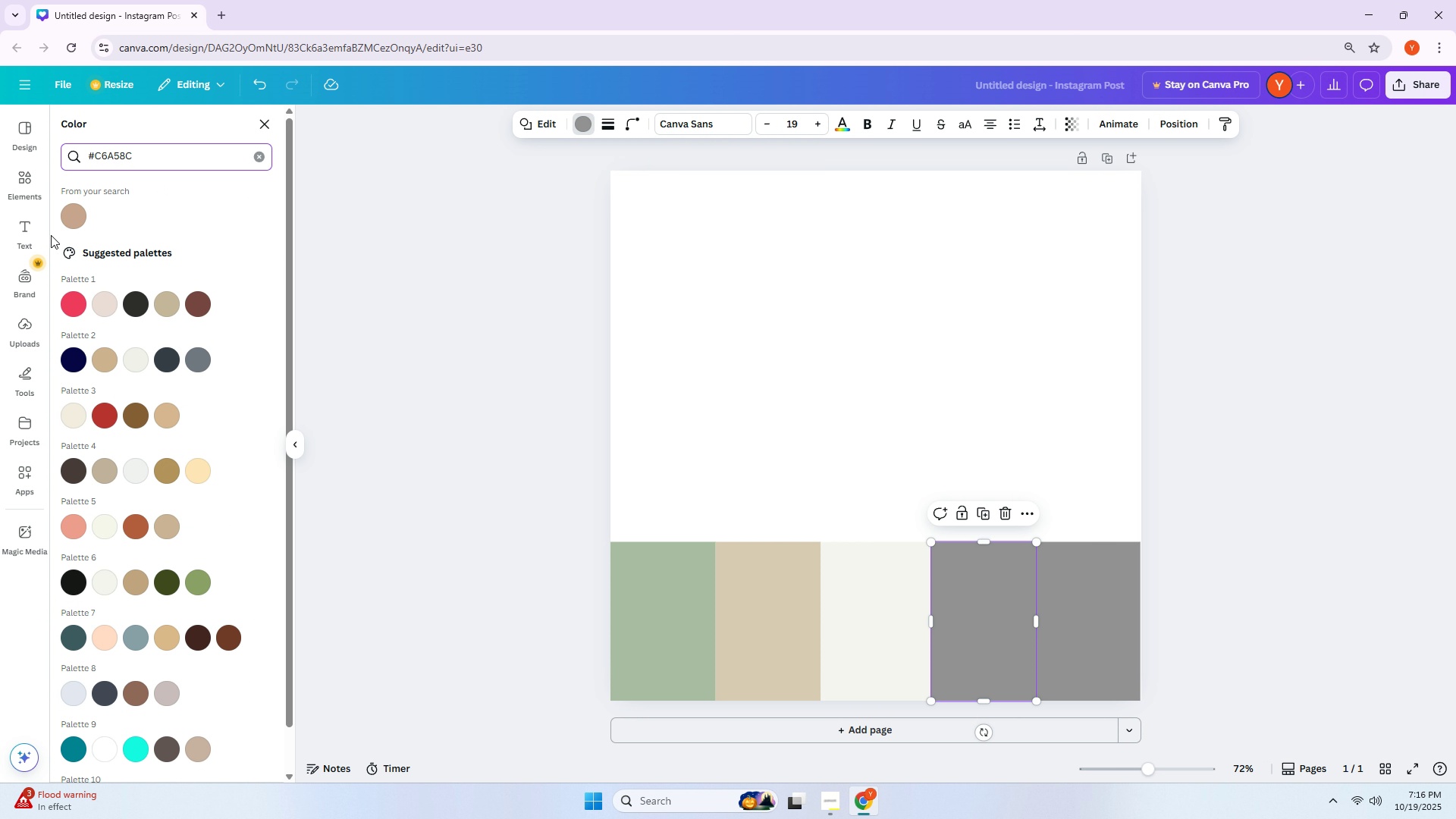 
left_click([67, 219])
 